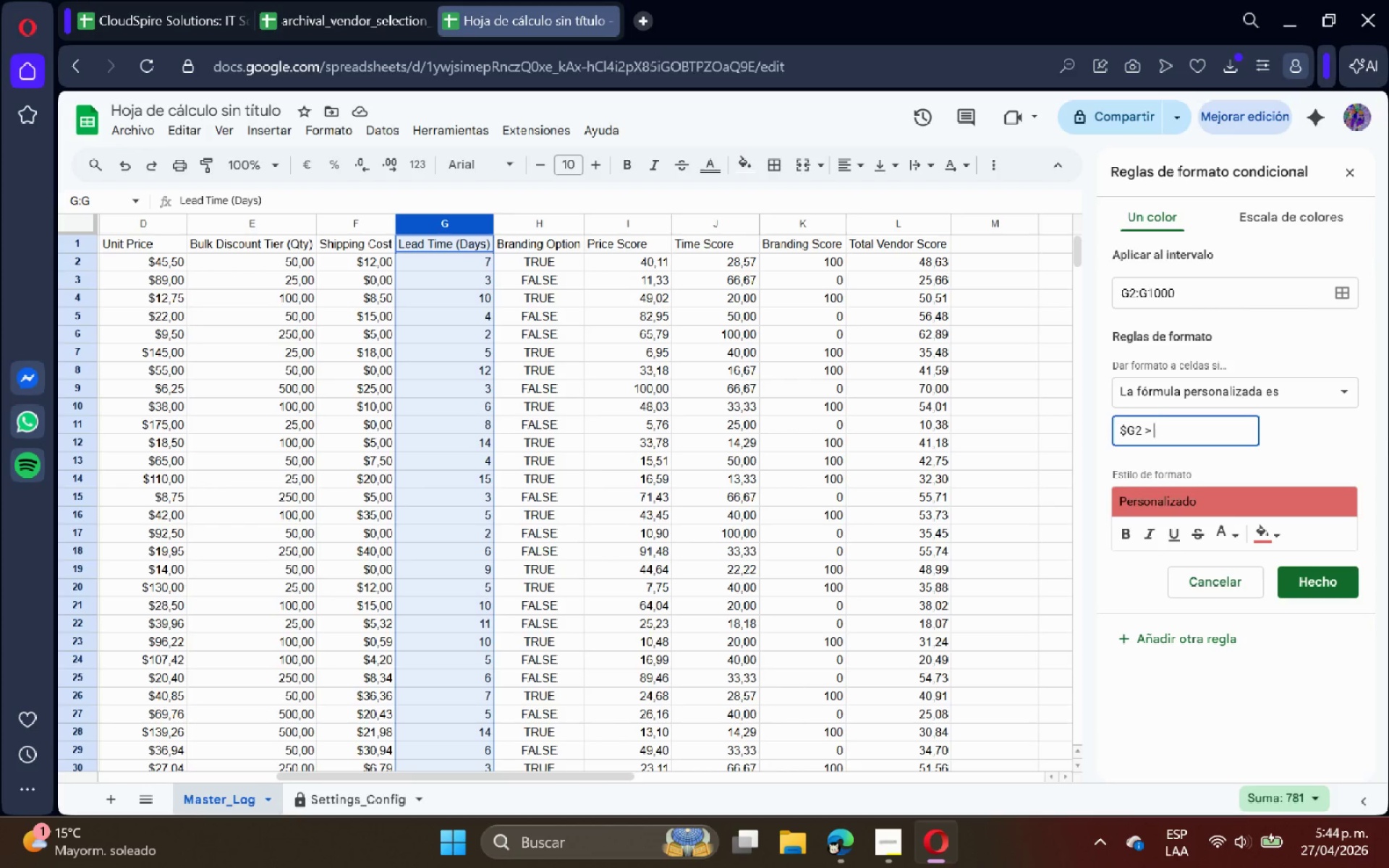 
key(Backspace)
type(5))
 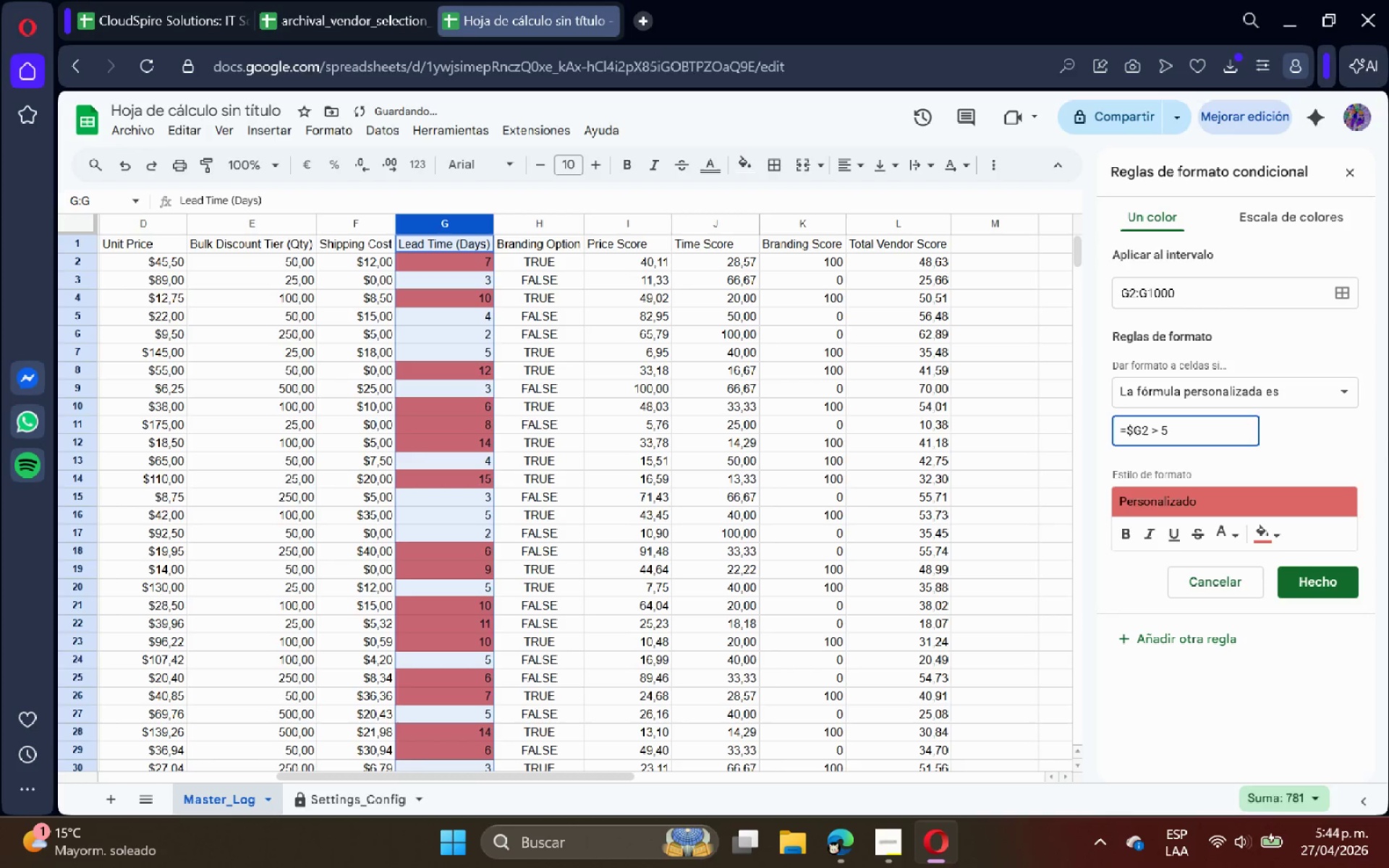 
hold_key(key=ArrowLeft, duration=0.86)
 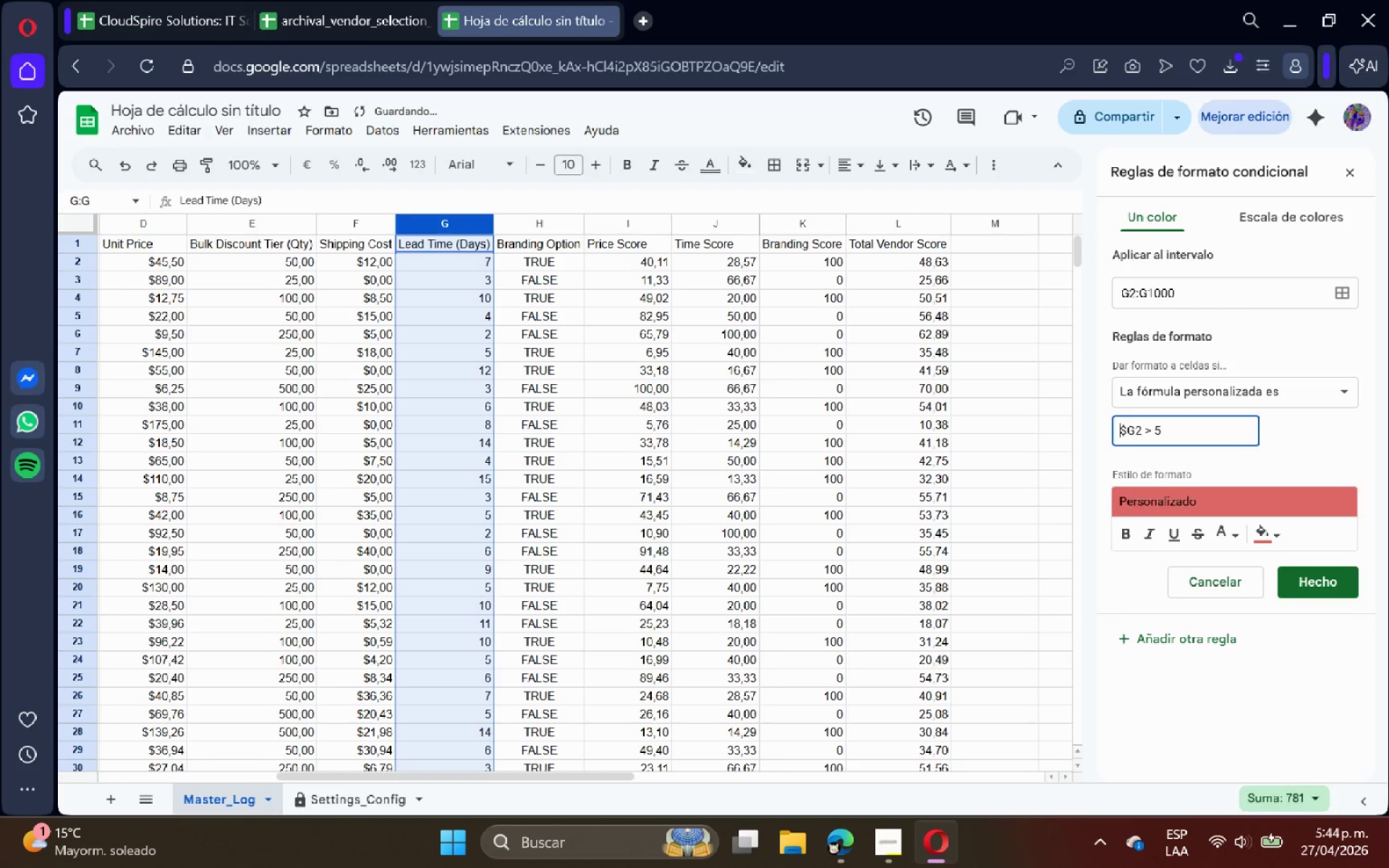 
left_click([1311, 584])
 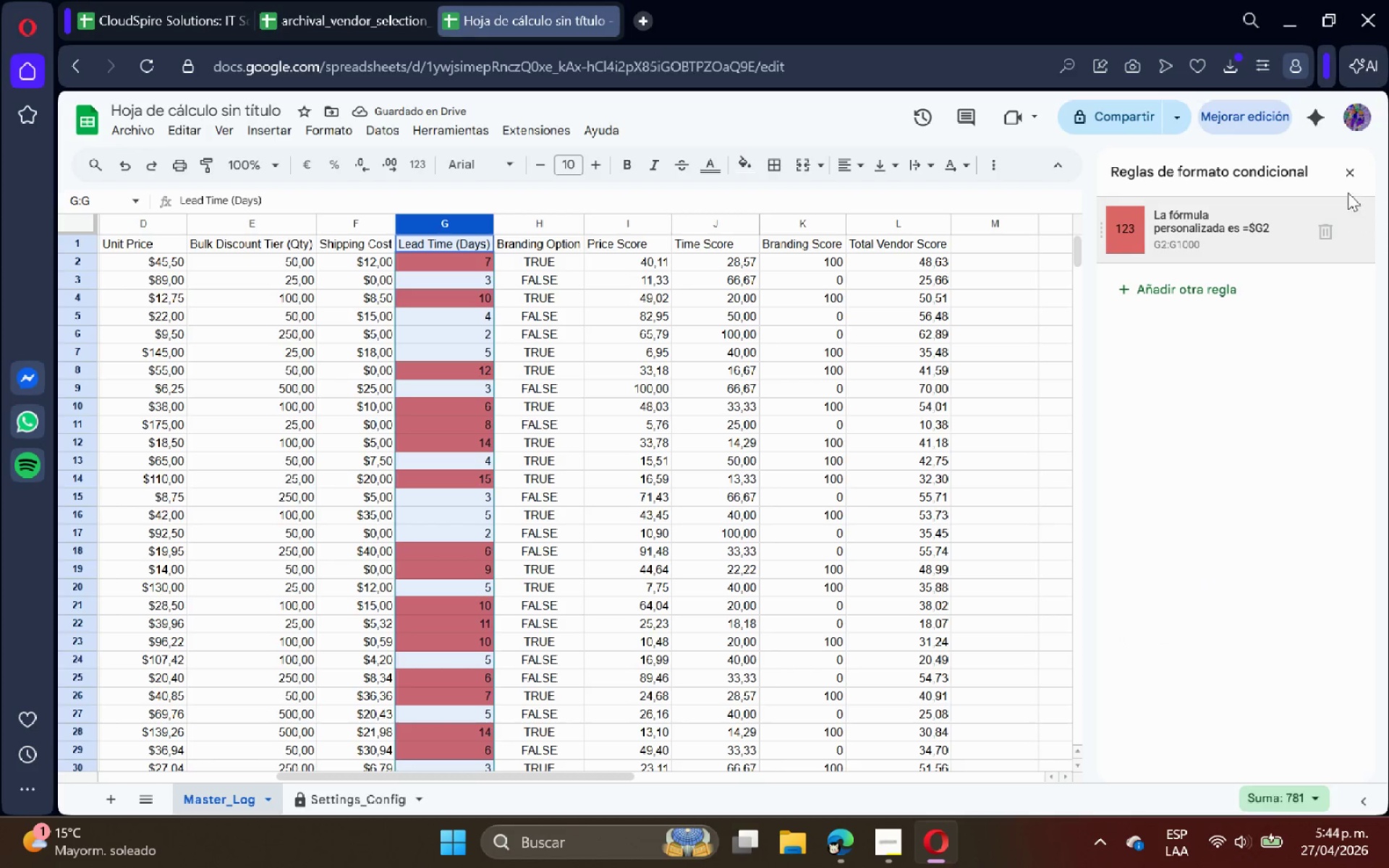 
left_click([1351, 178])
 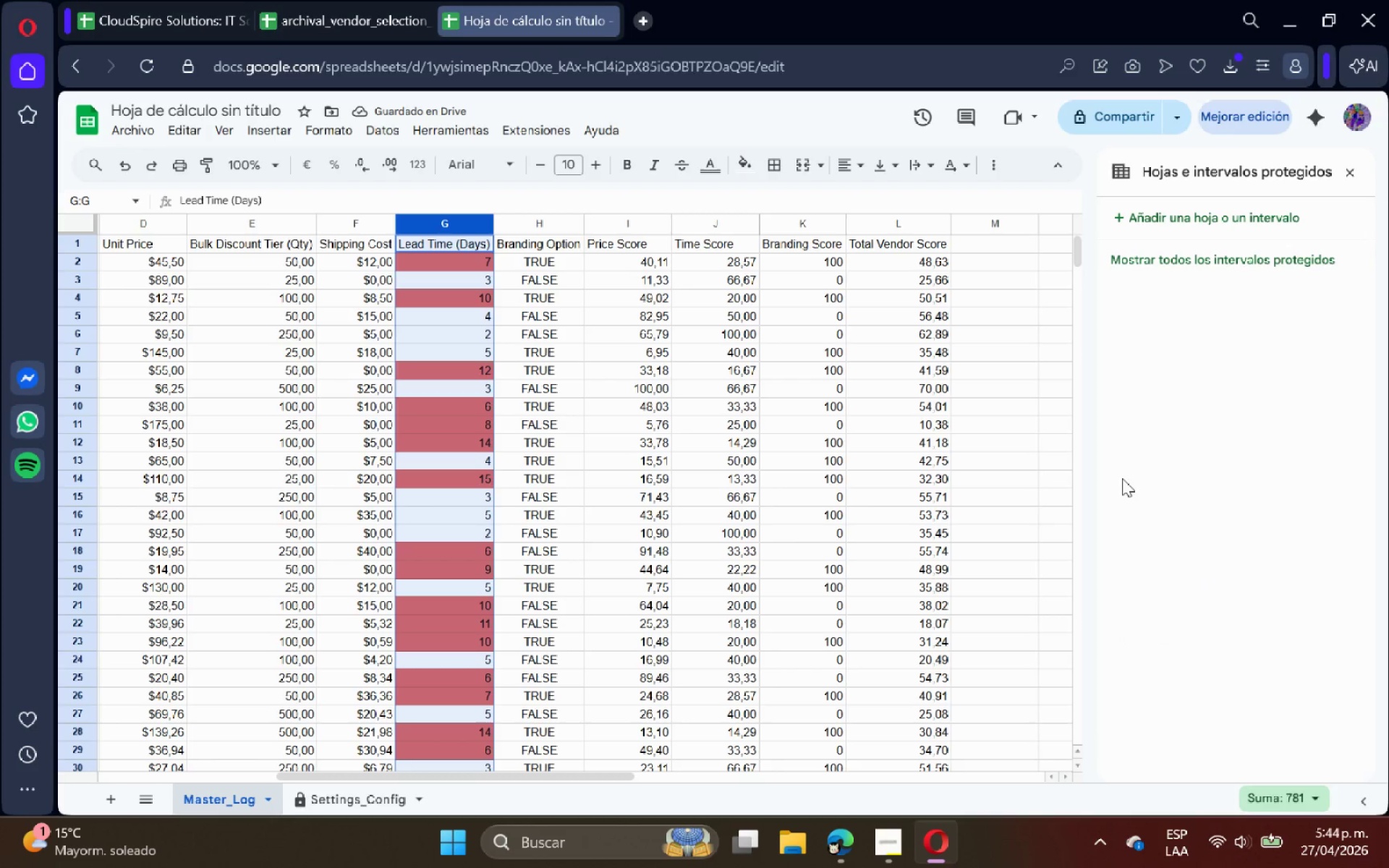 
left_click([1121, 481])
 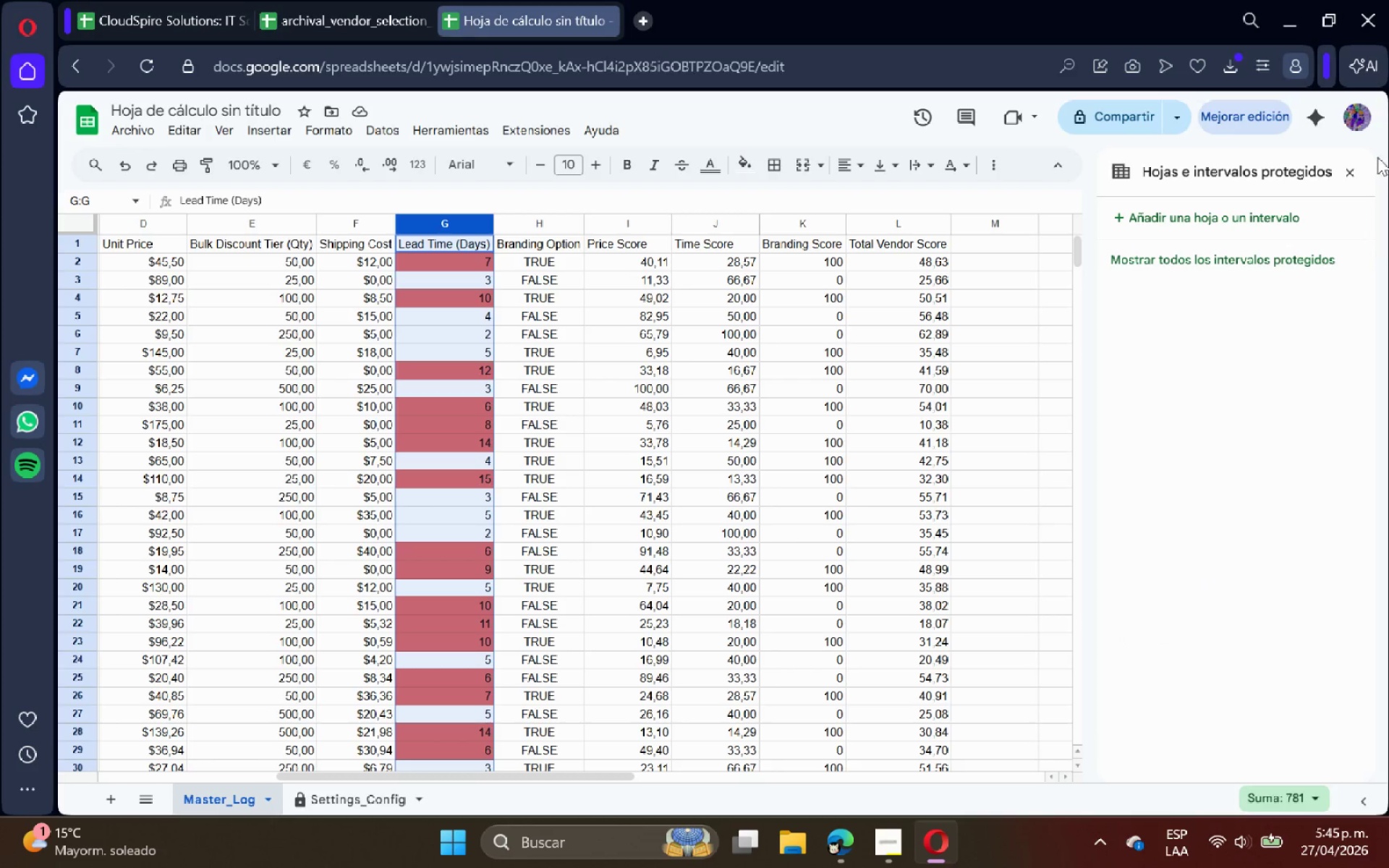 
left_click([1341, 170])
 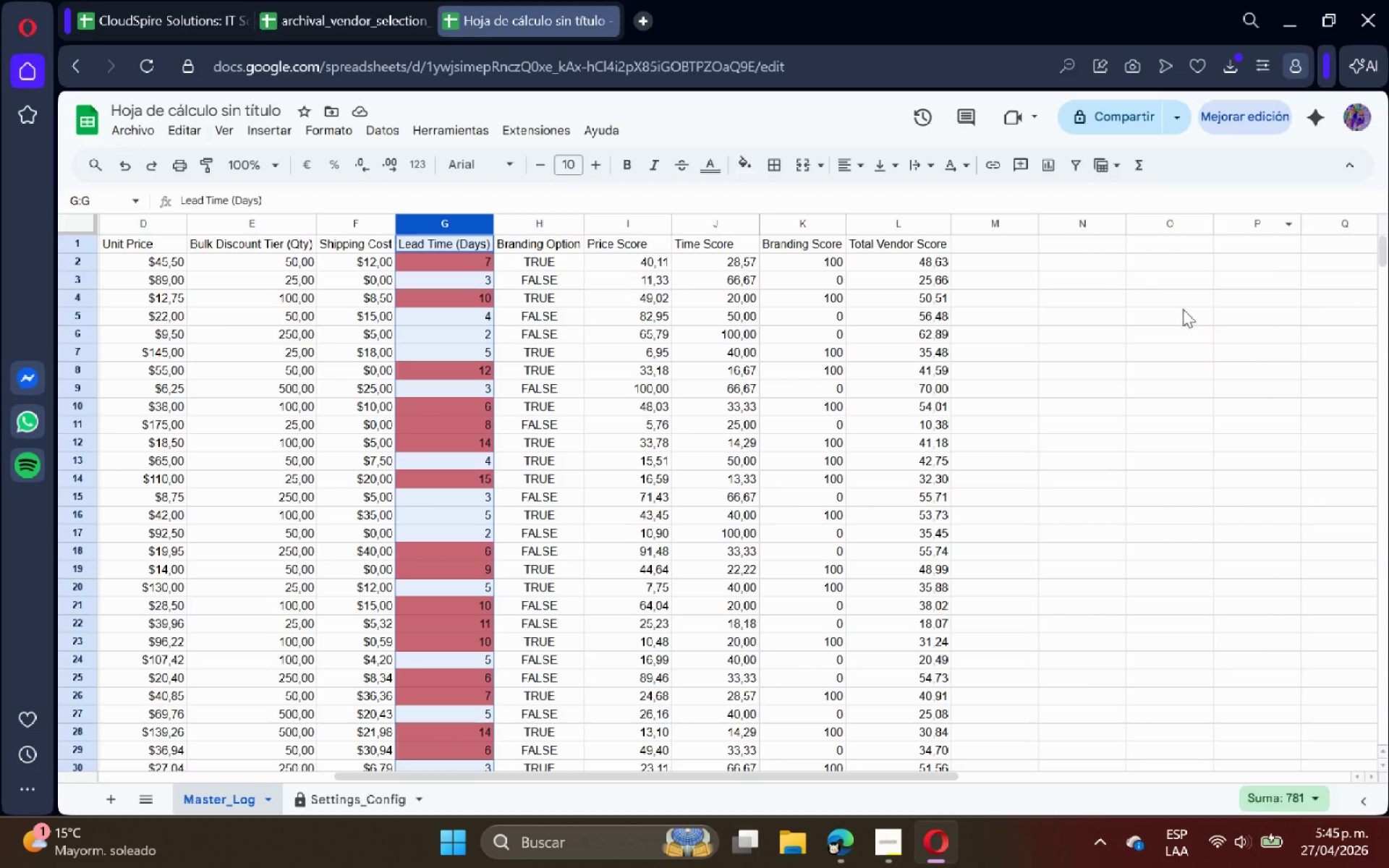 
left_click([1173, 321])
 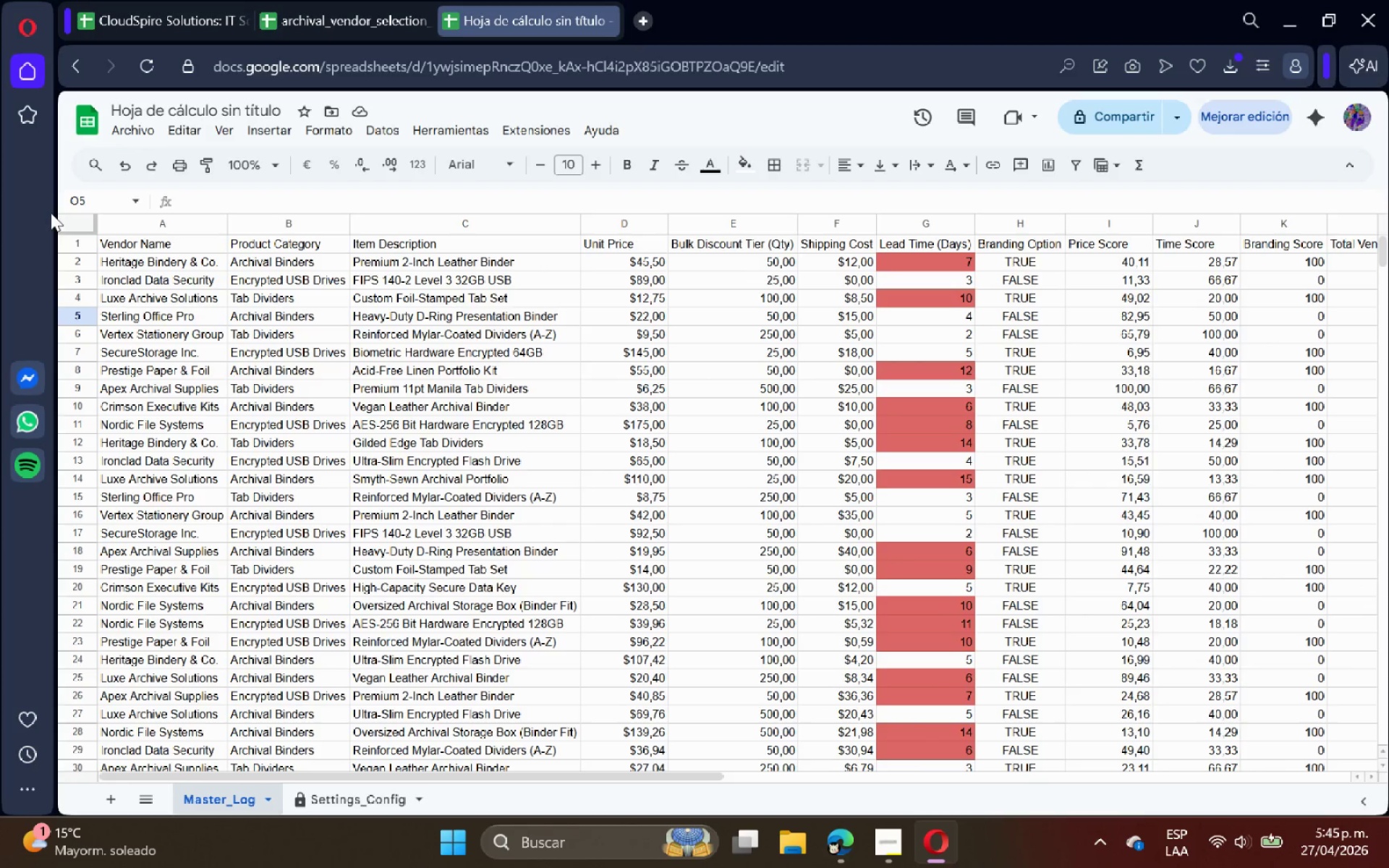 
wait(6.62)
 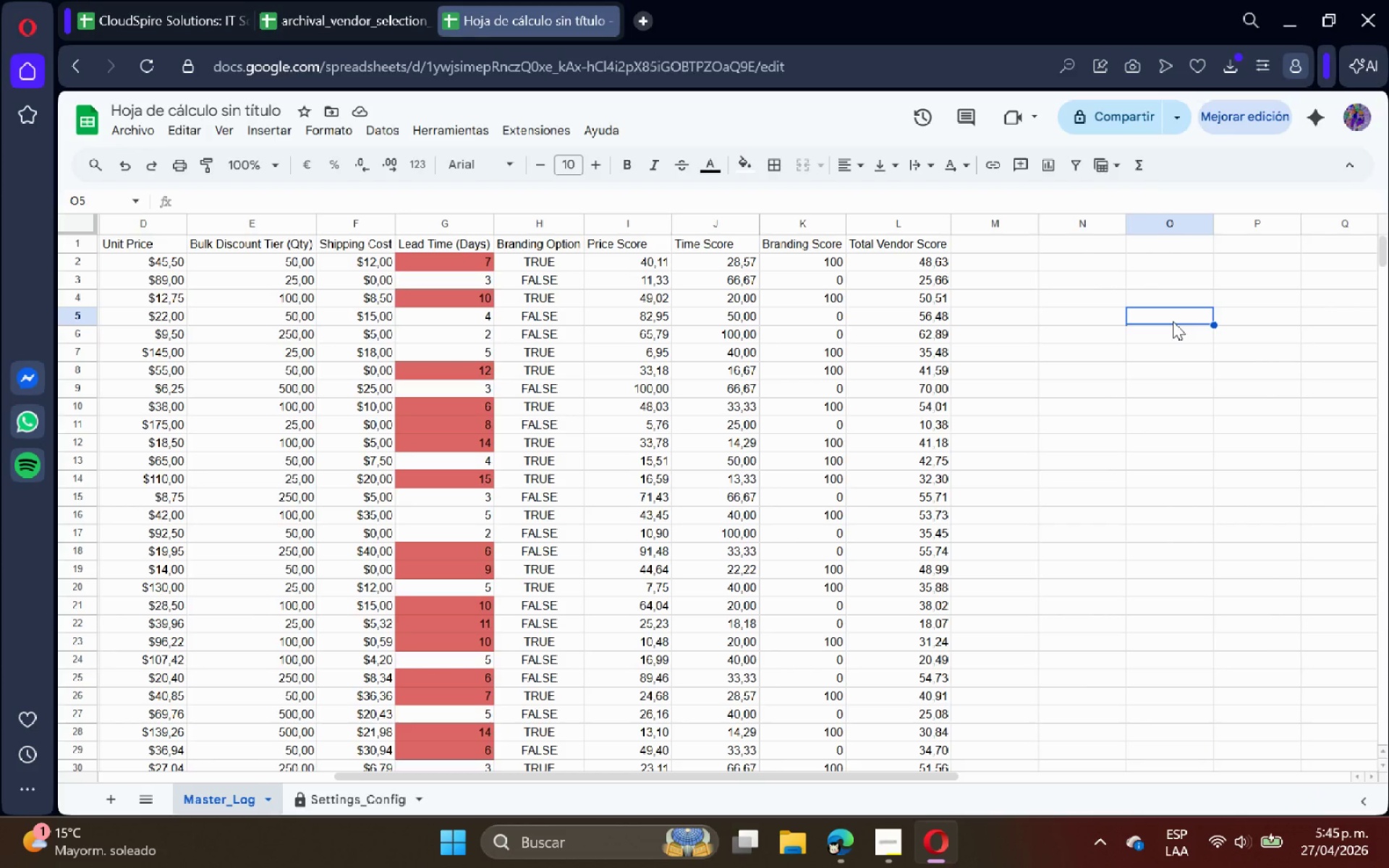 
left_click_drag(start_coordinate=[1037, 708], to_coordinate=[1388, 601])
 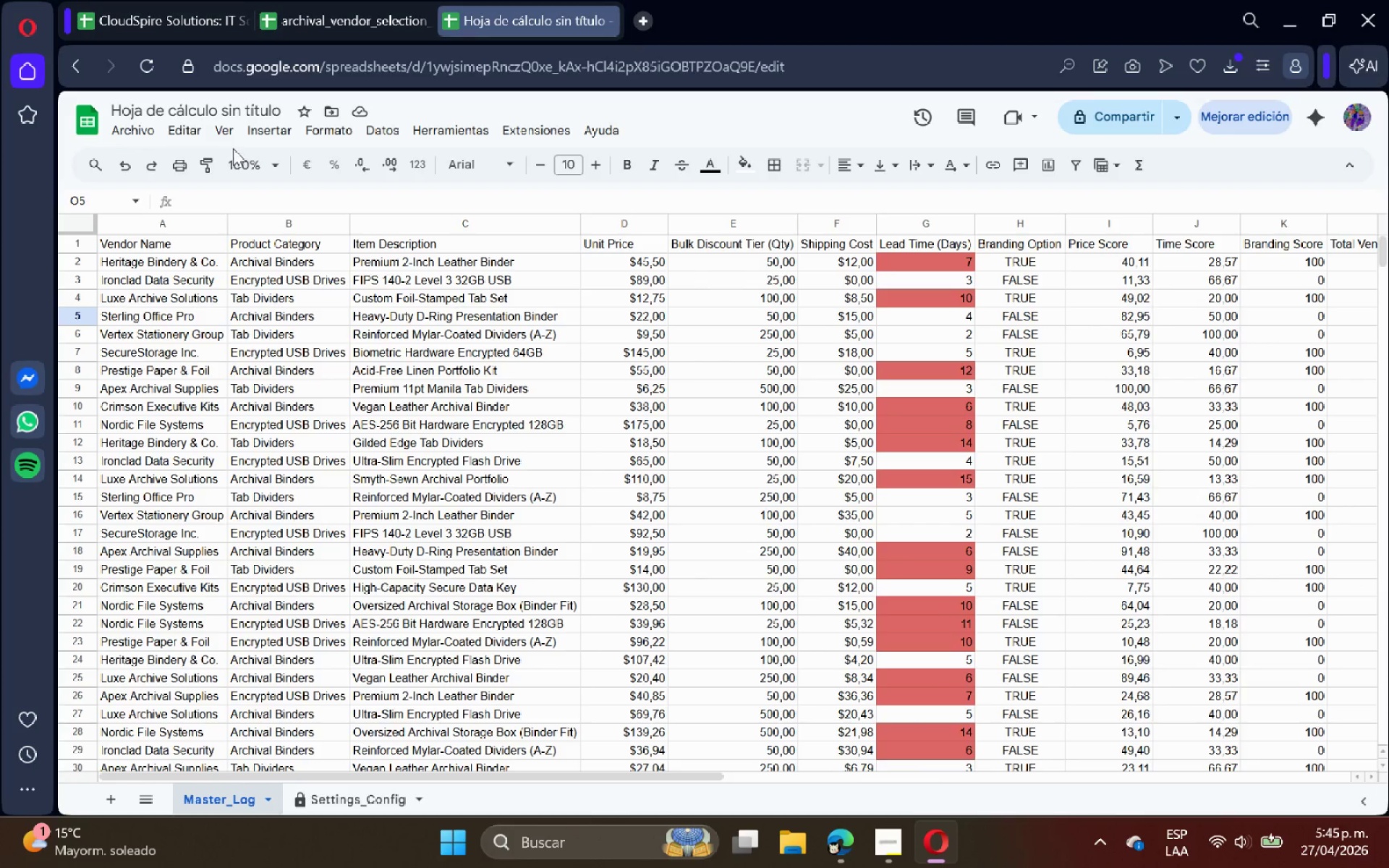 
left_click([230, 136])
 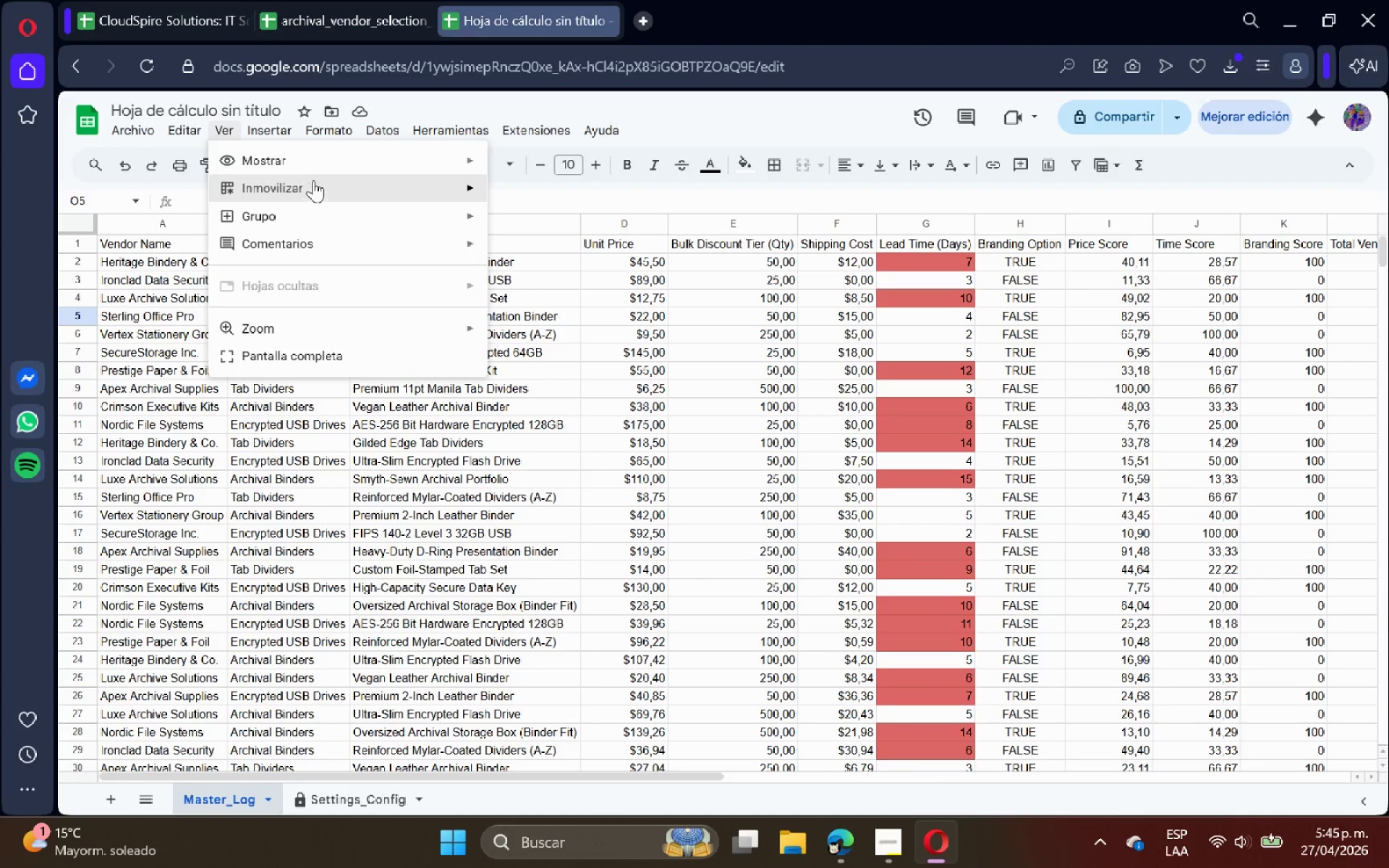 
left_click([326, 159])
 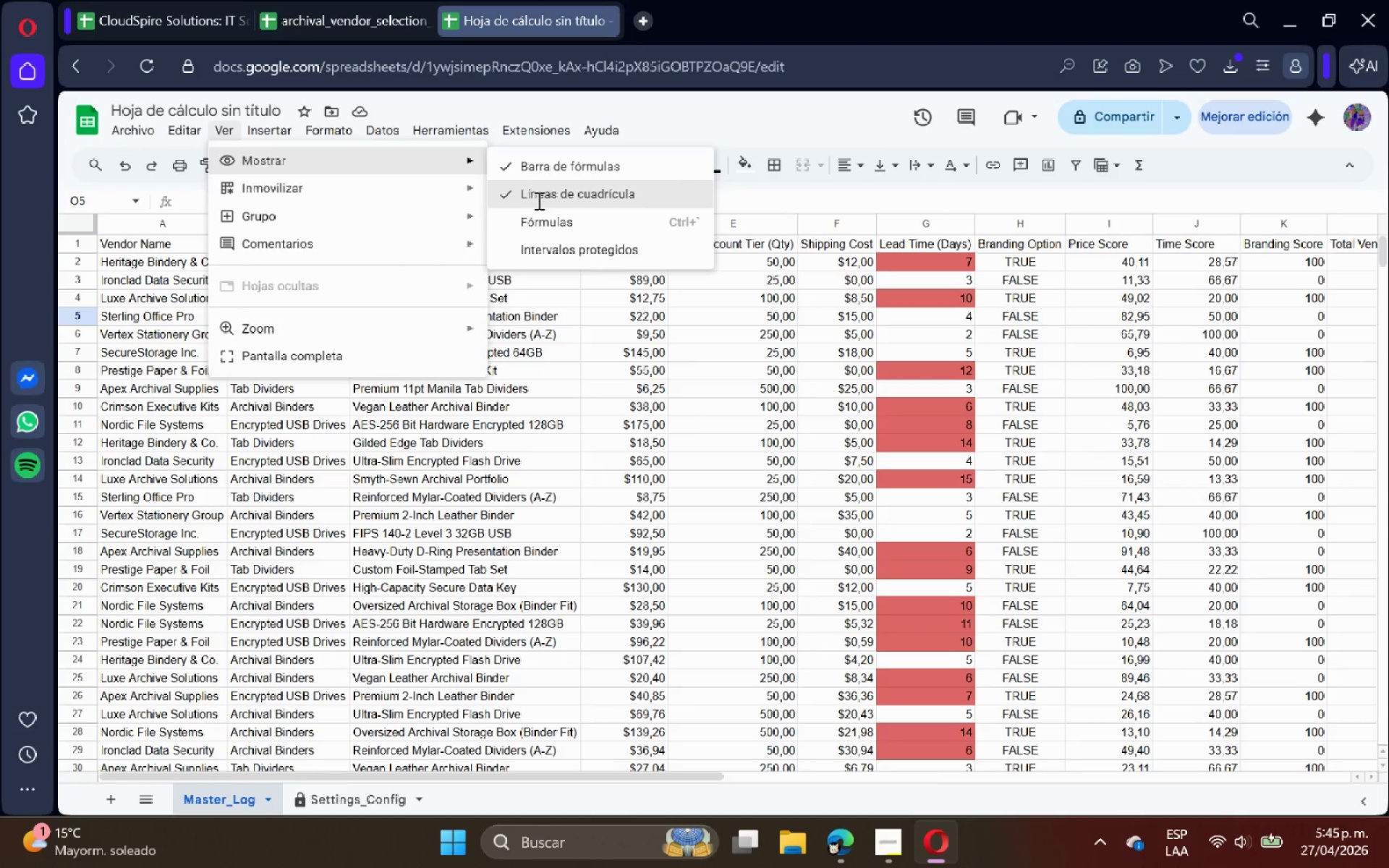 
double_click([367, 358])
 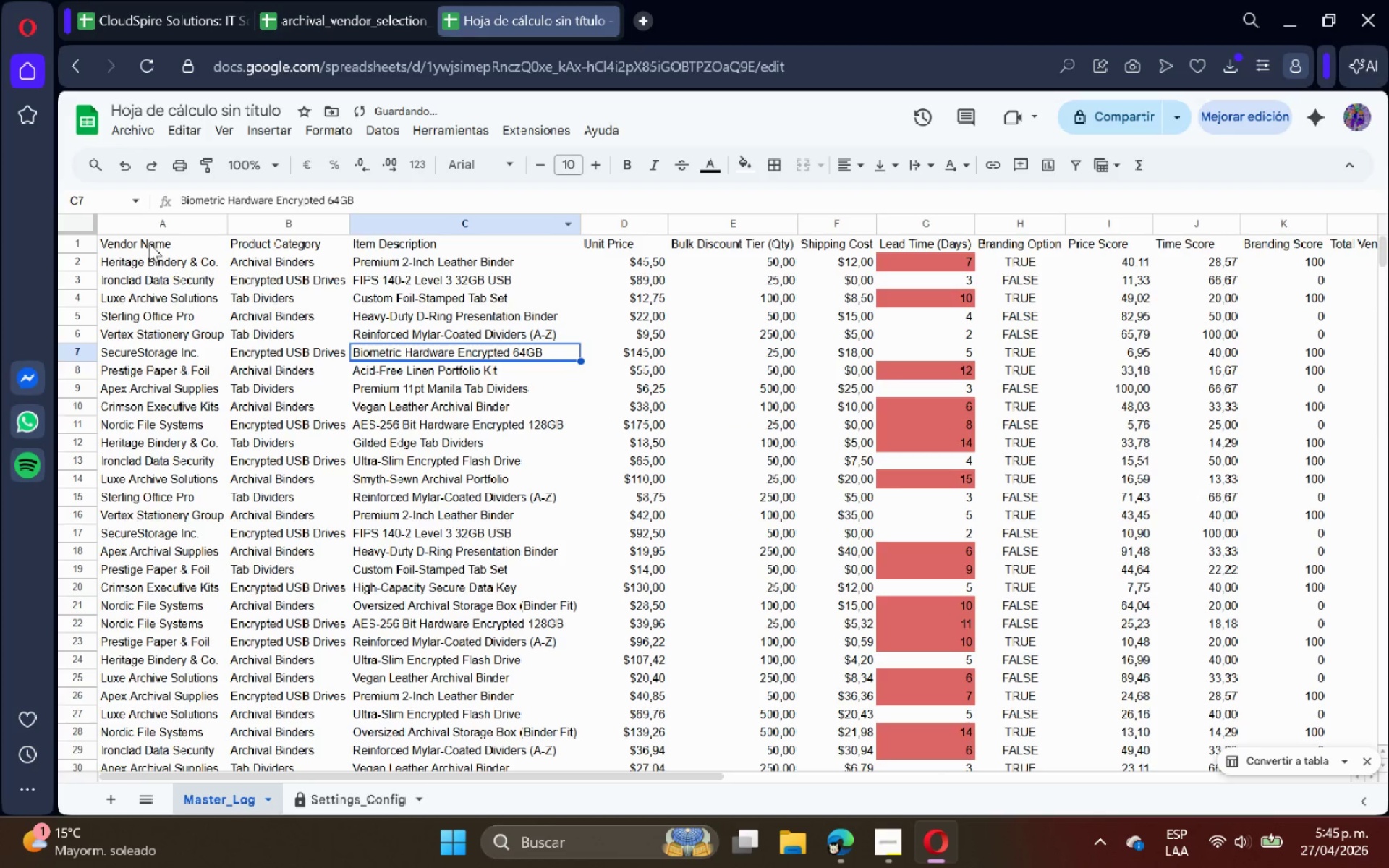 
left_click_drag(start_coordinate=[149, 243], to_coordinate=[1160, 248])
 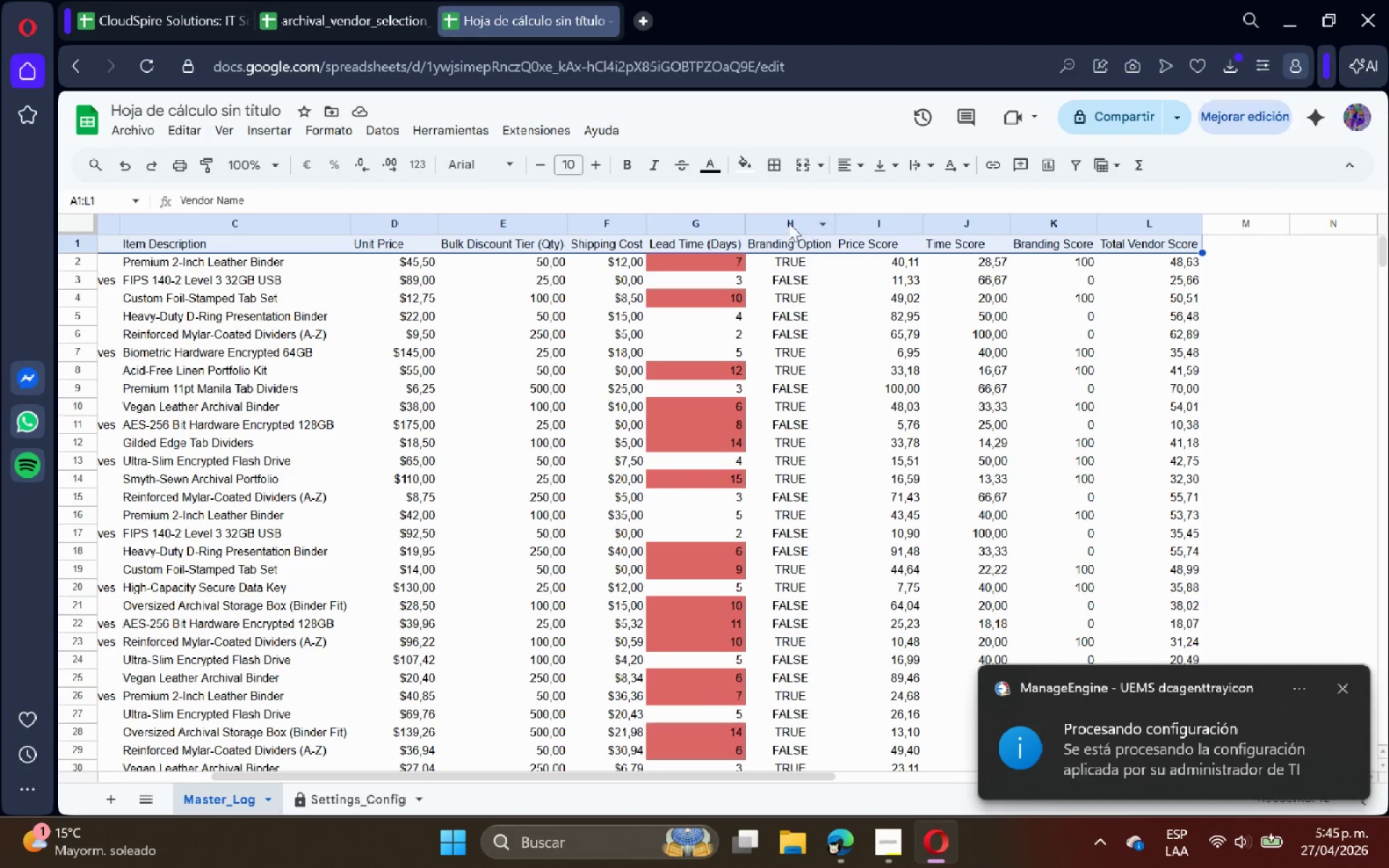 
wait(7.73)
 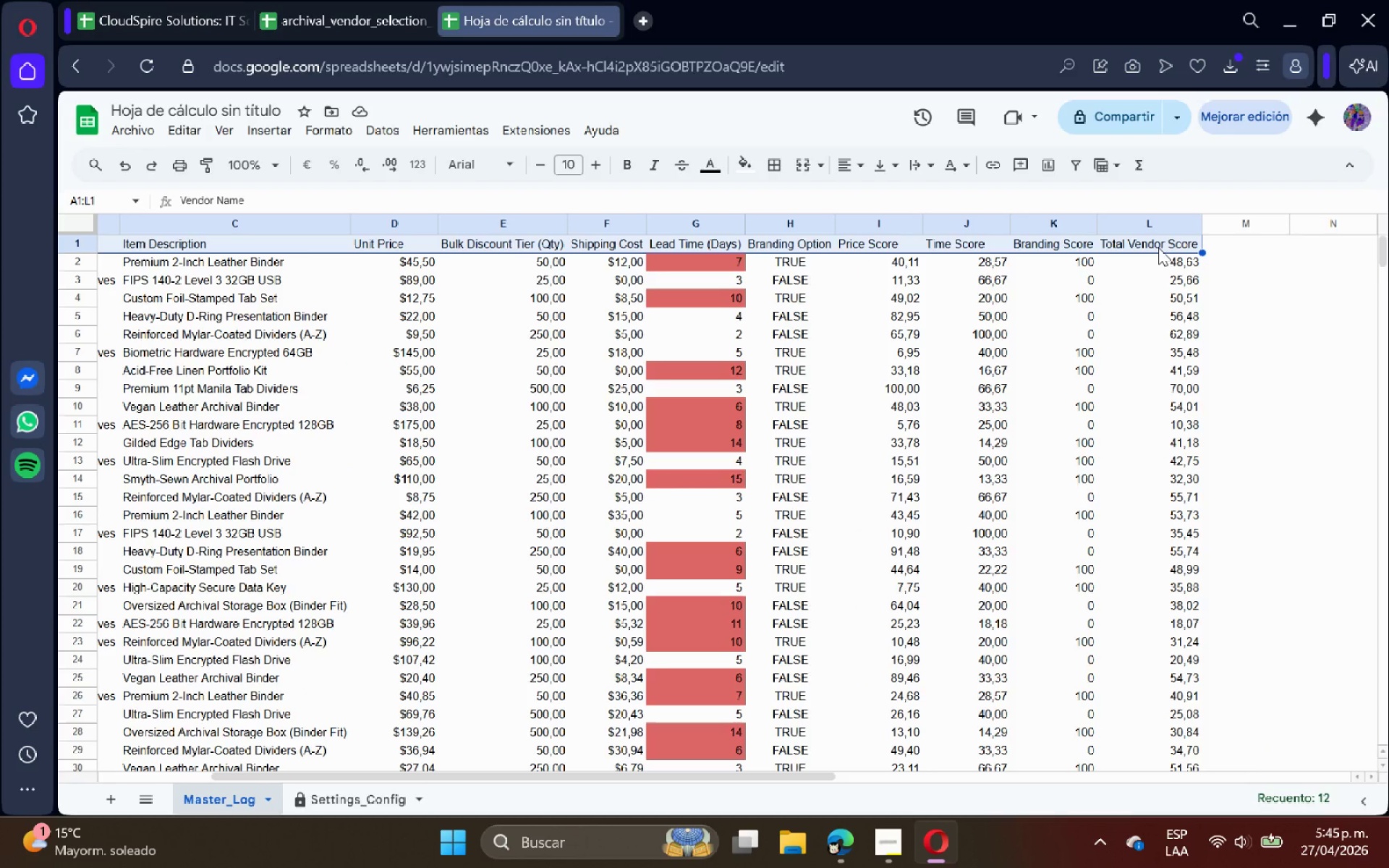 
left_click([628, 175])
 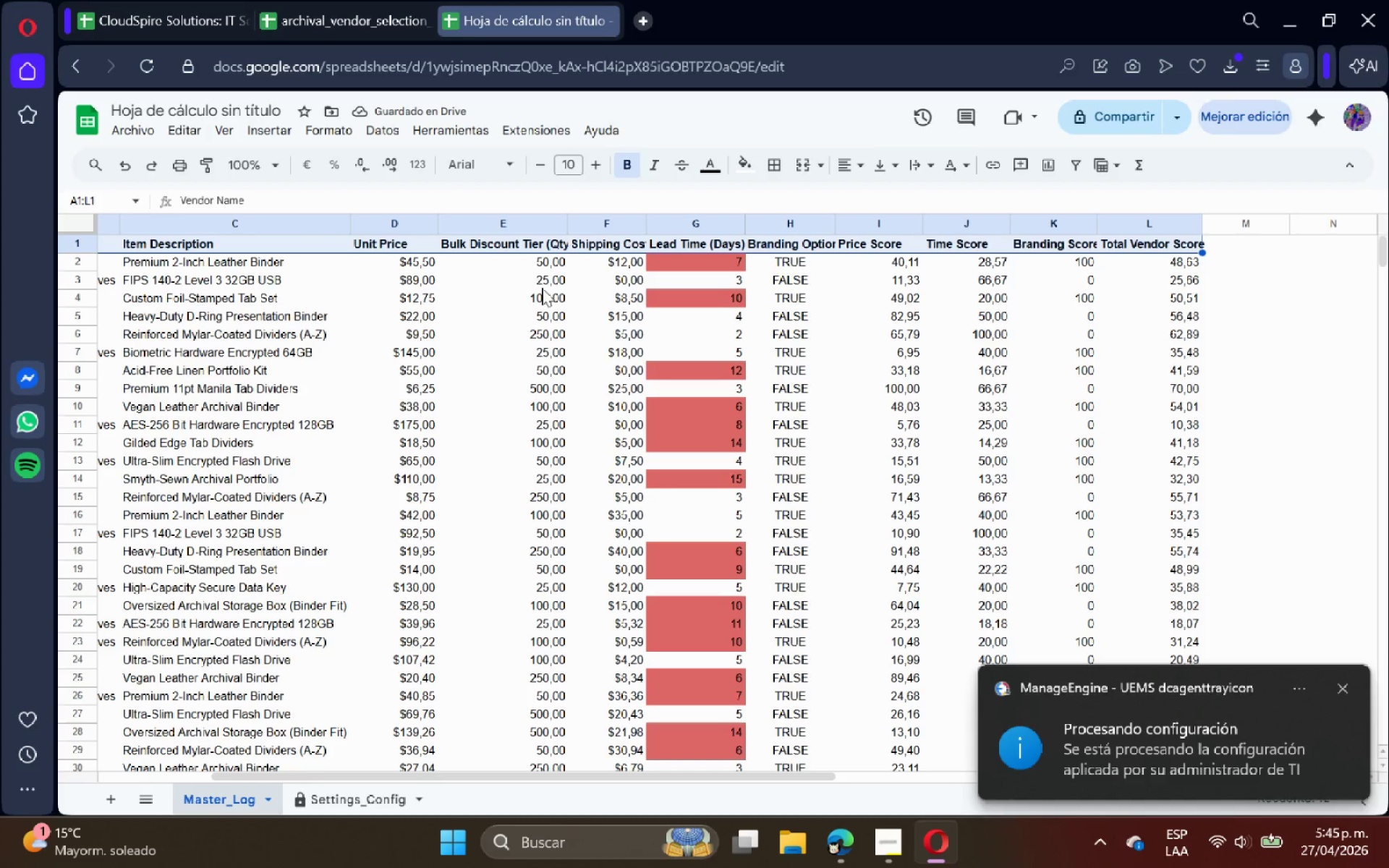 
left_click([743, 164])
 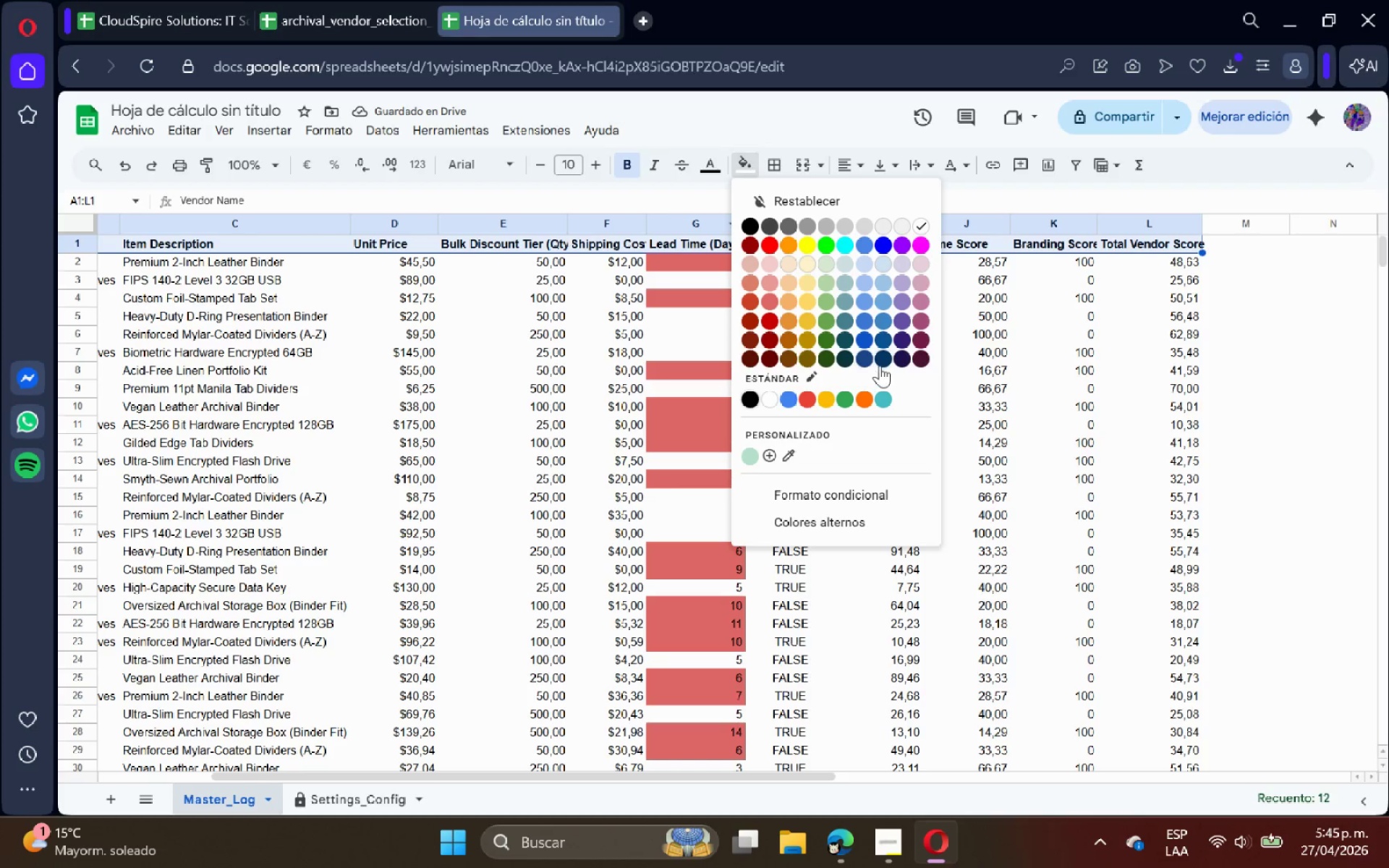 
left_click([882, 365])
 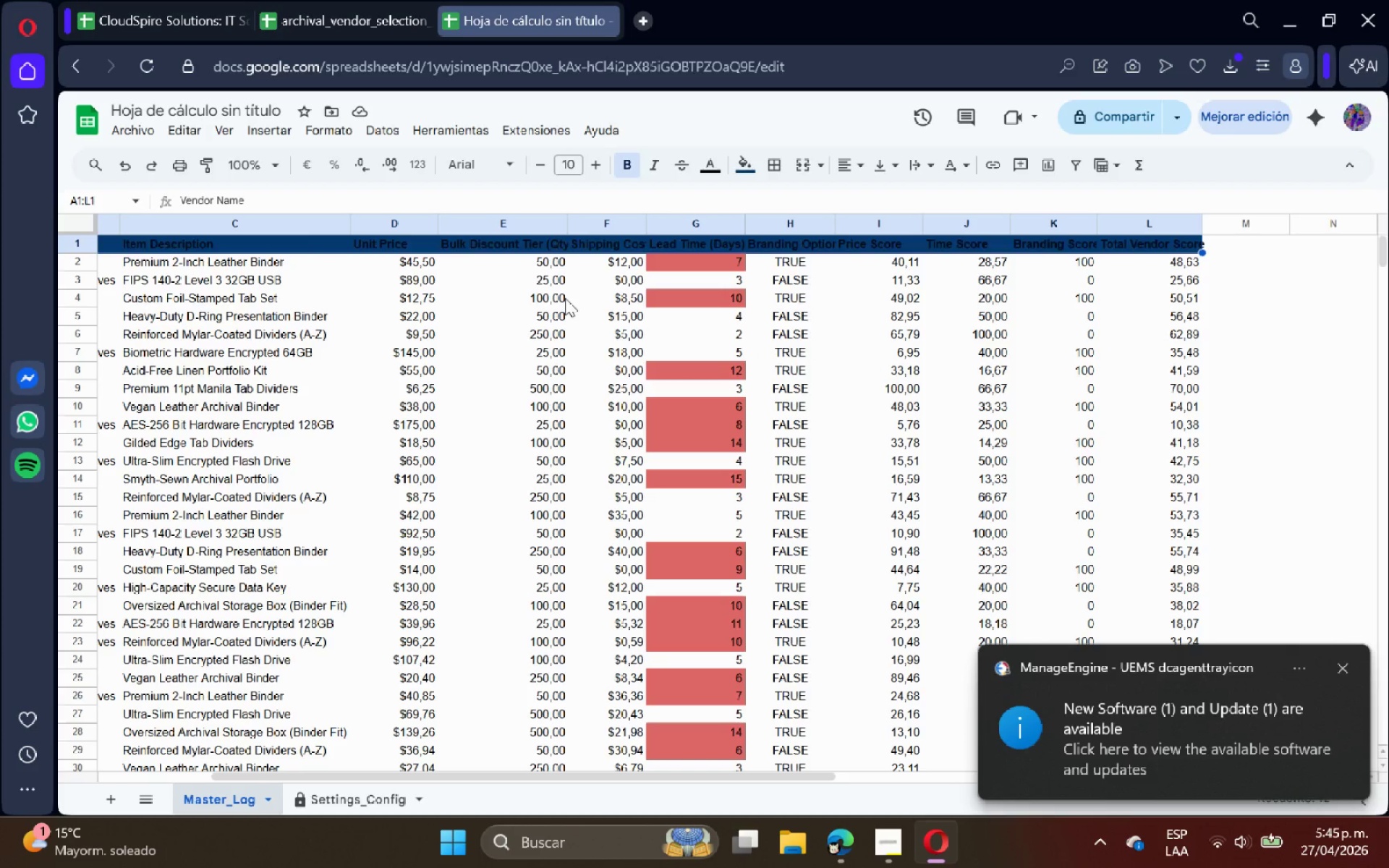 
wait(7.32)
 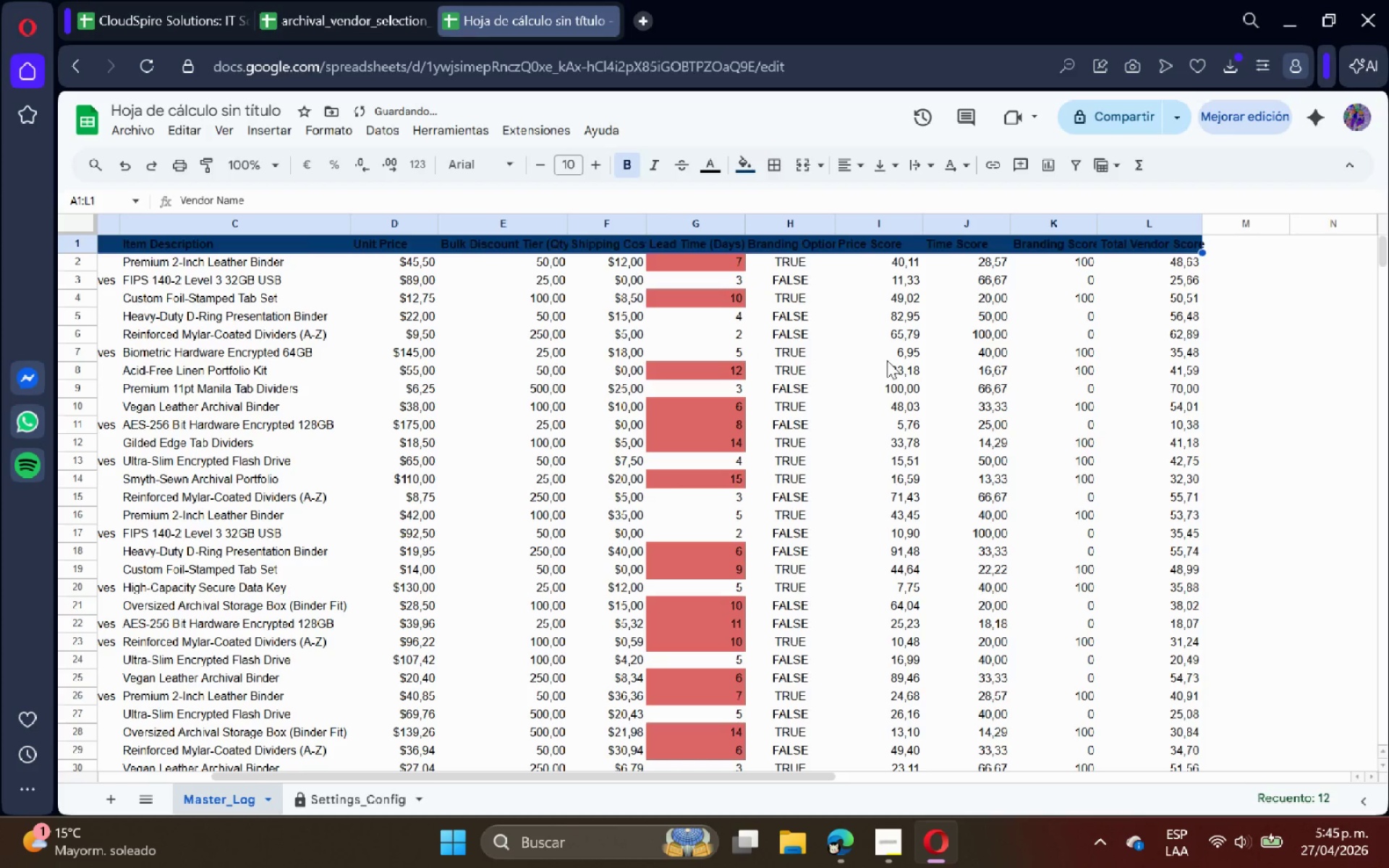 
mouse_move([531, 297])
 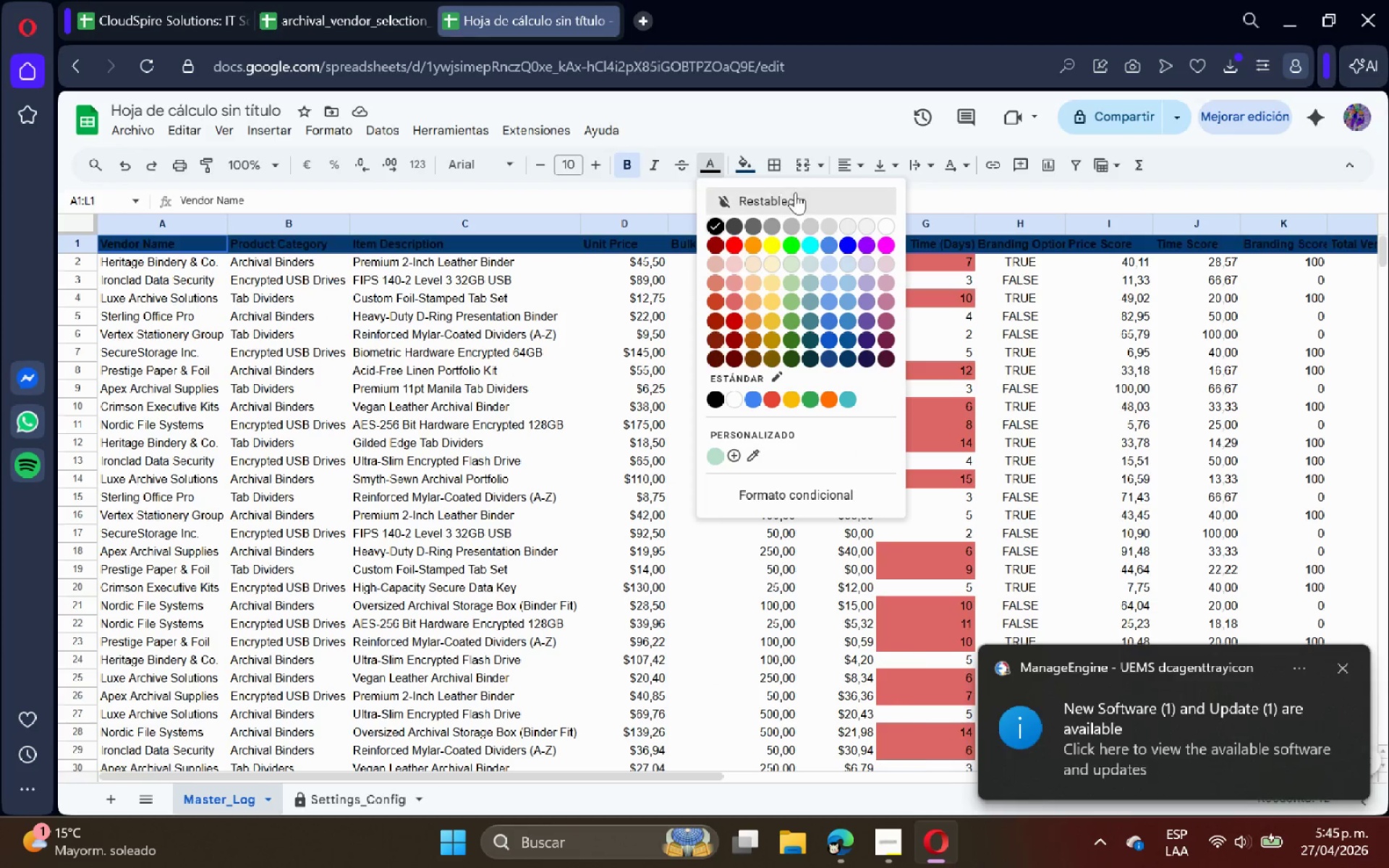 
left_click([894, 226])
 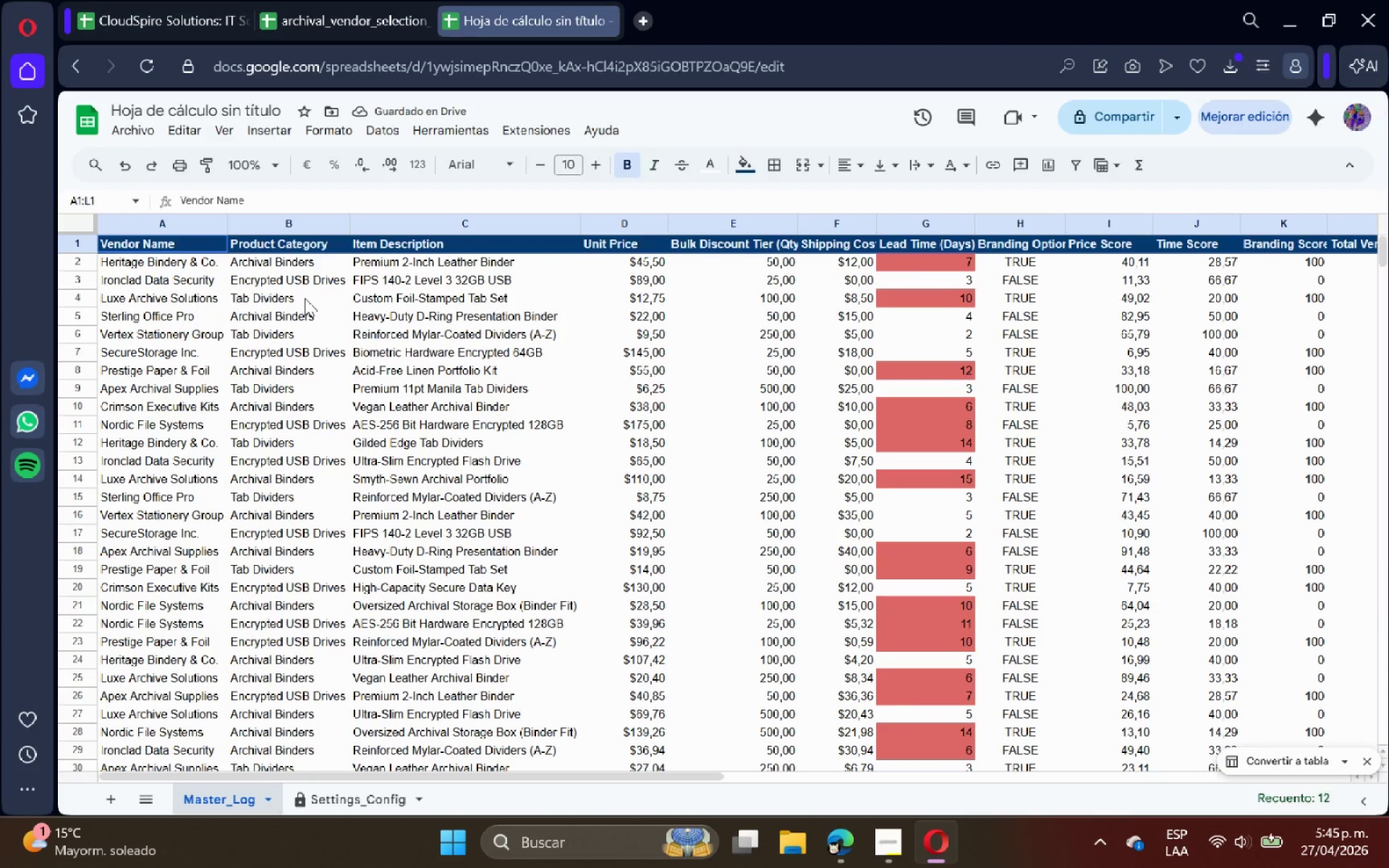 
left_click([623, 269])
 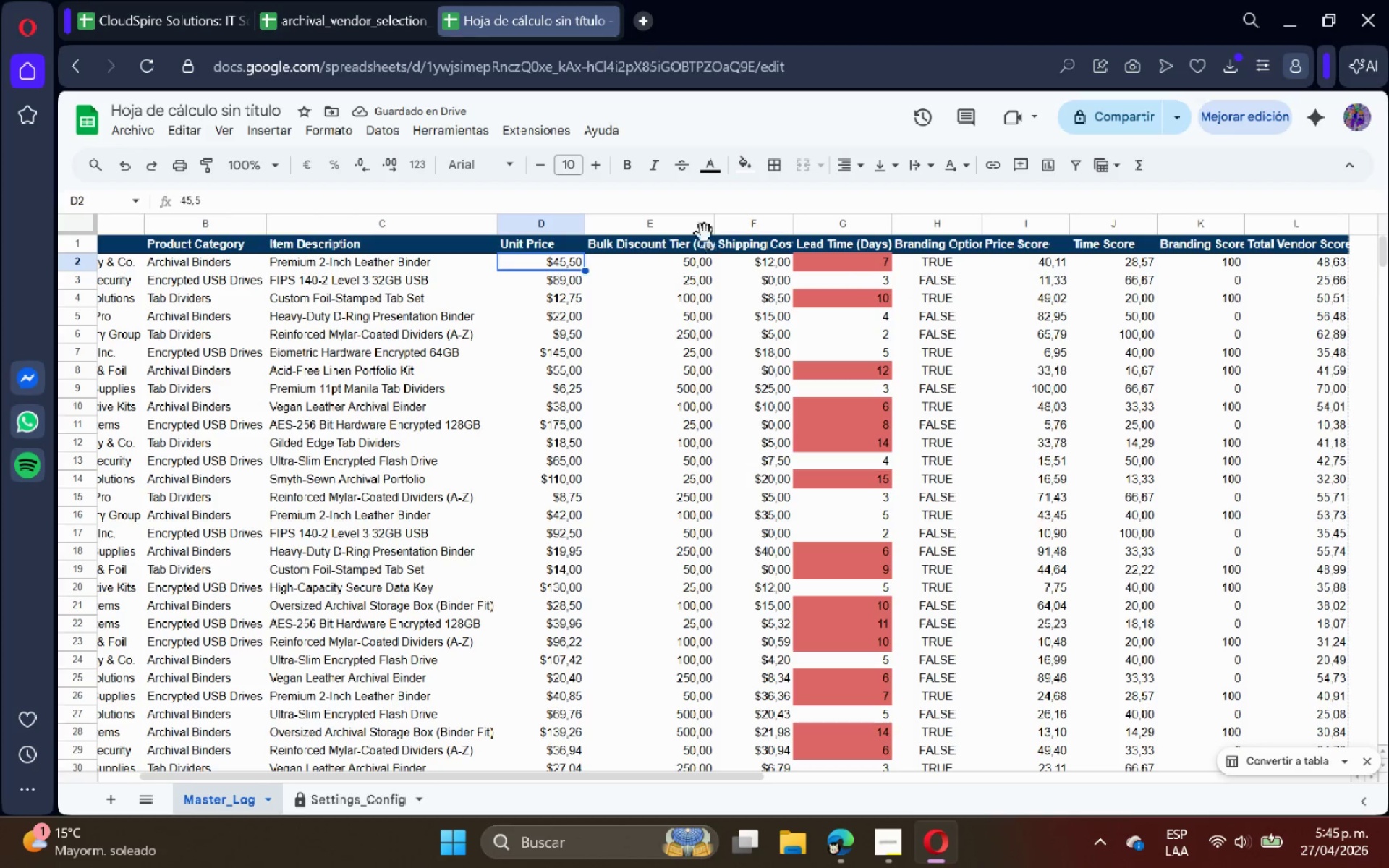 
double_click([714, 225])
 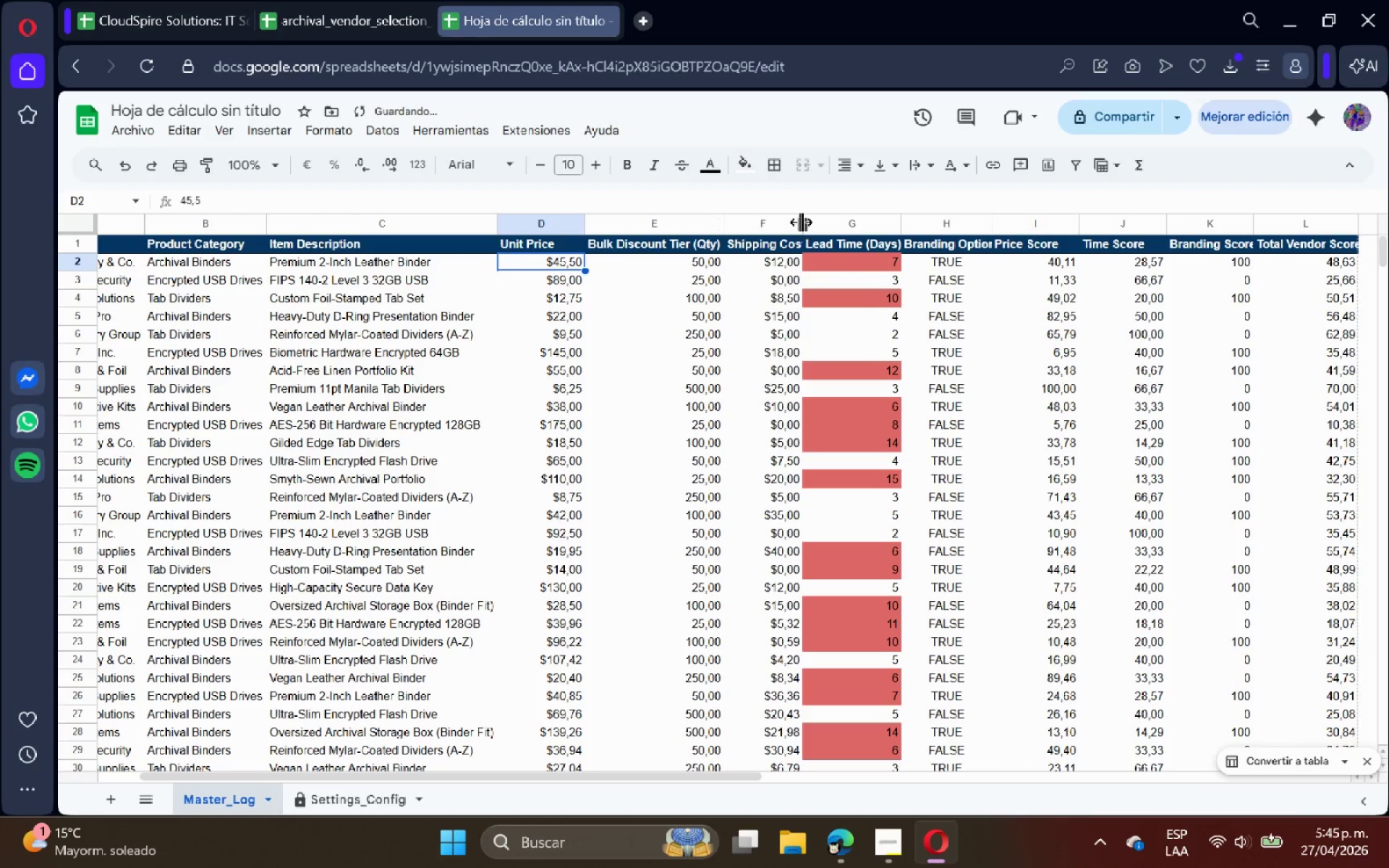 
double_click([802, 221])
 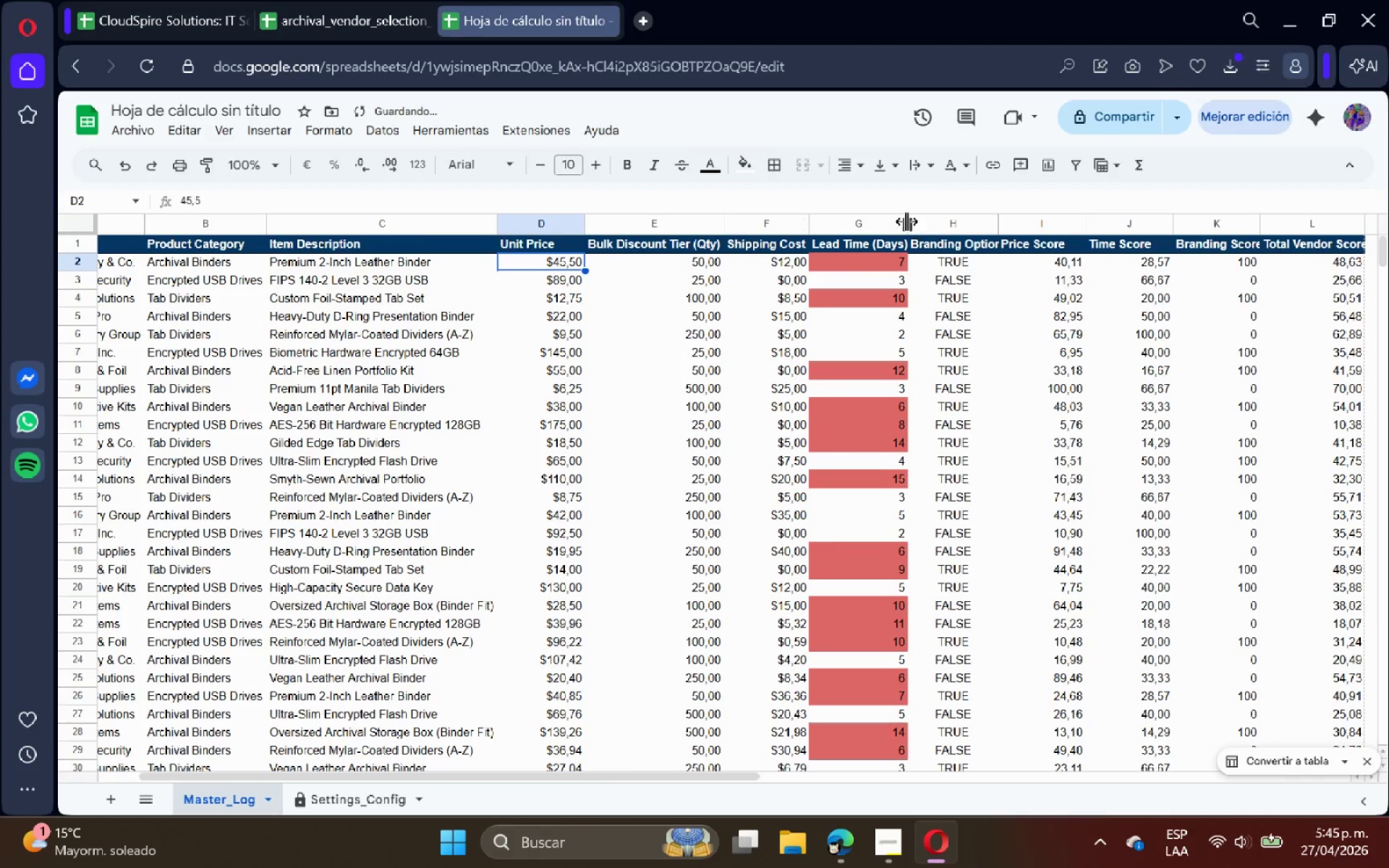 
double_click([906, 221])
 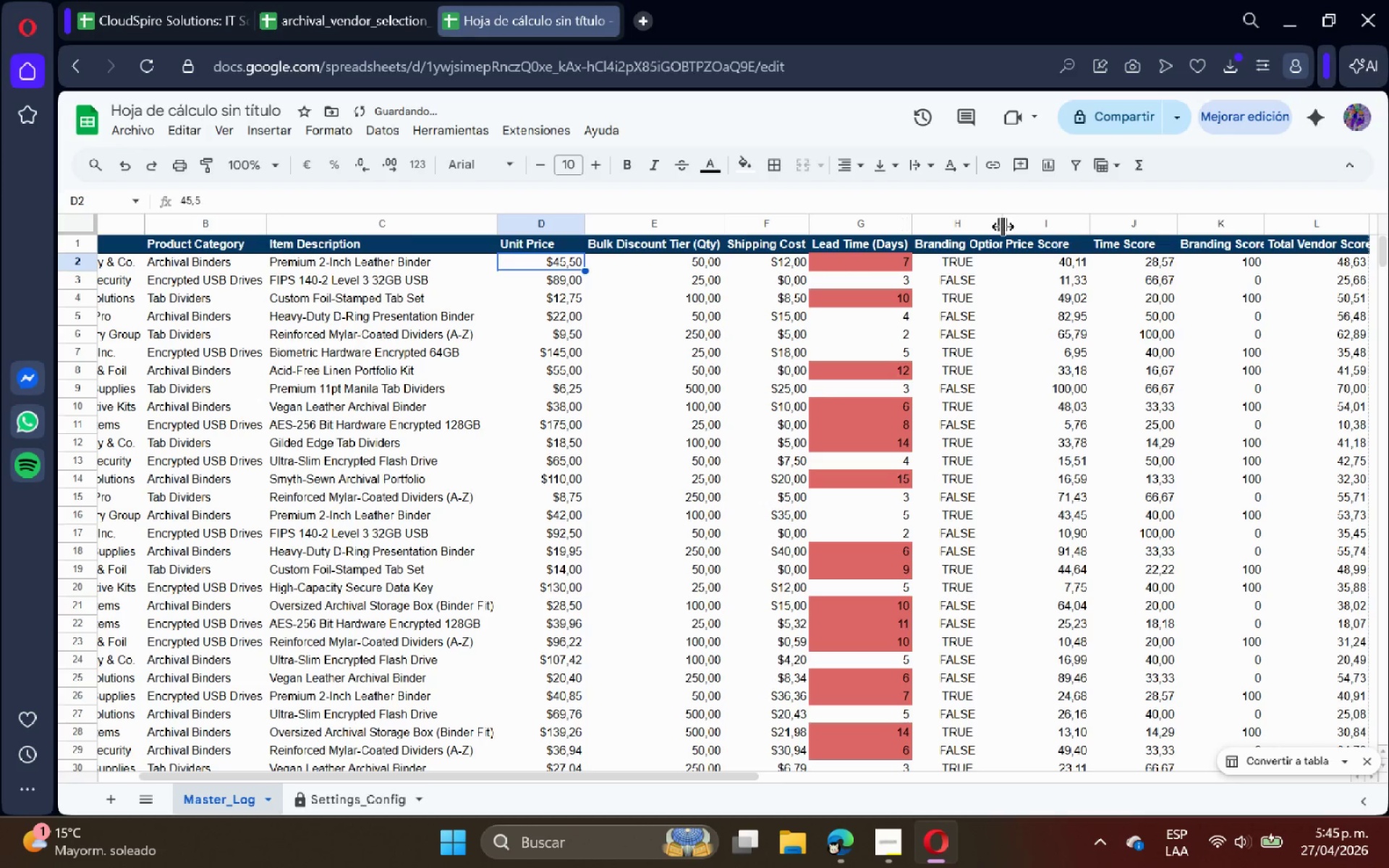 
double_click([1003, 226])
 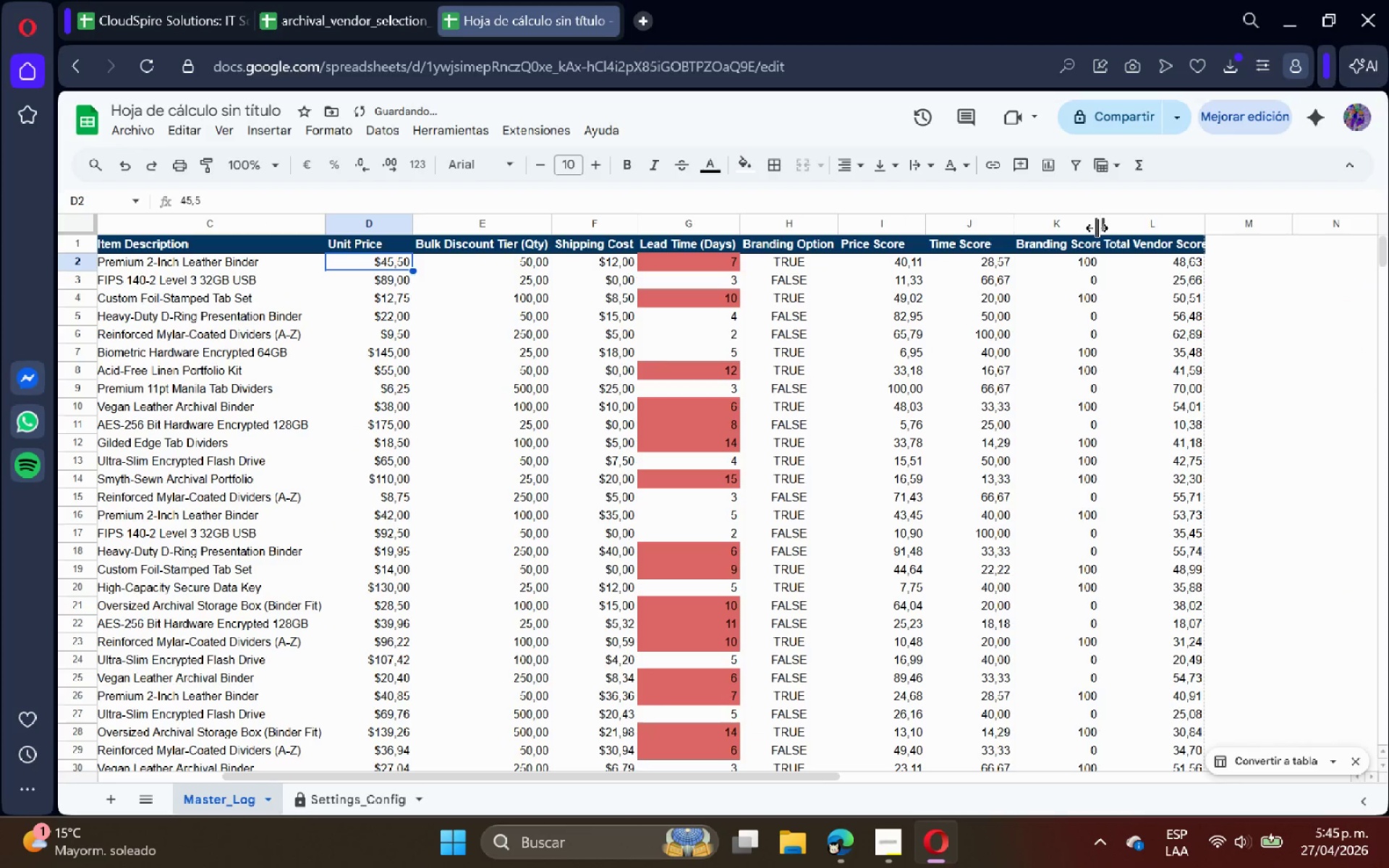 
double_click([1099, 227])
 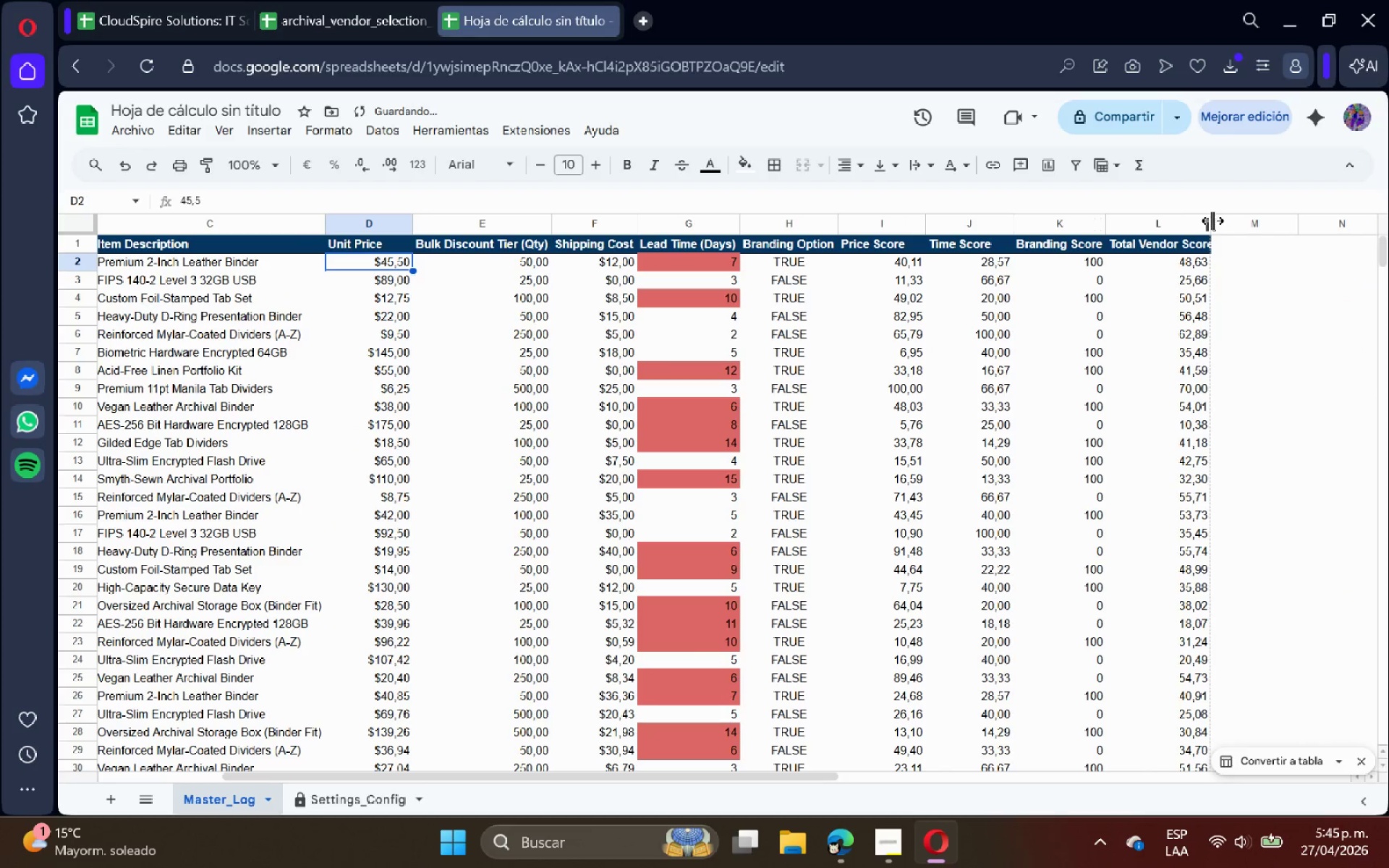 
double_click([1212, 221])
 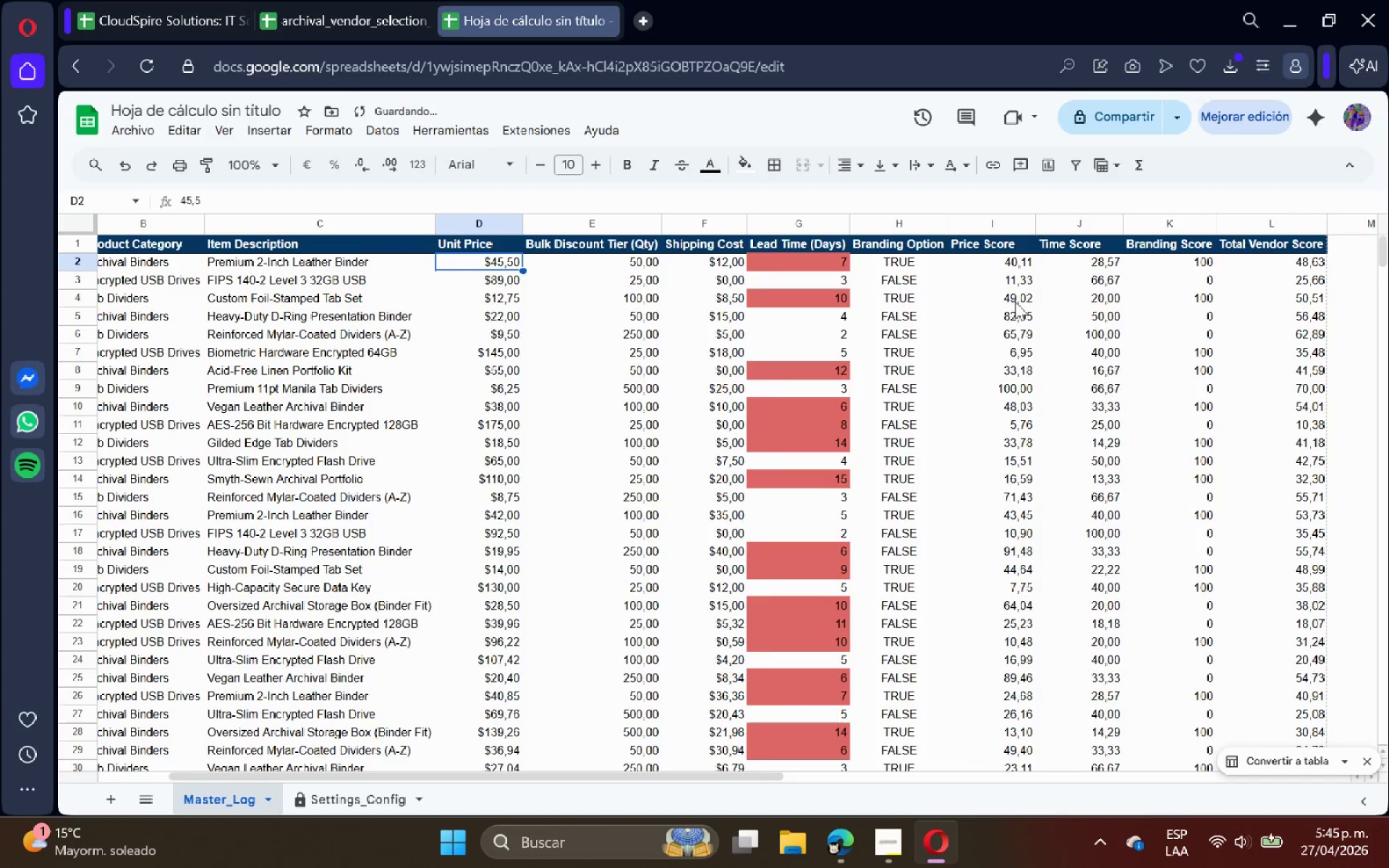 
left_click([469, 323])
 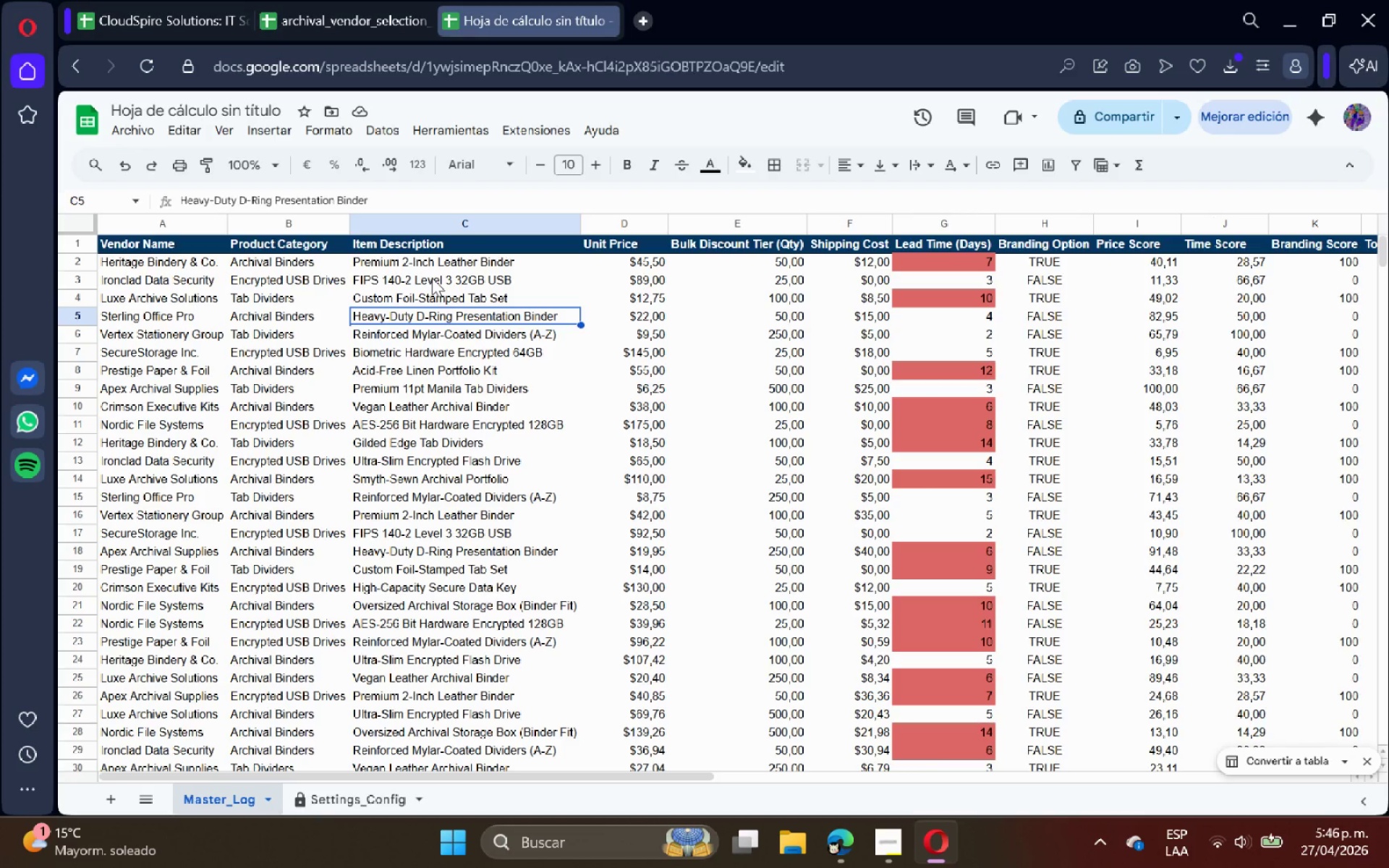 
wait(16.92)
 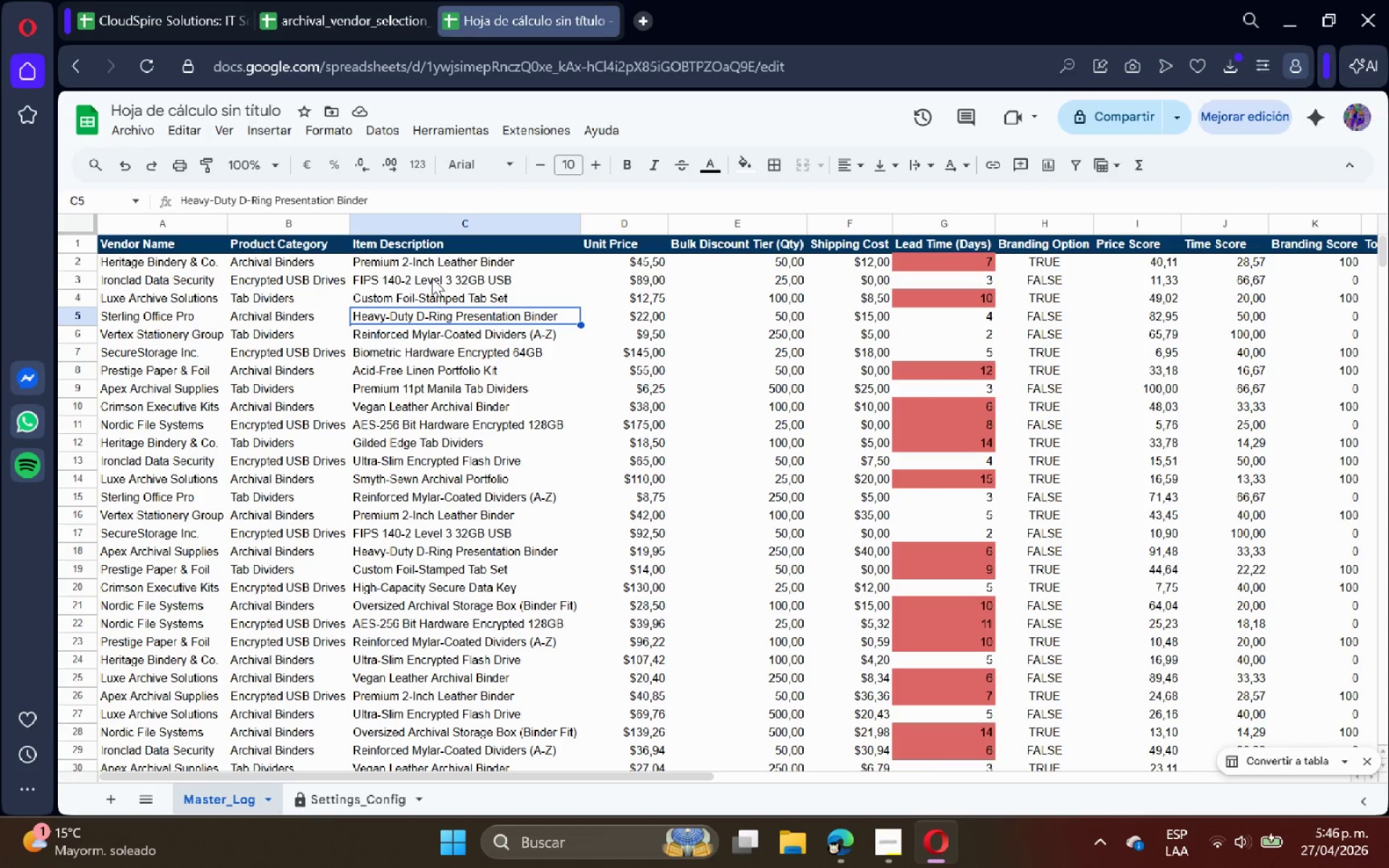 
left_click([101, 807])
 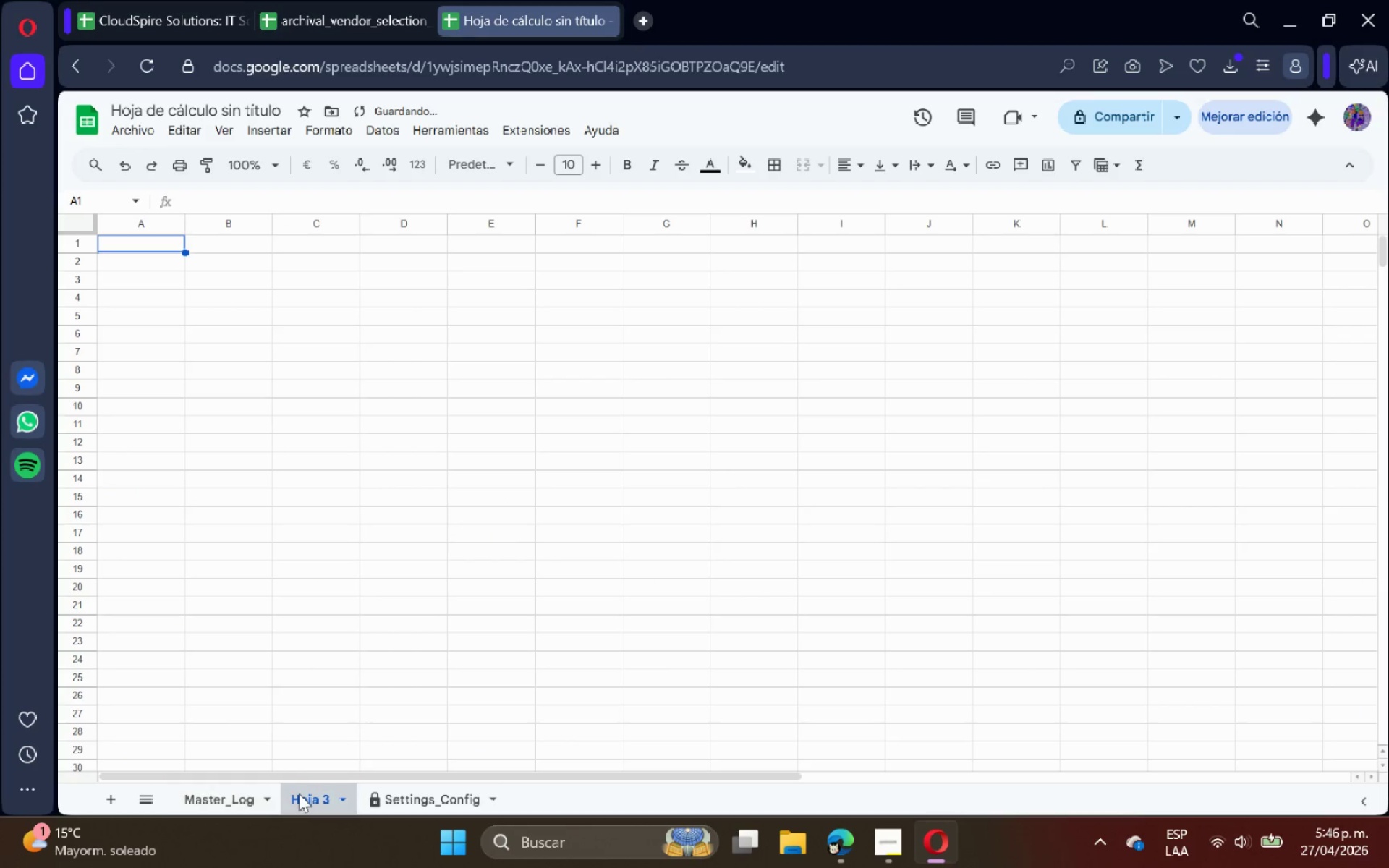 
left_click_drag(start_coordinate=[301, 795], to_coordinate=[462, 795])
 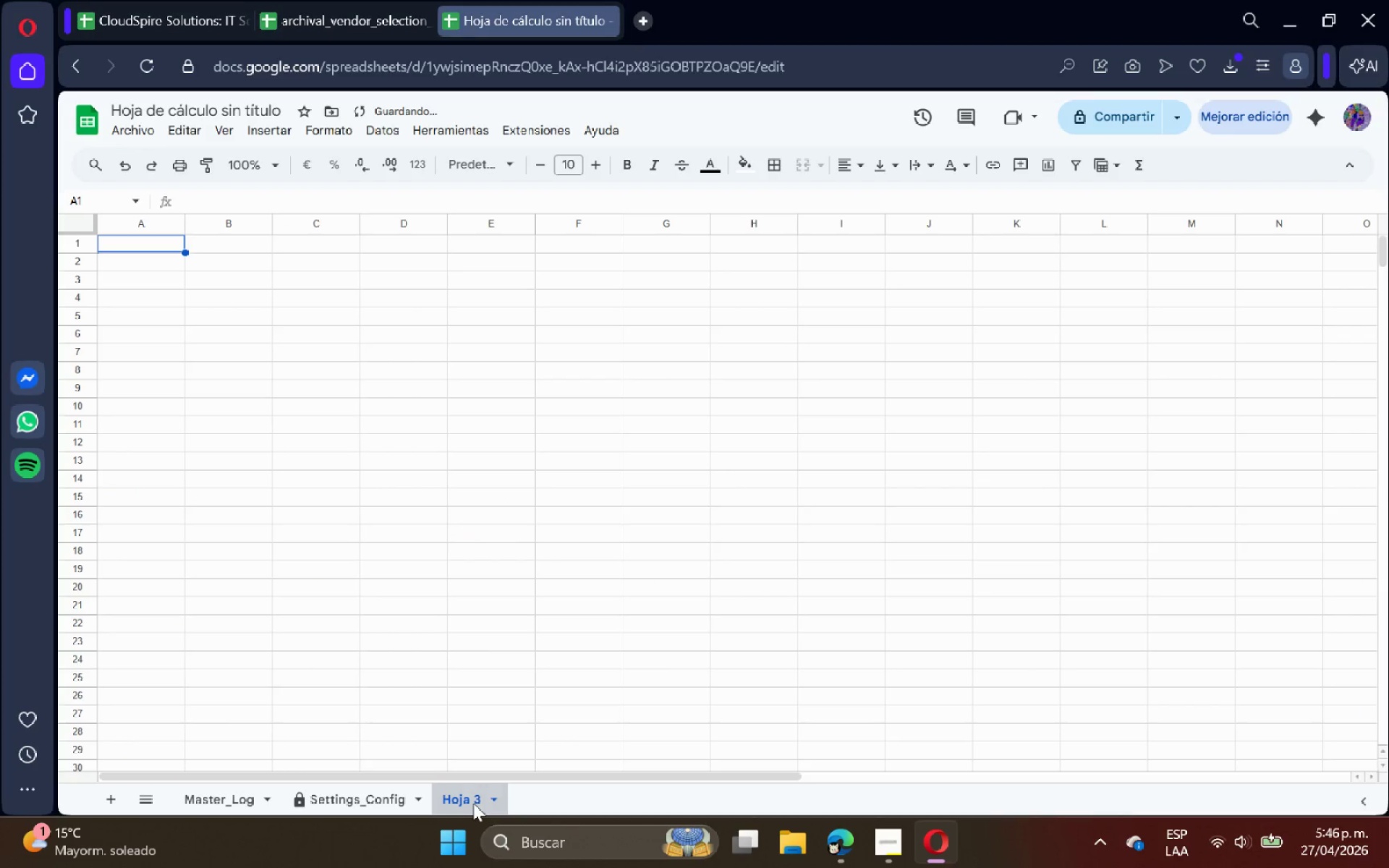 
double_click([473, 803])
 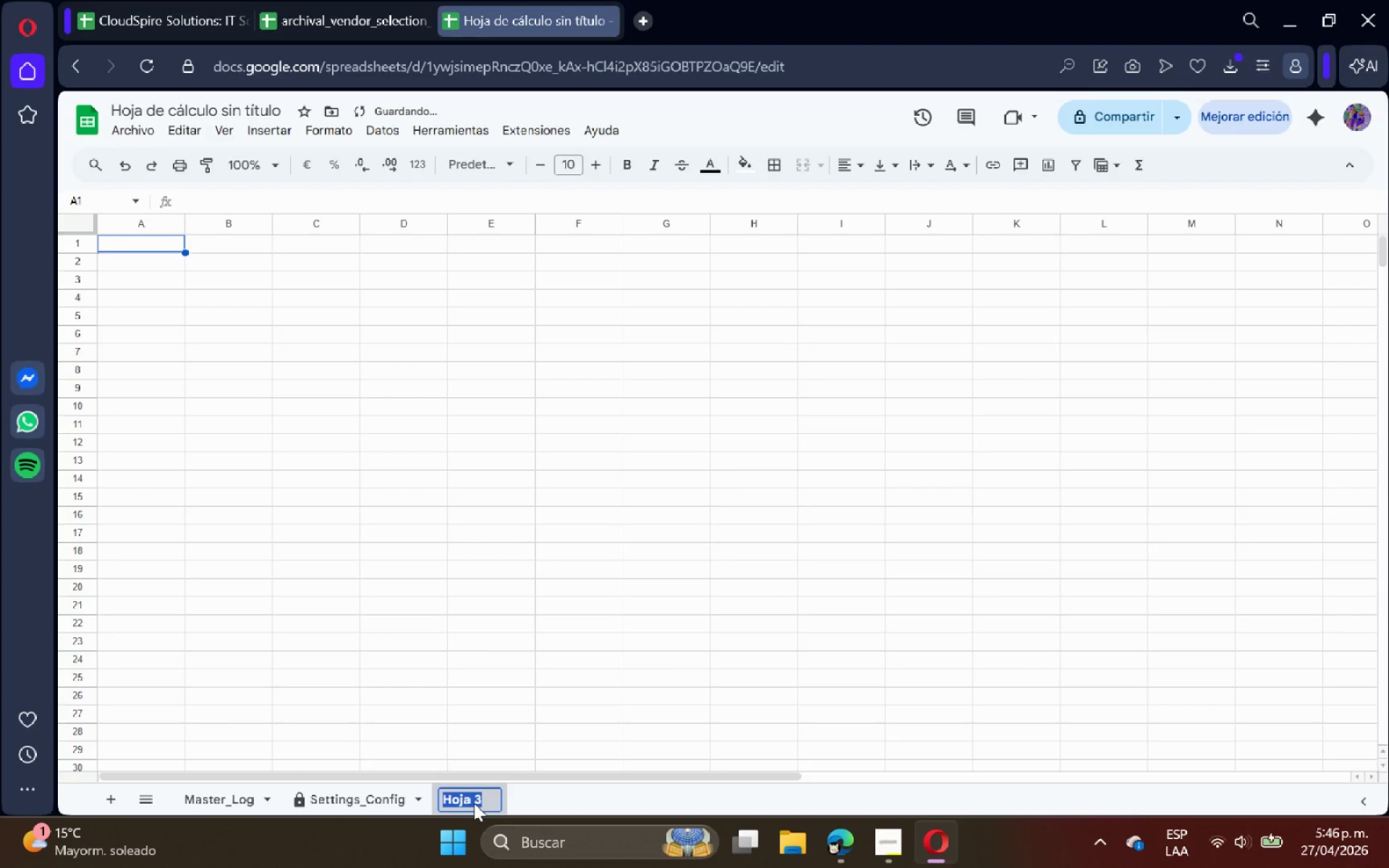 
type(Vendor_Dashboard)
 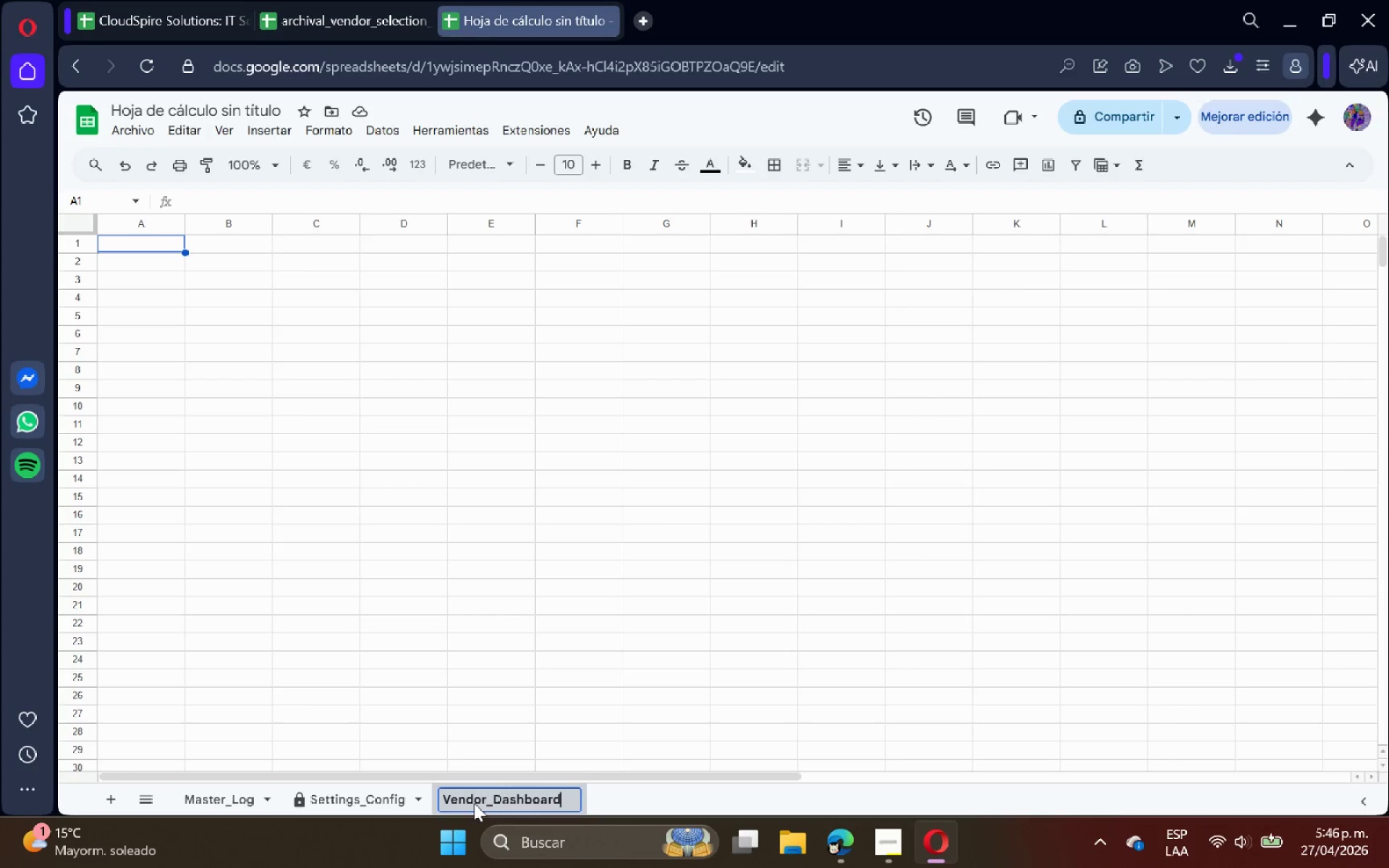 
key(Enter)
 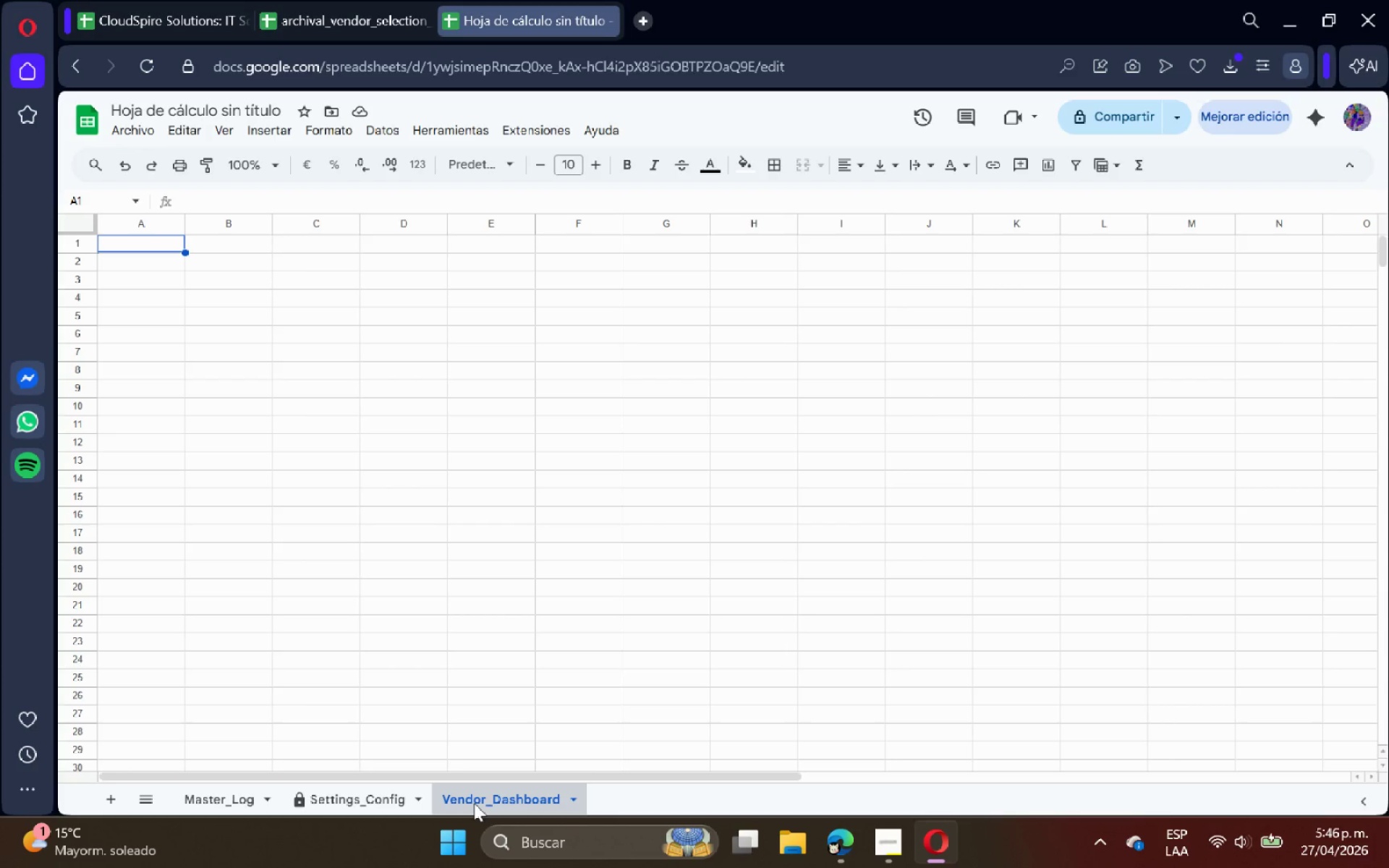 
wait(16.2)
 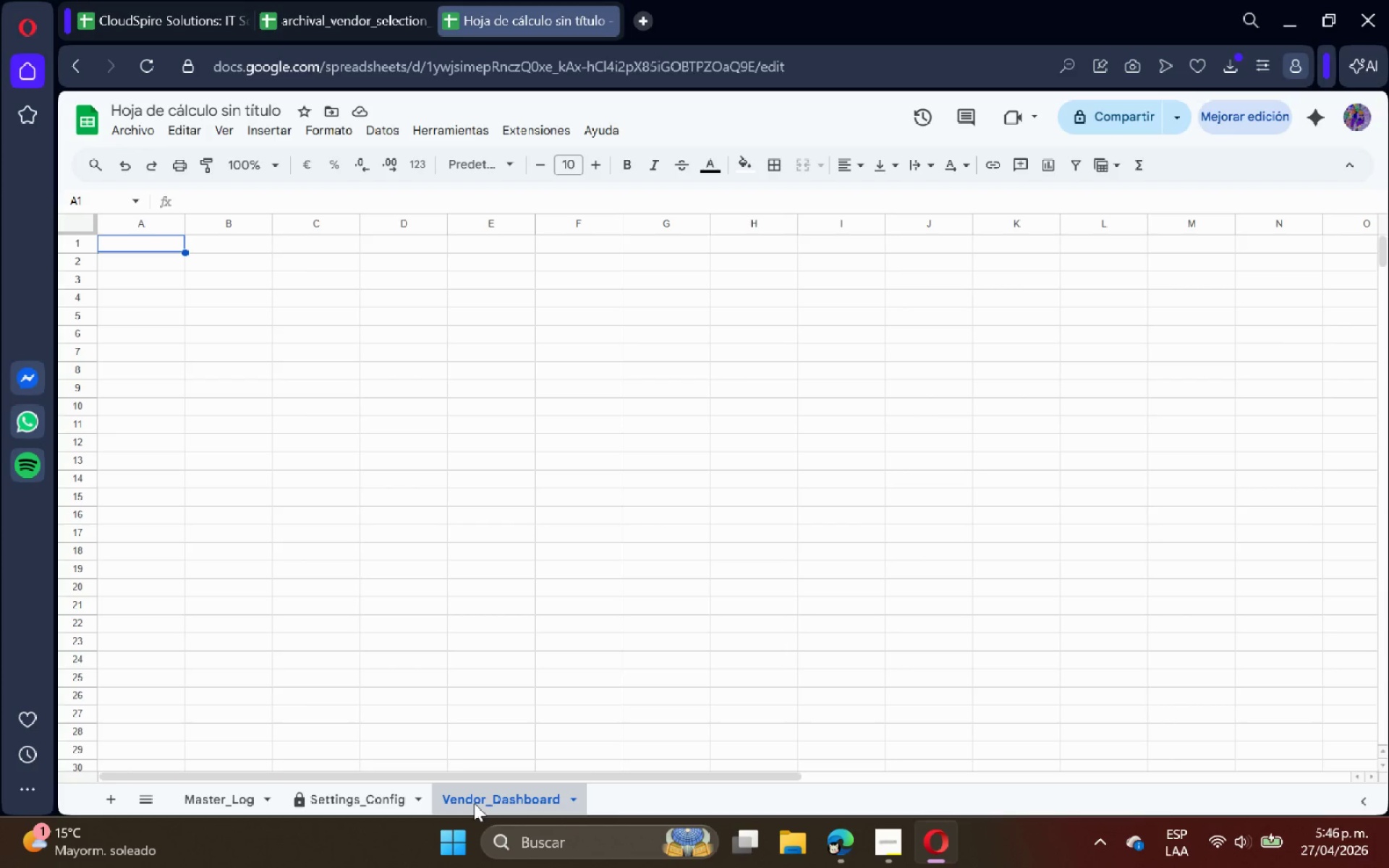 
left_click([137, 265])
 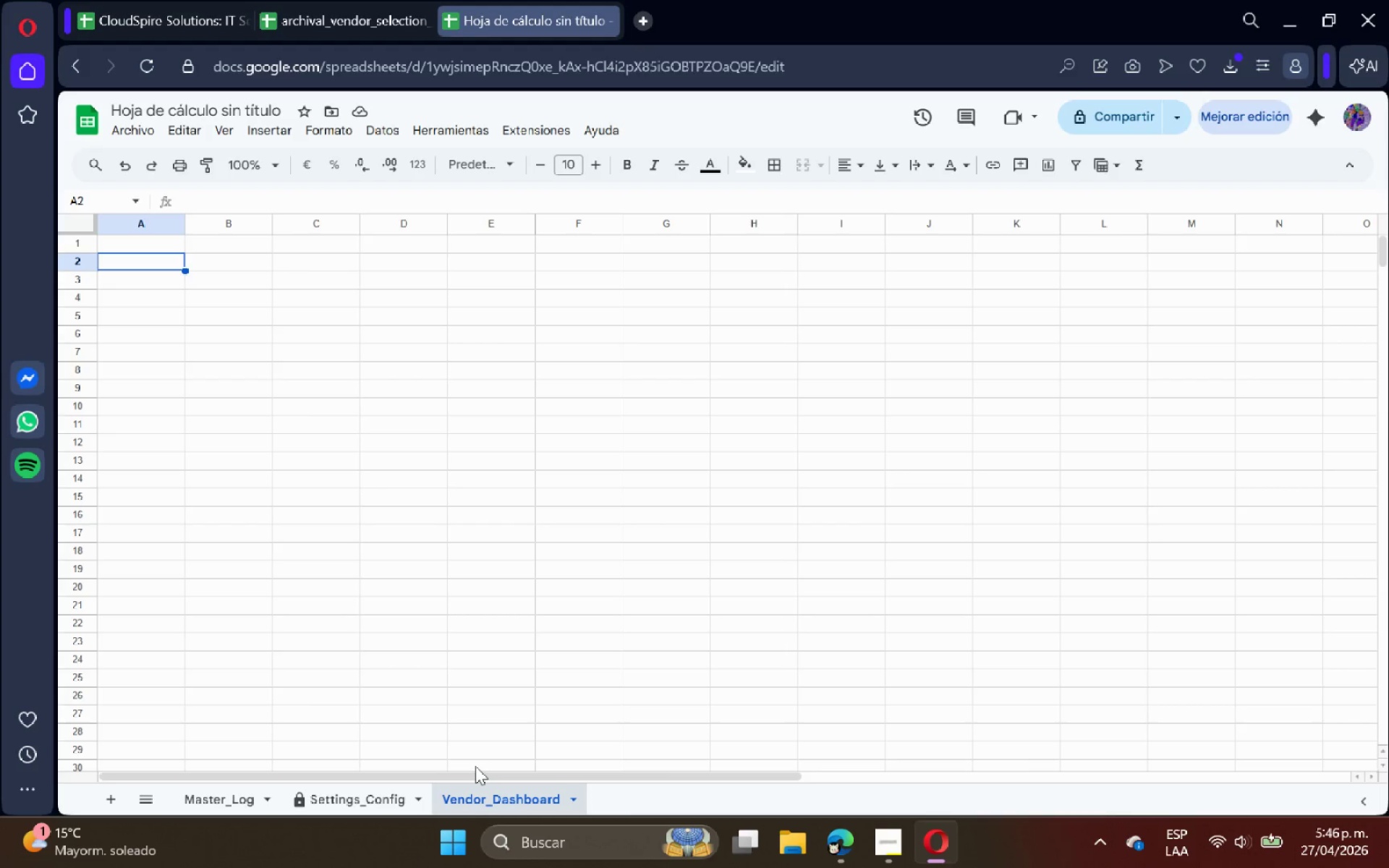 
wait(6.52)
 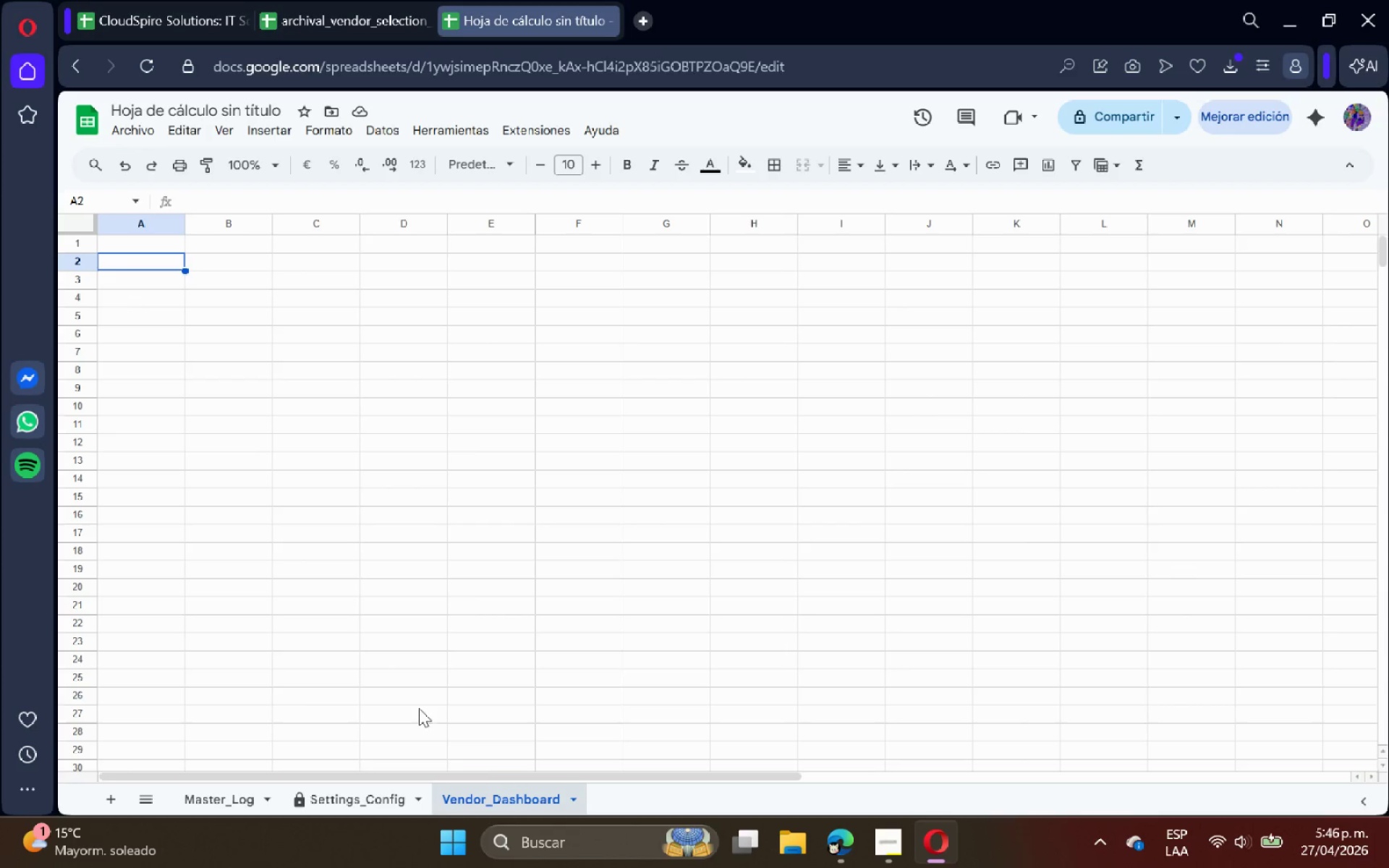 
left_click([883, 845])
 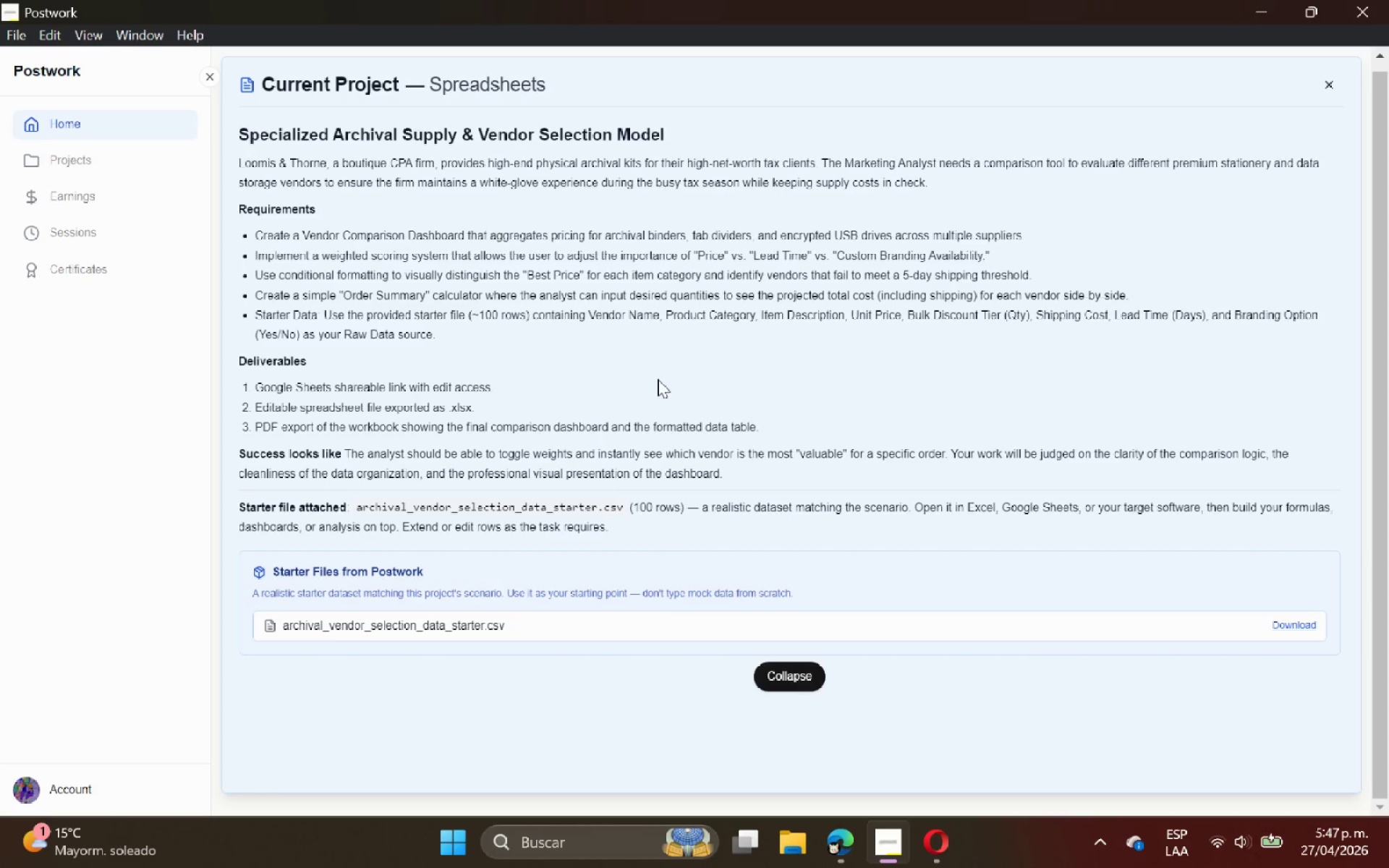 
wait(31.95)
 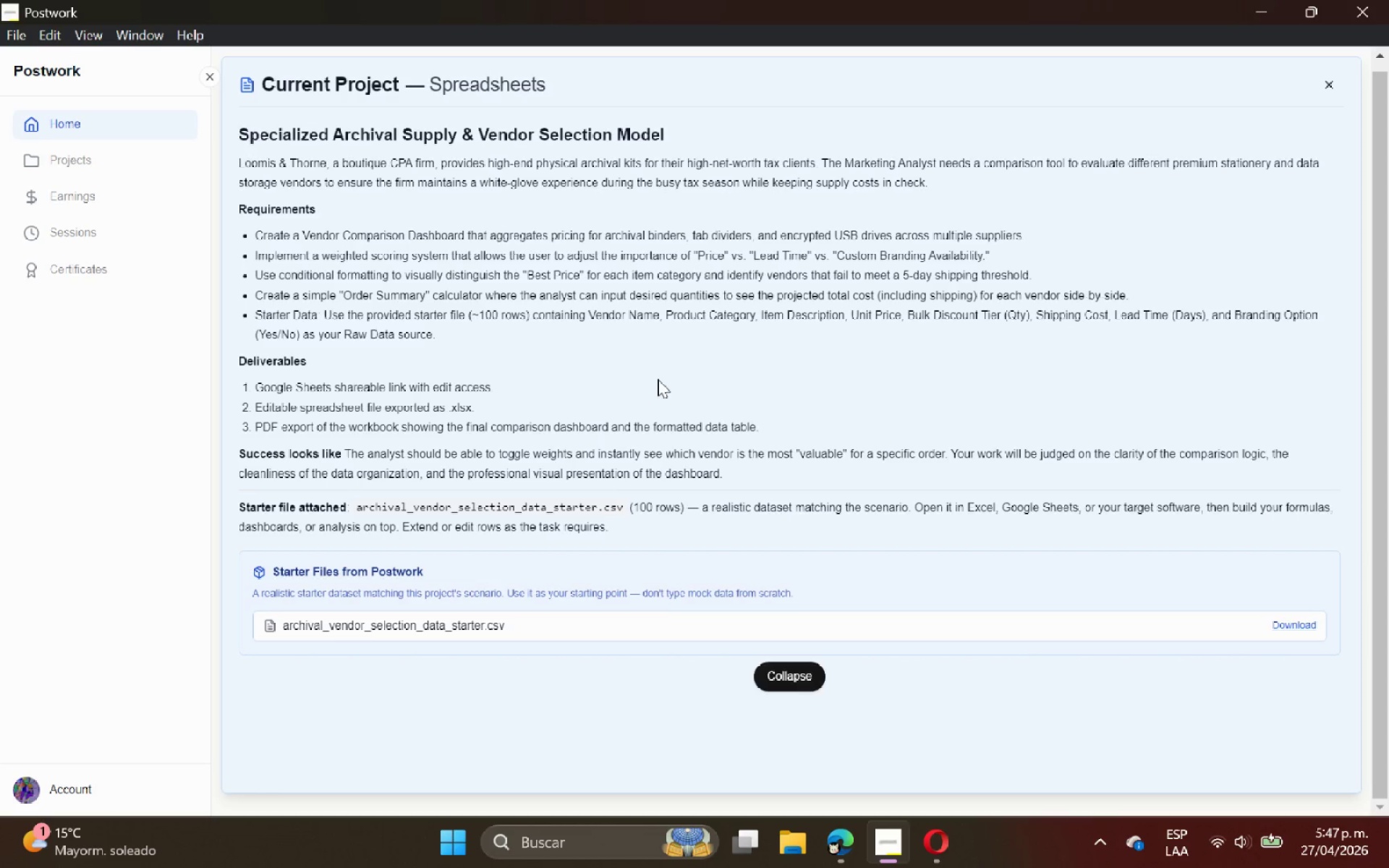 
left_click([147, 274])
 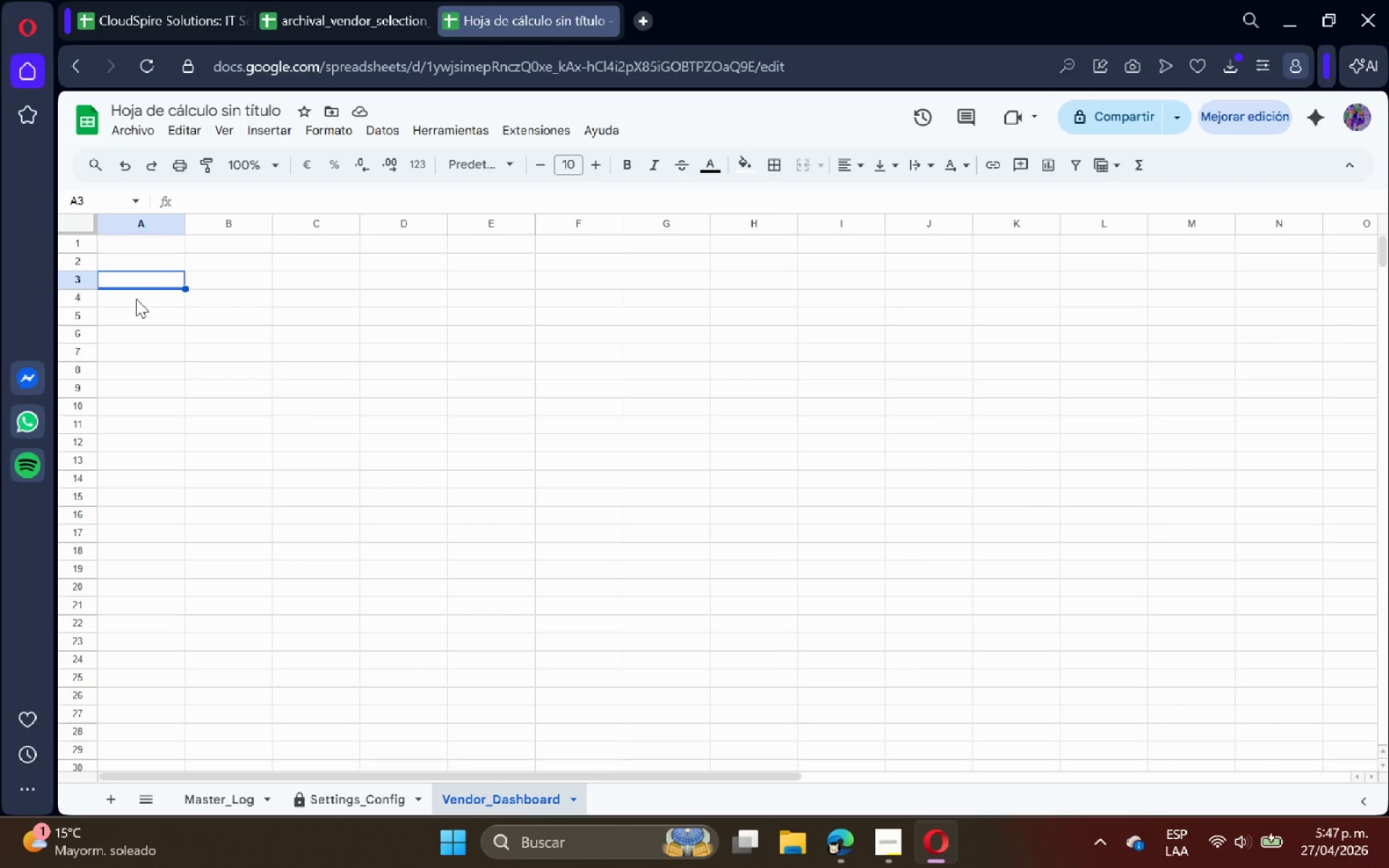 
left_click([136, 299])
 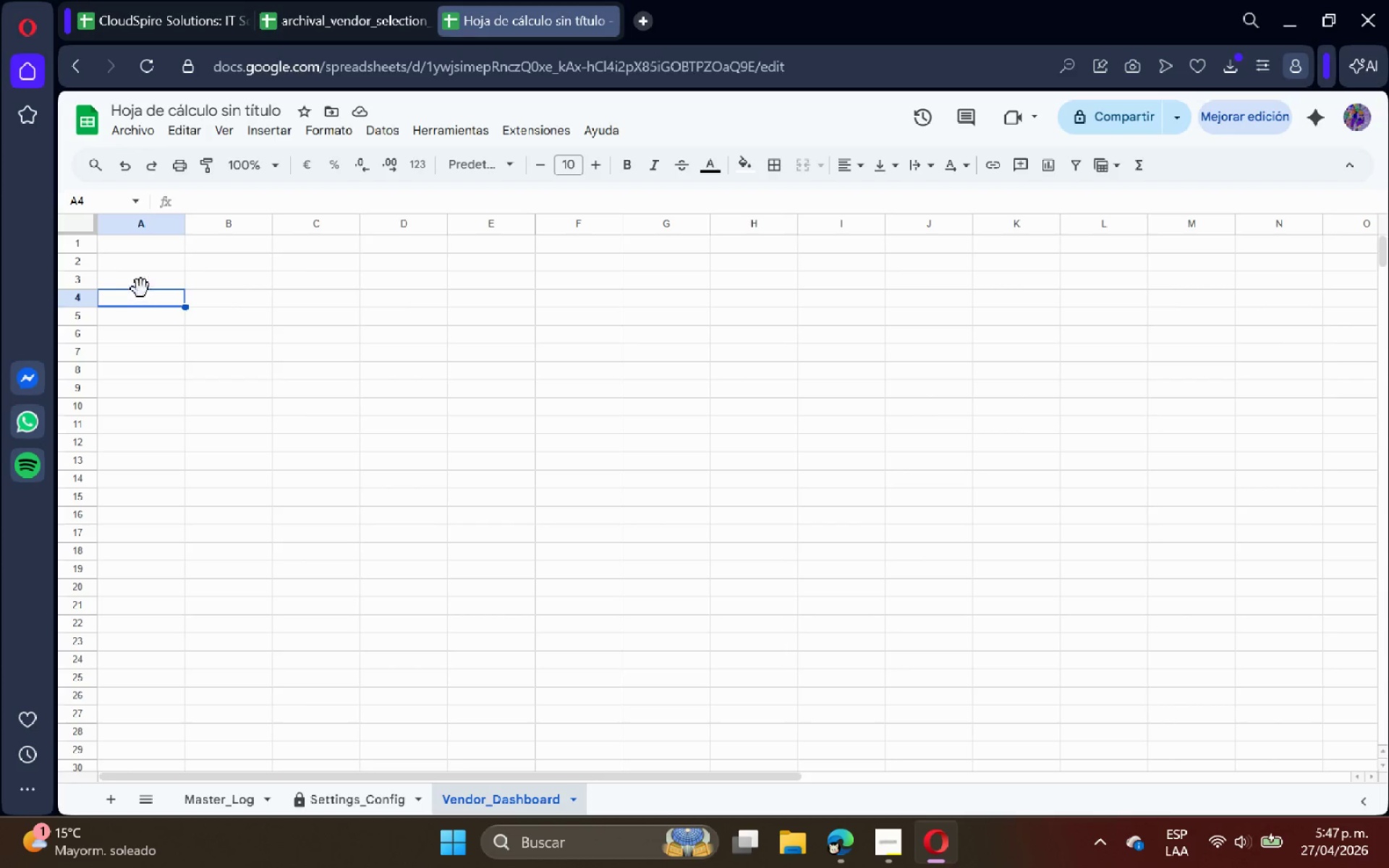 
left_click([142, 263])
 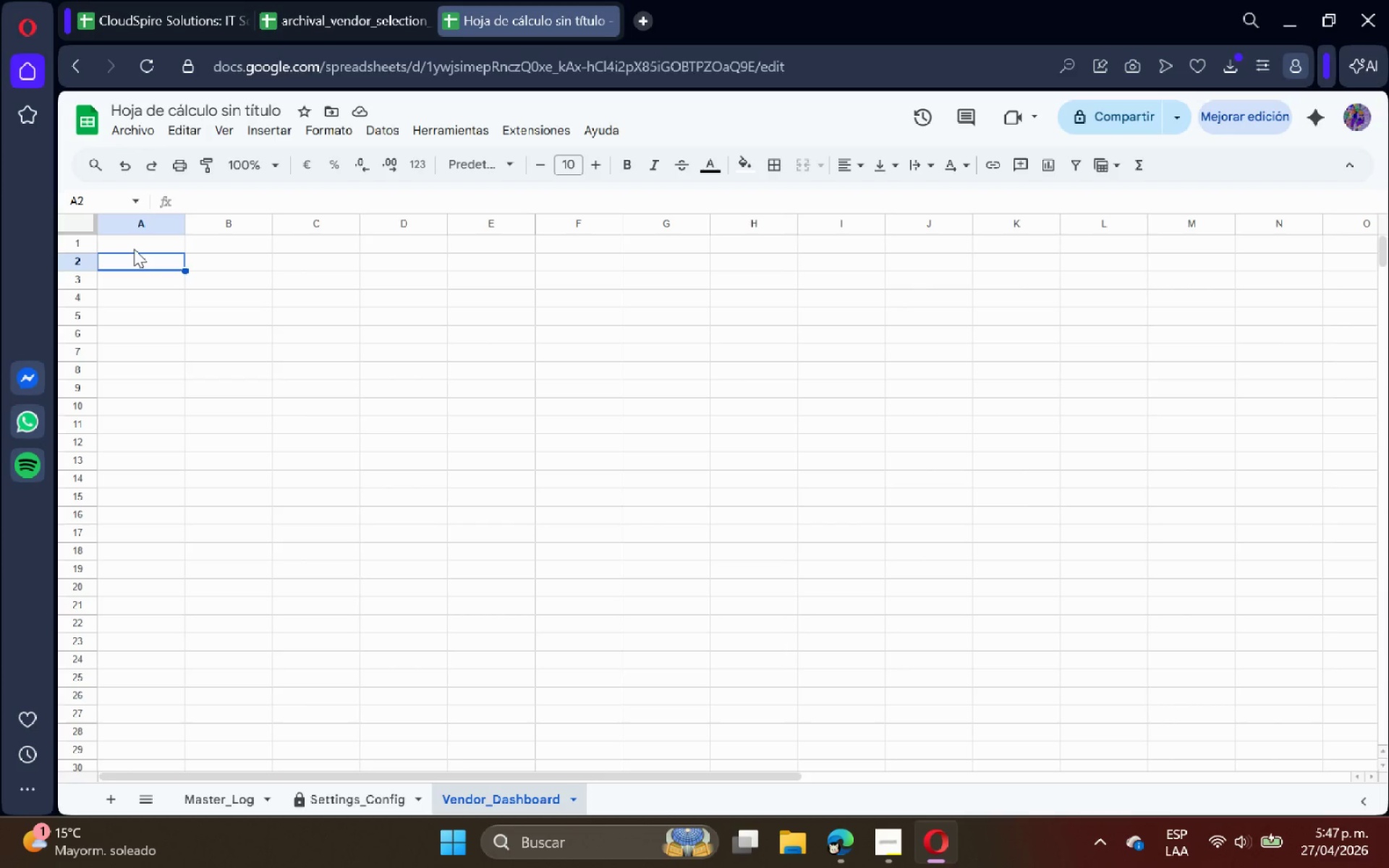 
type(Qty> Archival Blinders)
 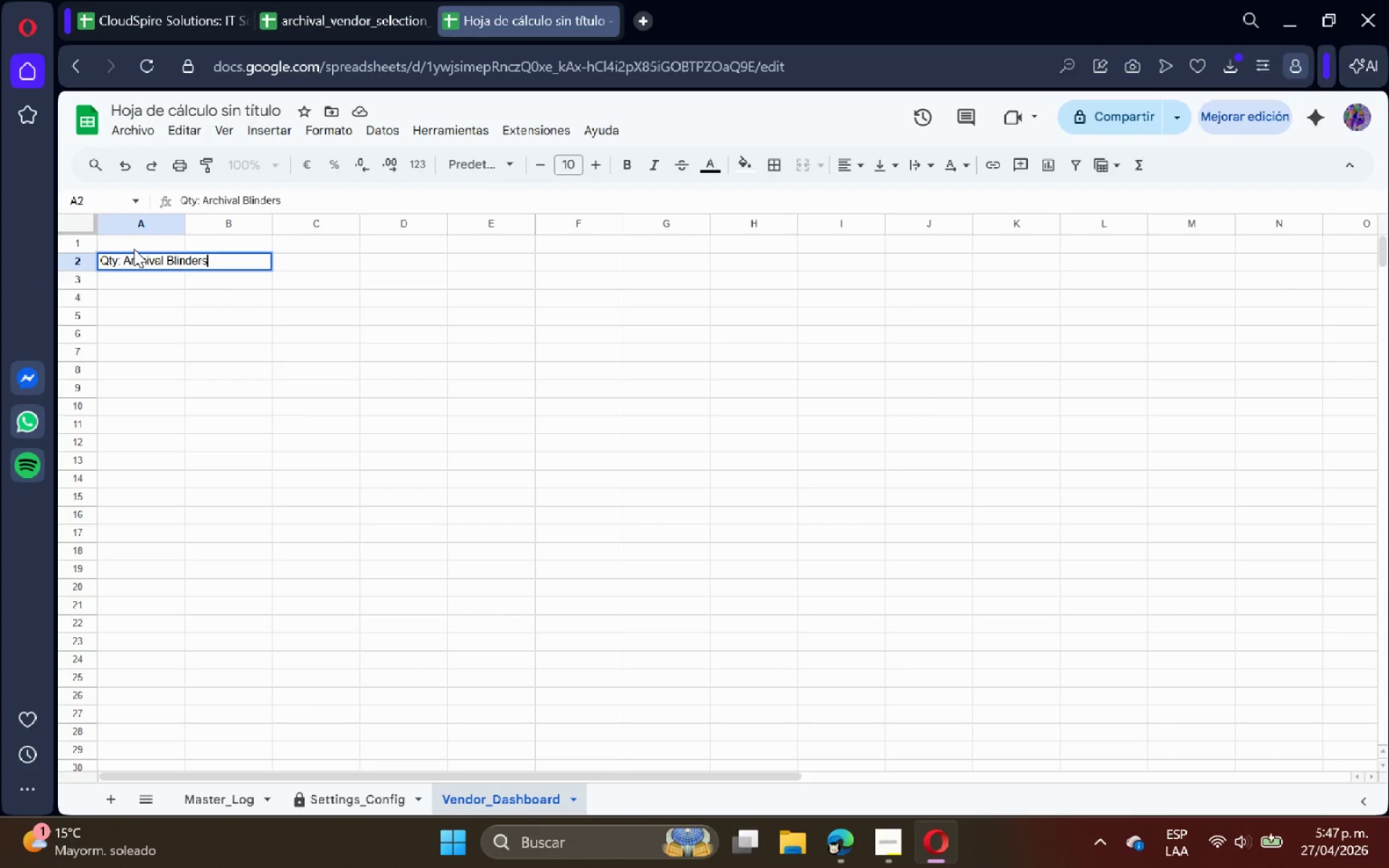 
key(Enter)
 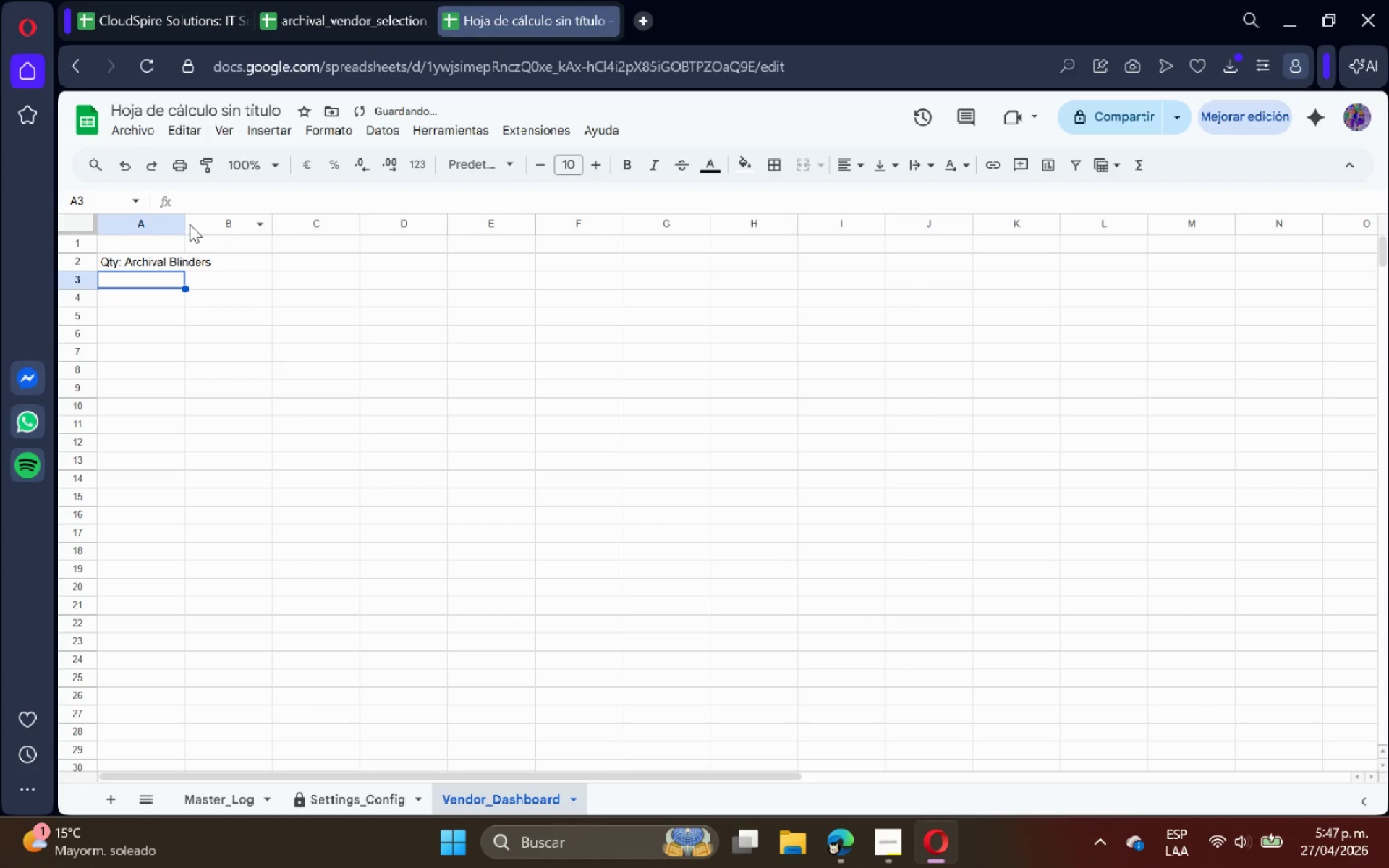 
double_click([184, 224])
 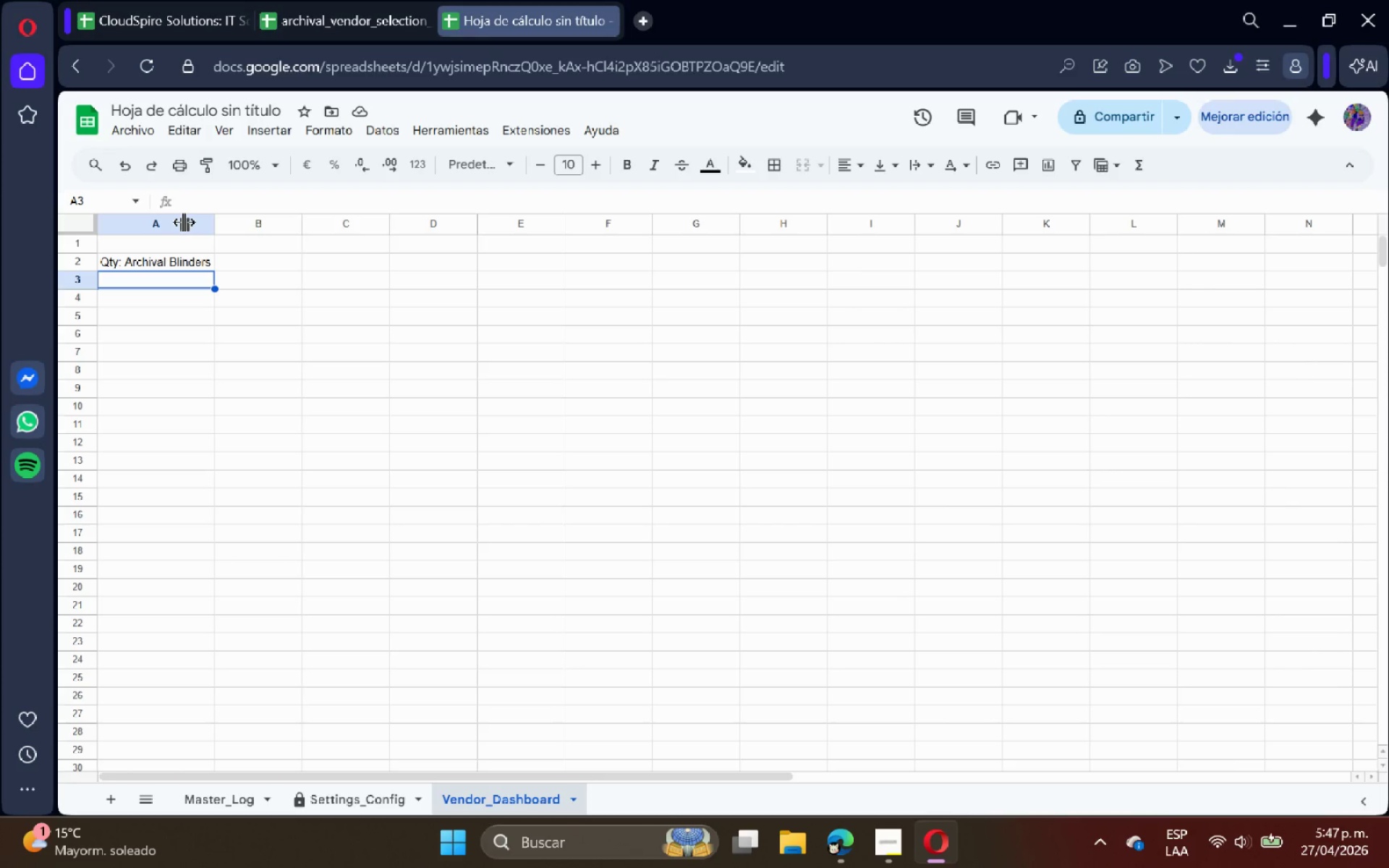 
wait(19.25)
 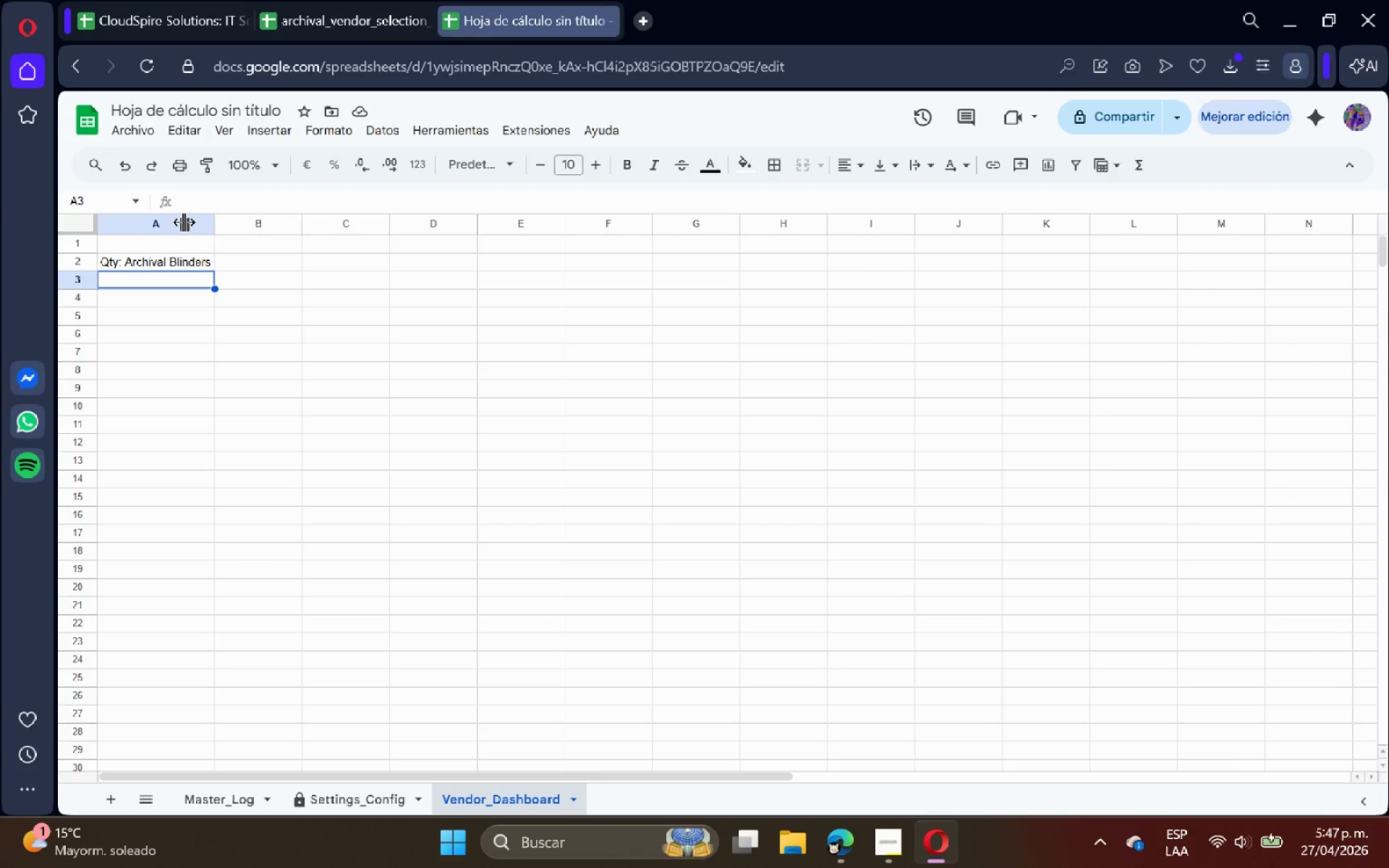 
type(Qty> )
 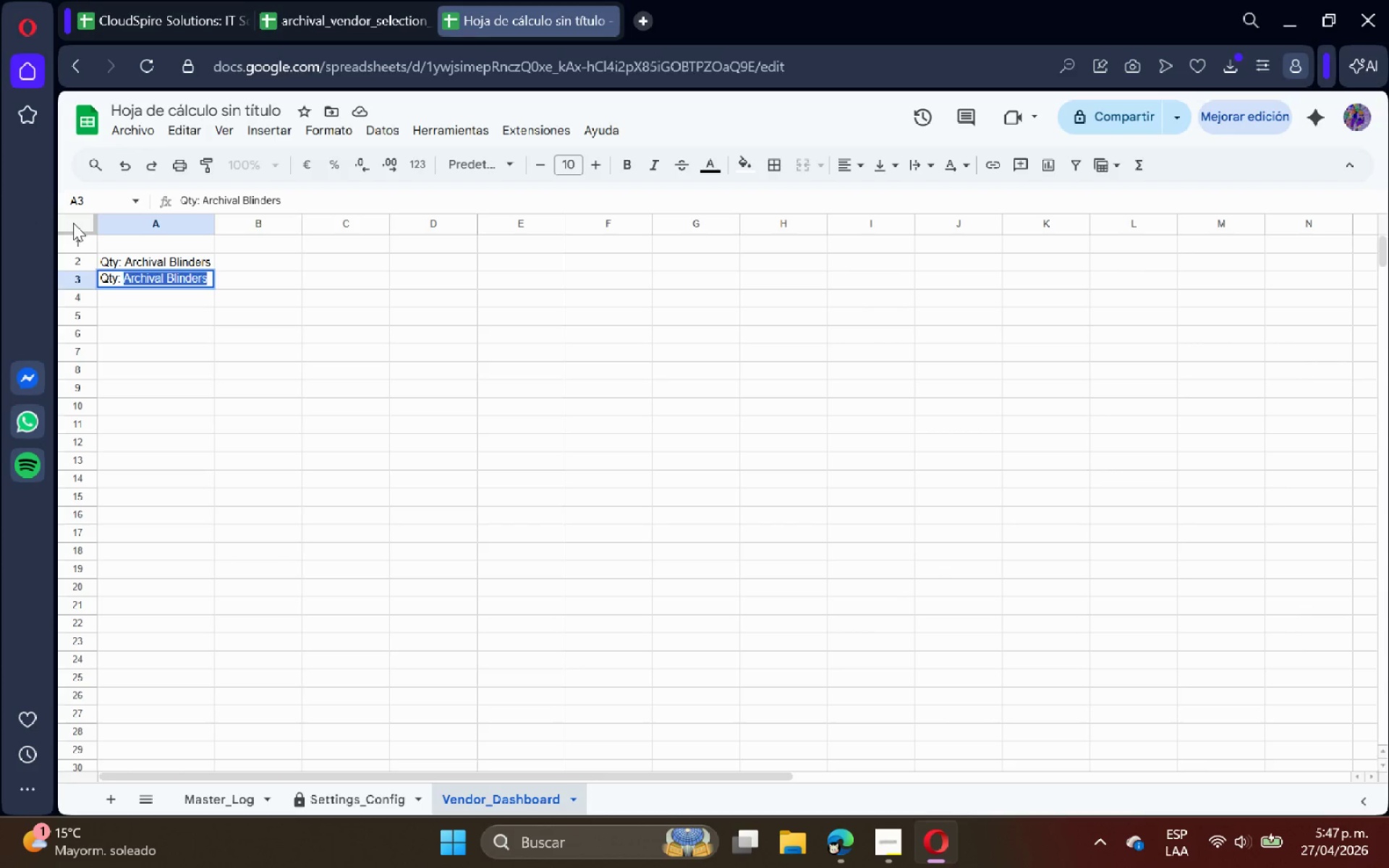 
wait(9.2)
 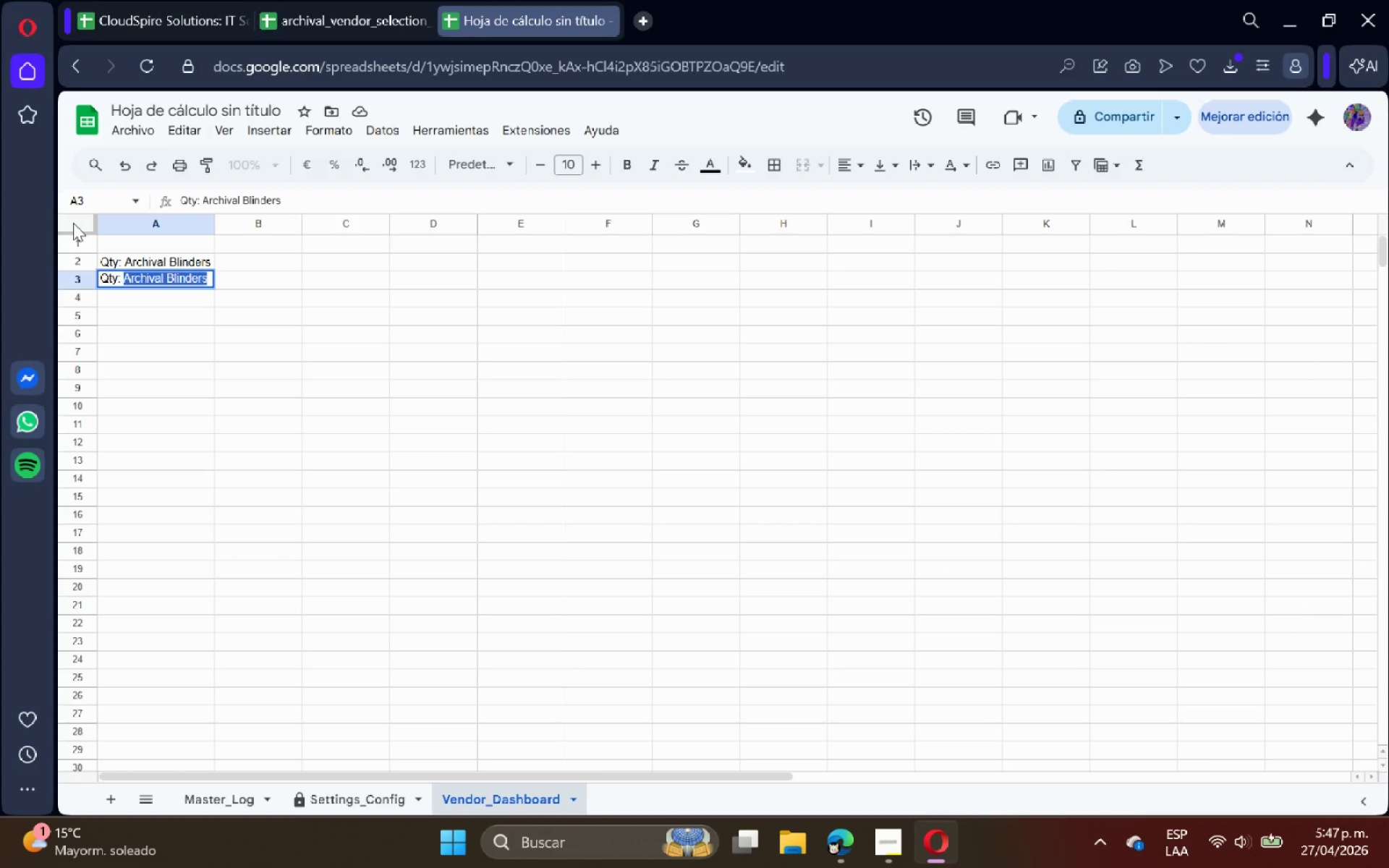 
type(Tab Da)
key(Backspace)
type(ividers)
 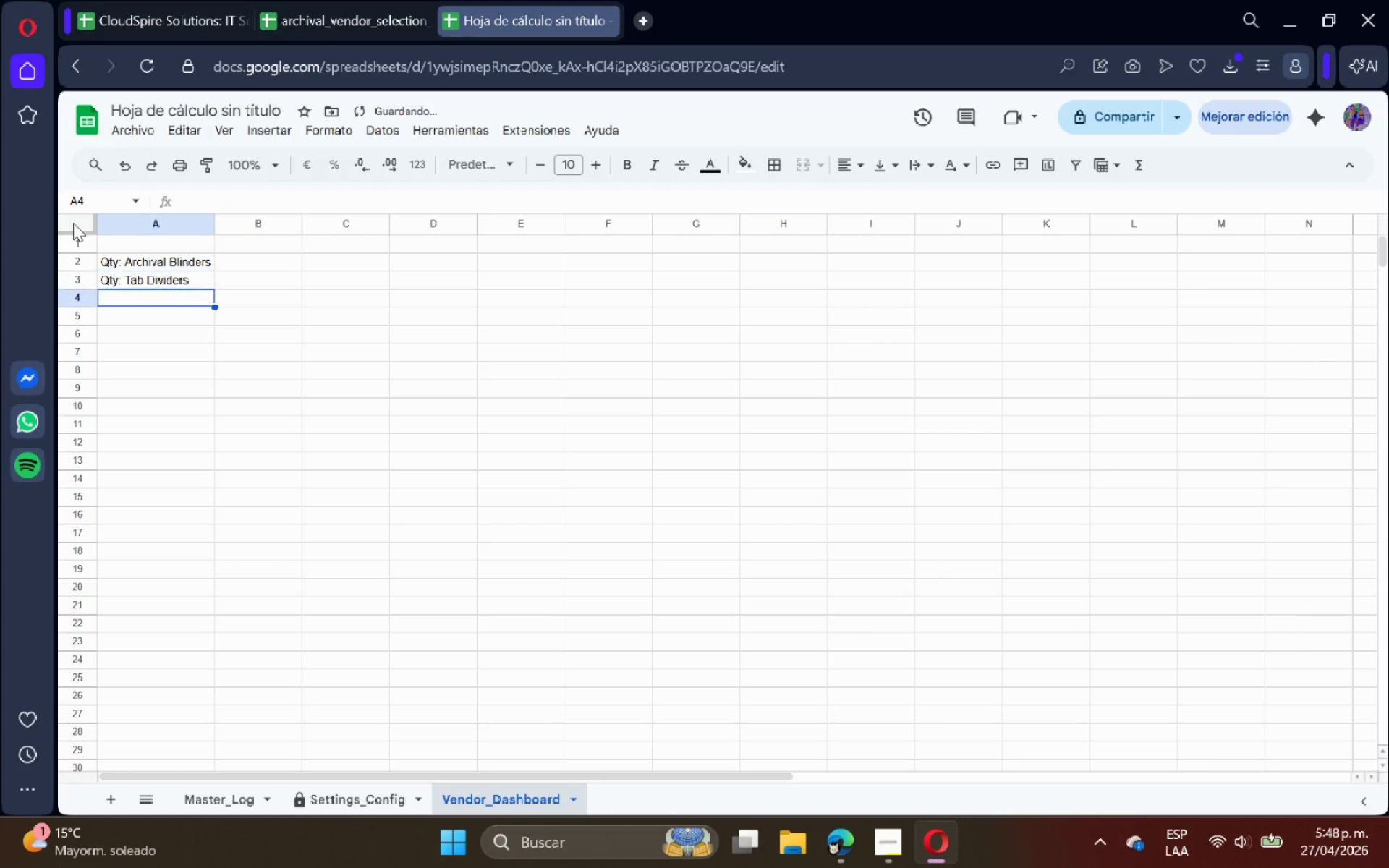 
 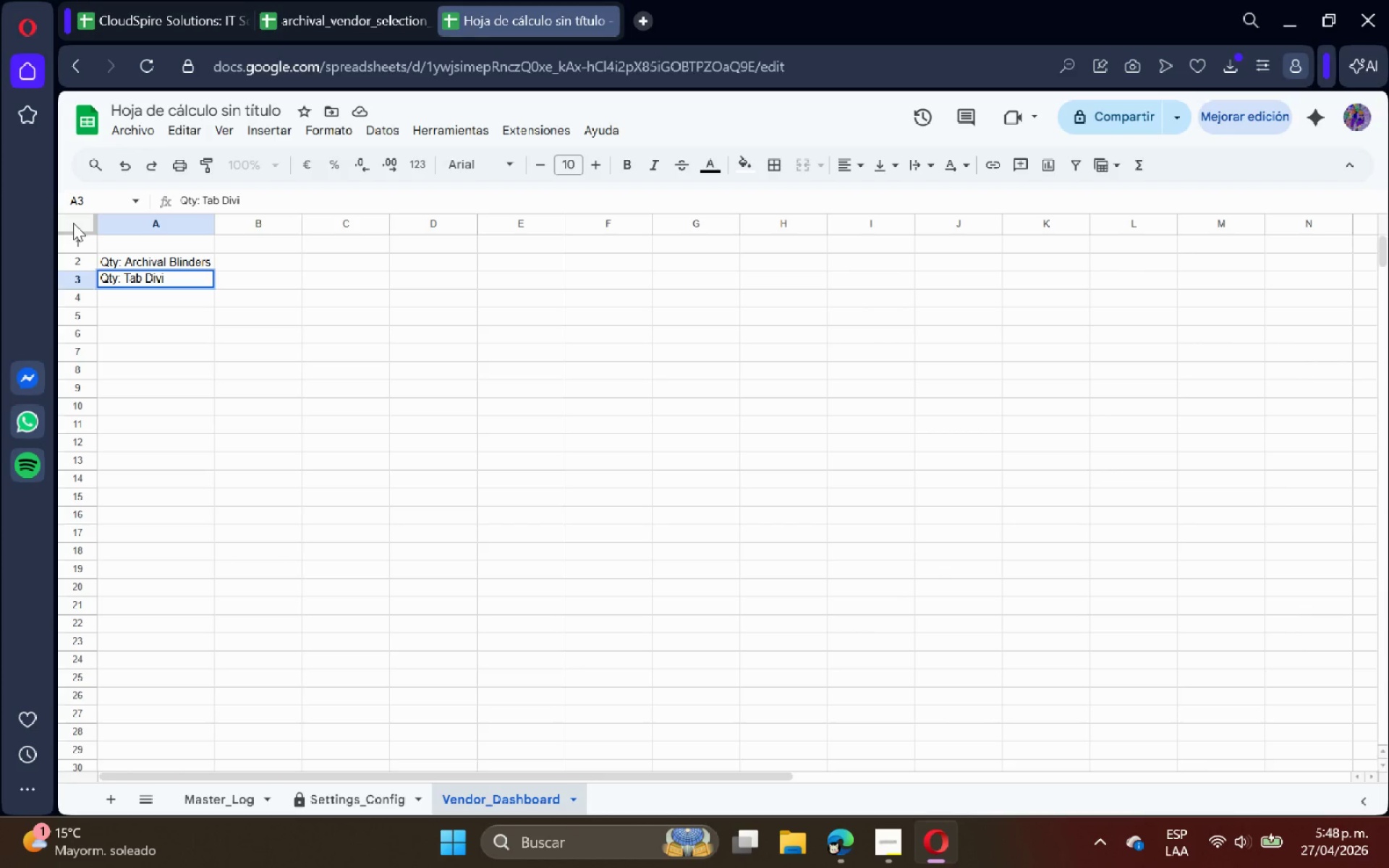 
key(Enter)
 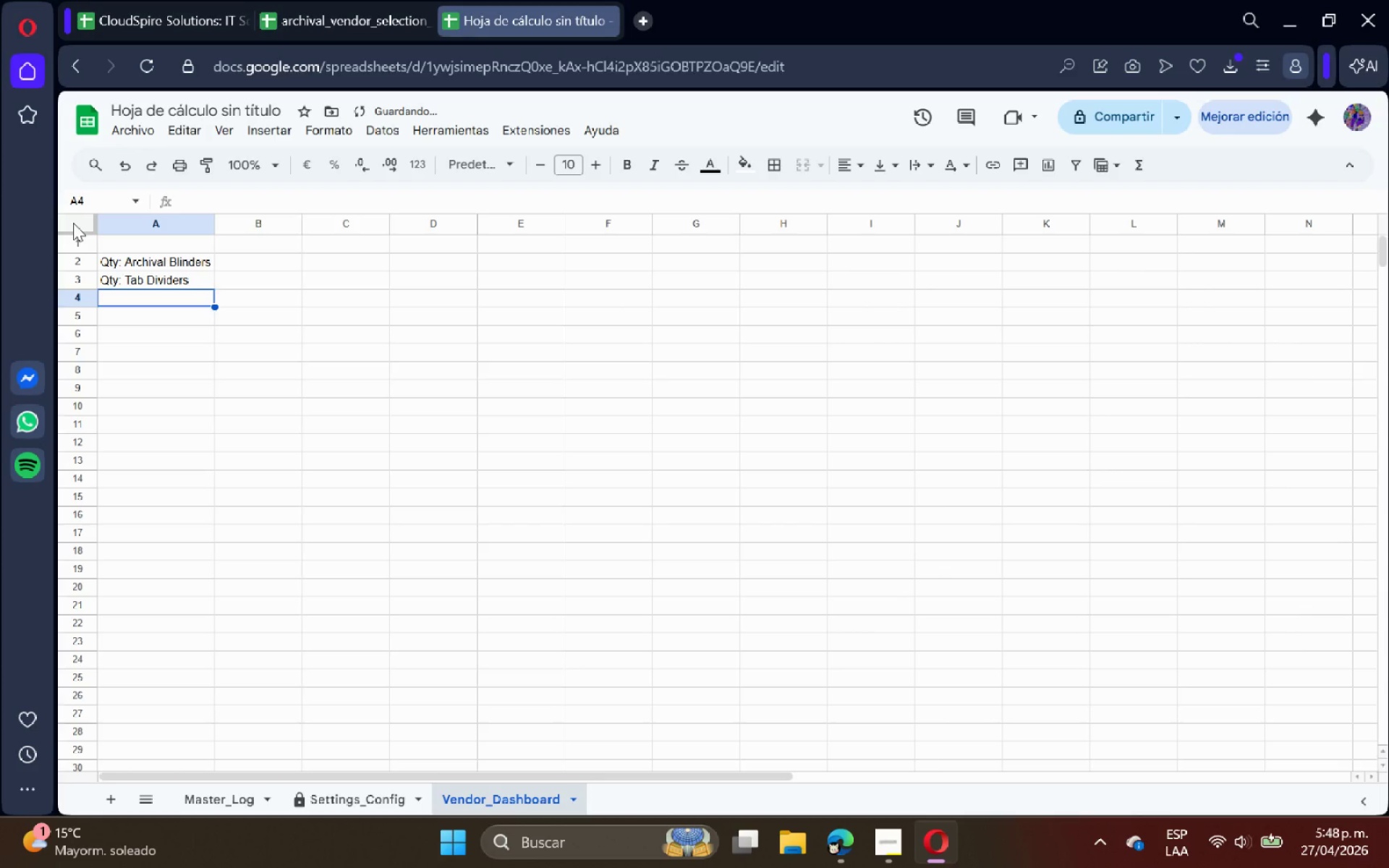 
type(Qty>)
key(Backspace)
type(> )
 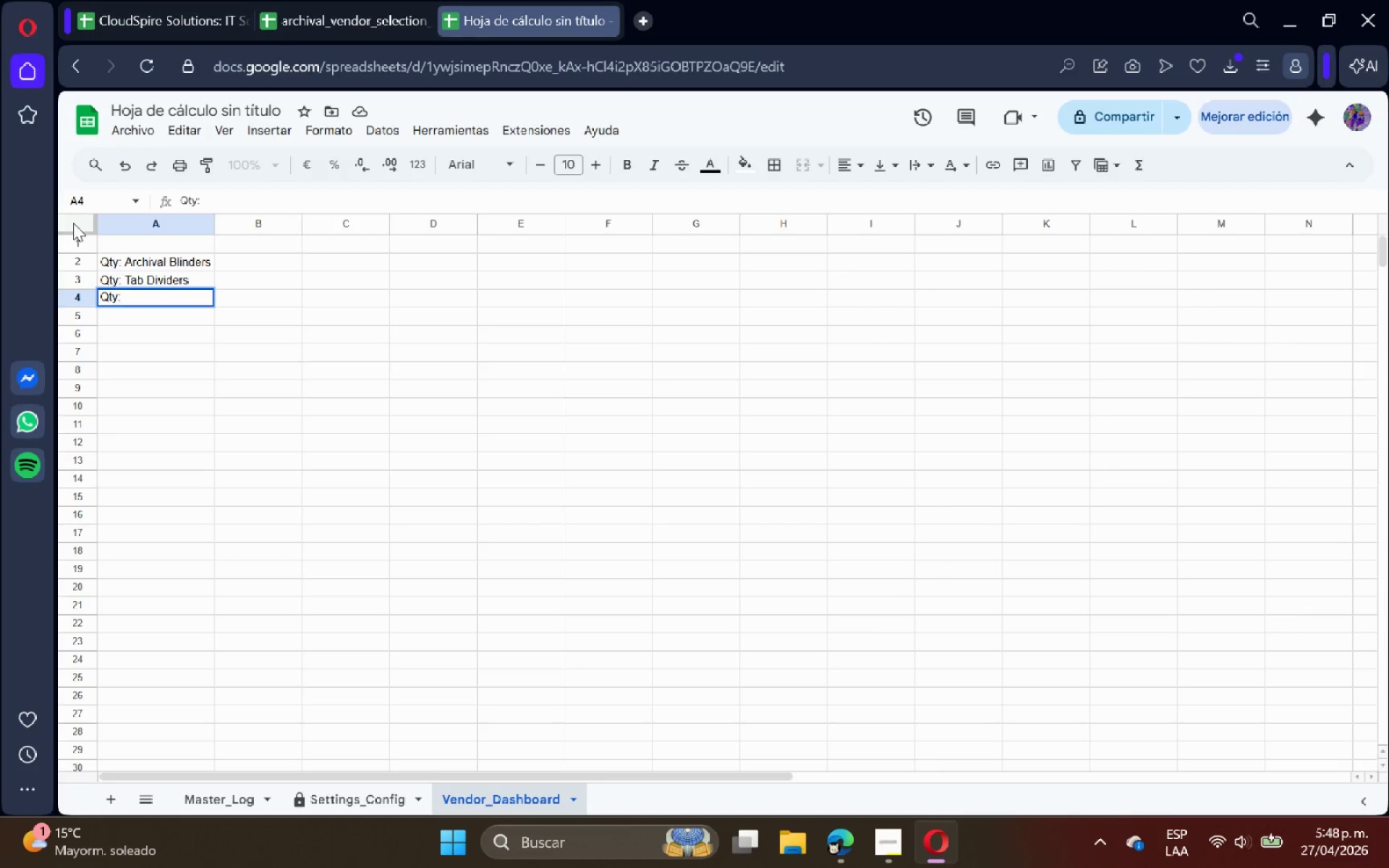 
type(USB Drivers)
 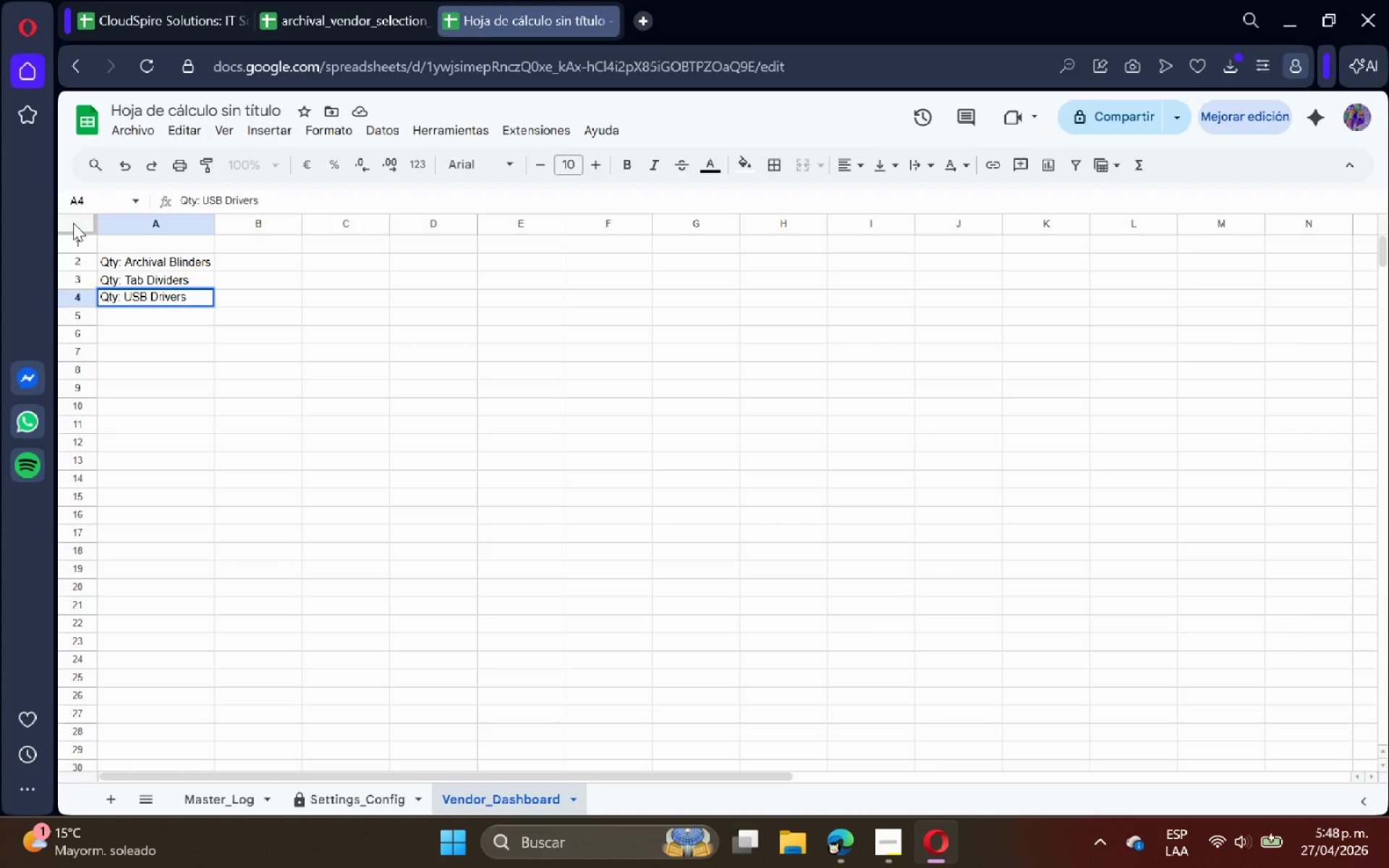 
key(Enter)
 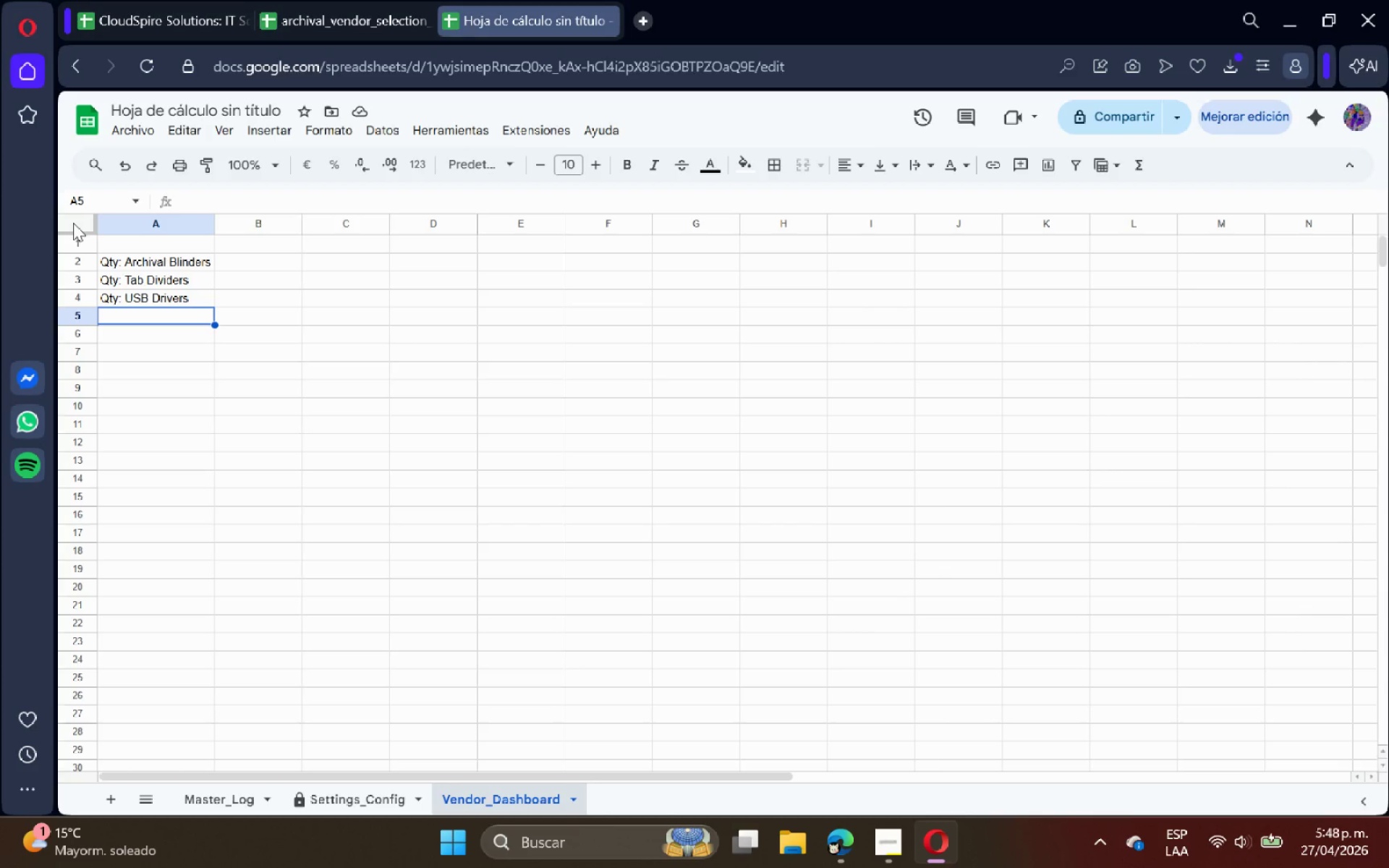 
wait(7.67)
 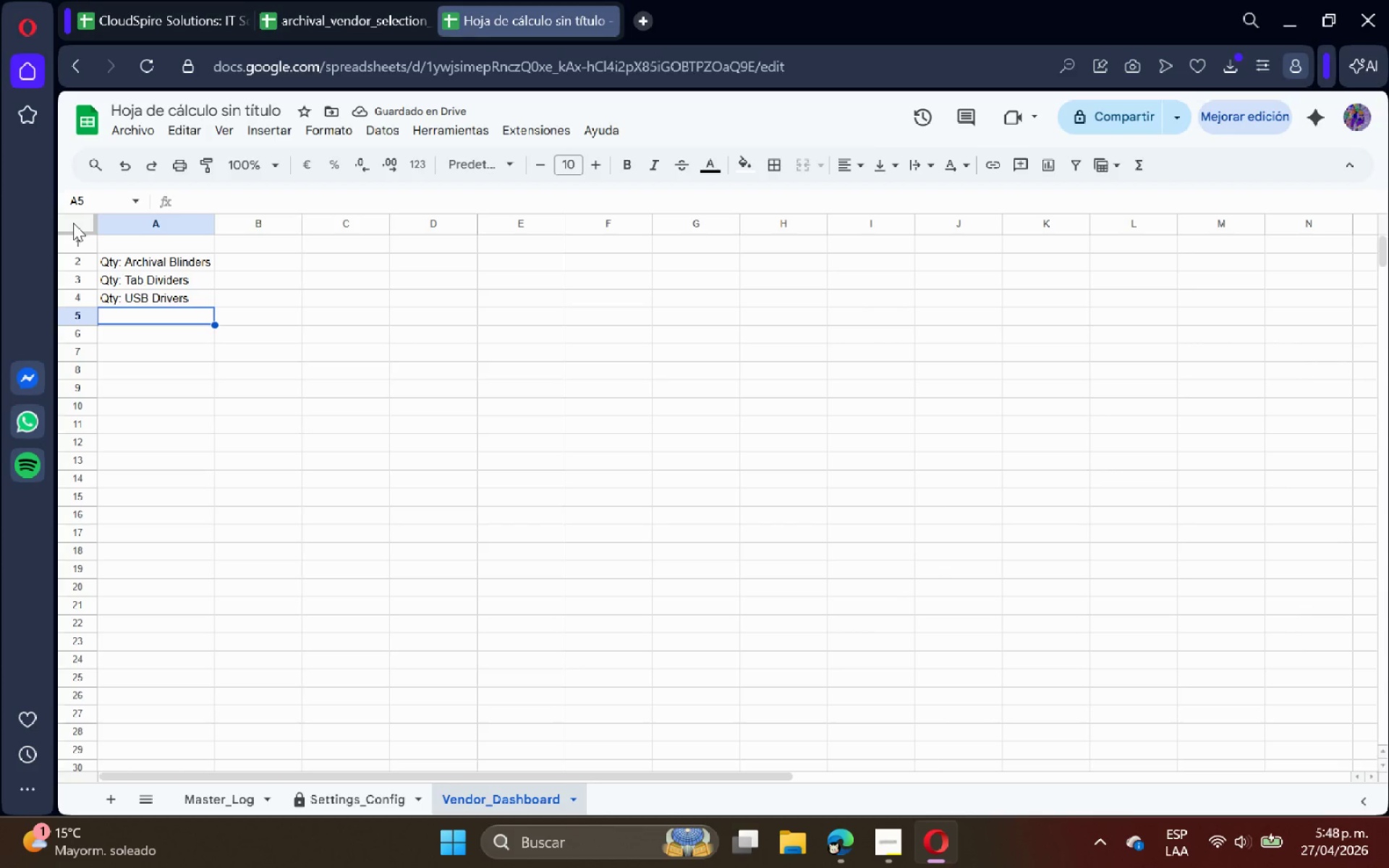 
left_click([235, 263])
 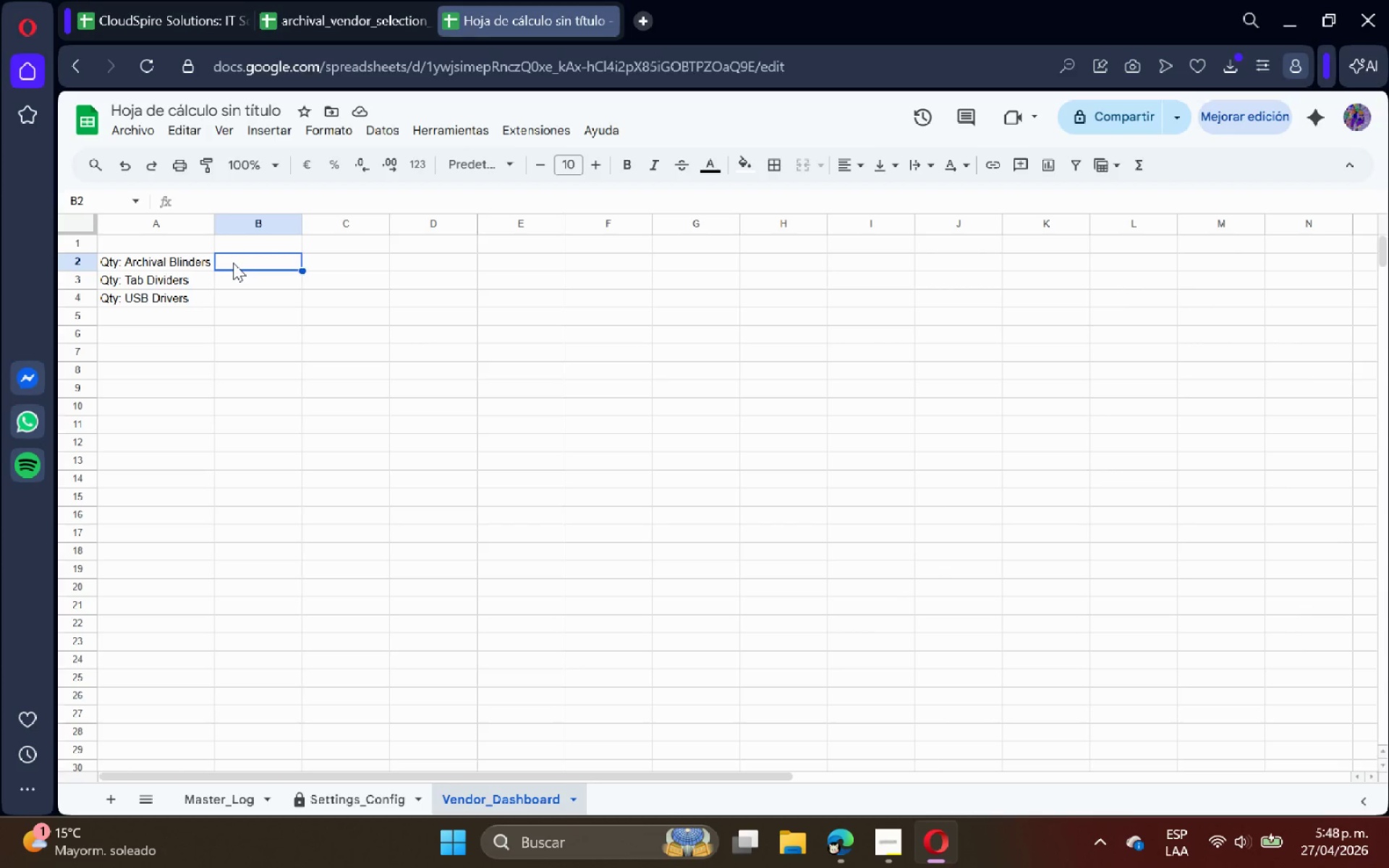 
wait(9.41)
 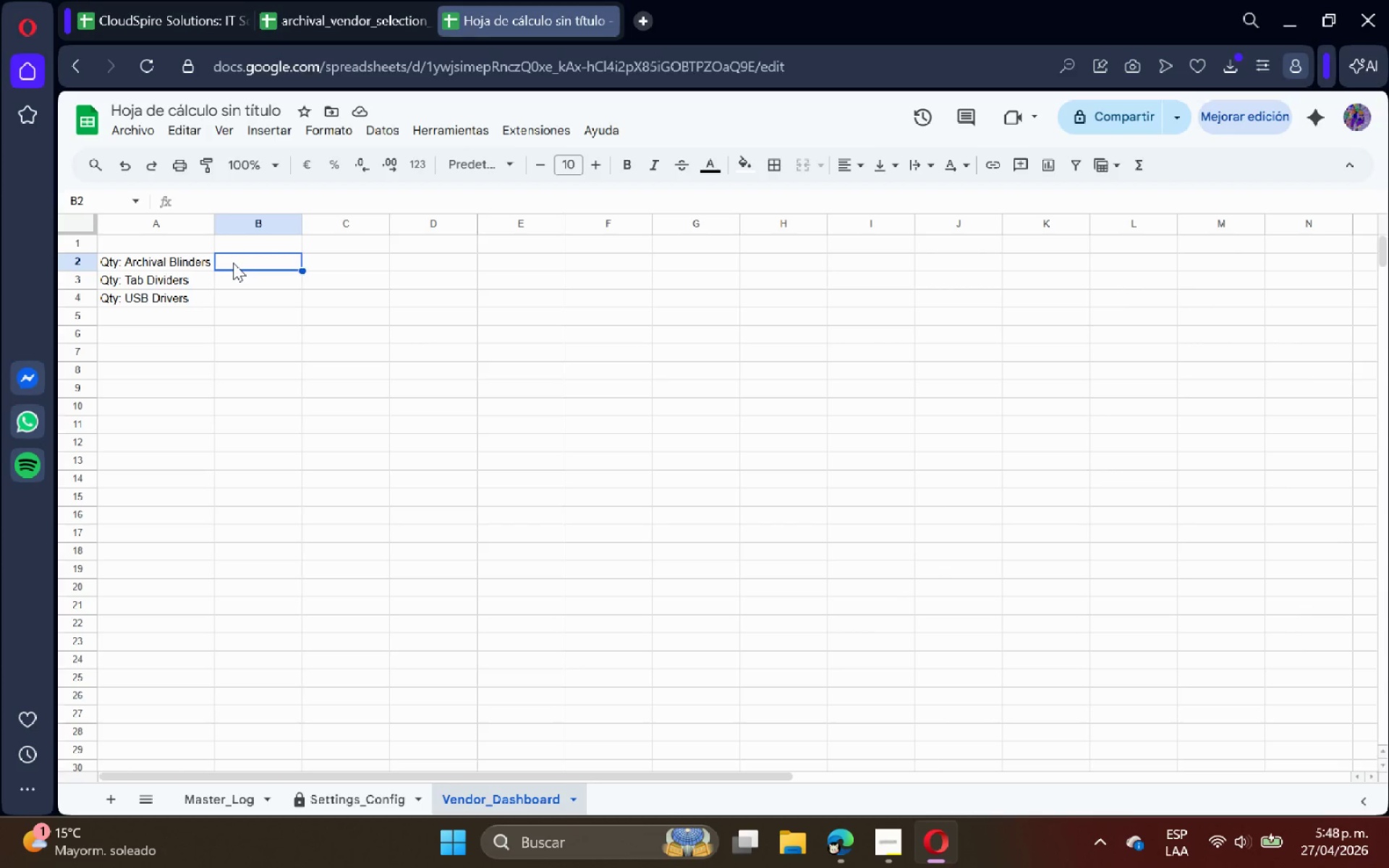 
type(50)
 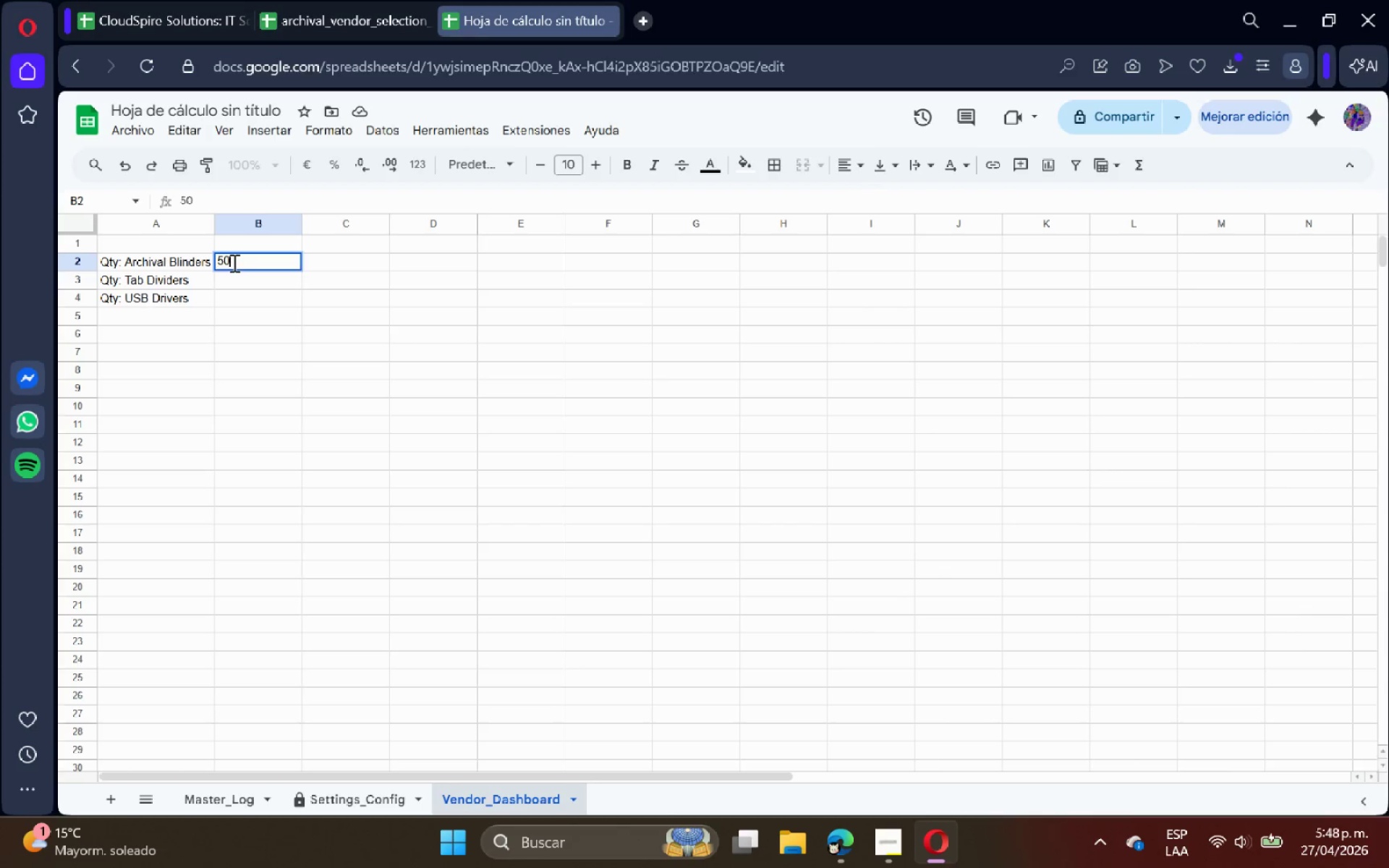 
key(Enter)
 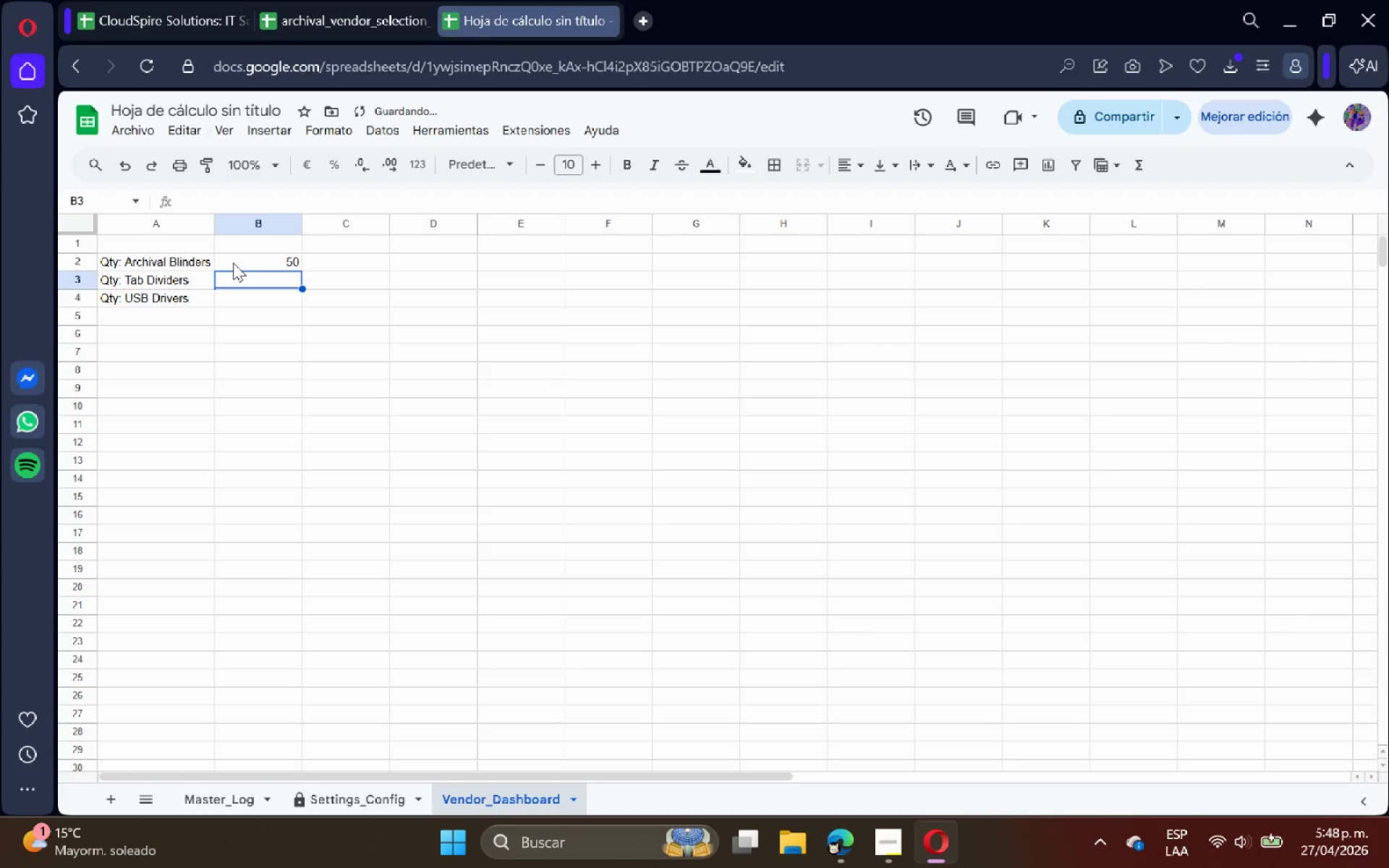 
type(100)
 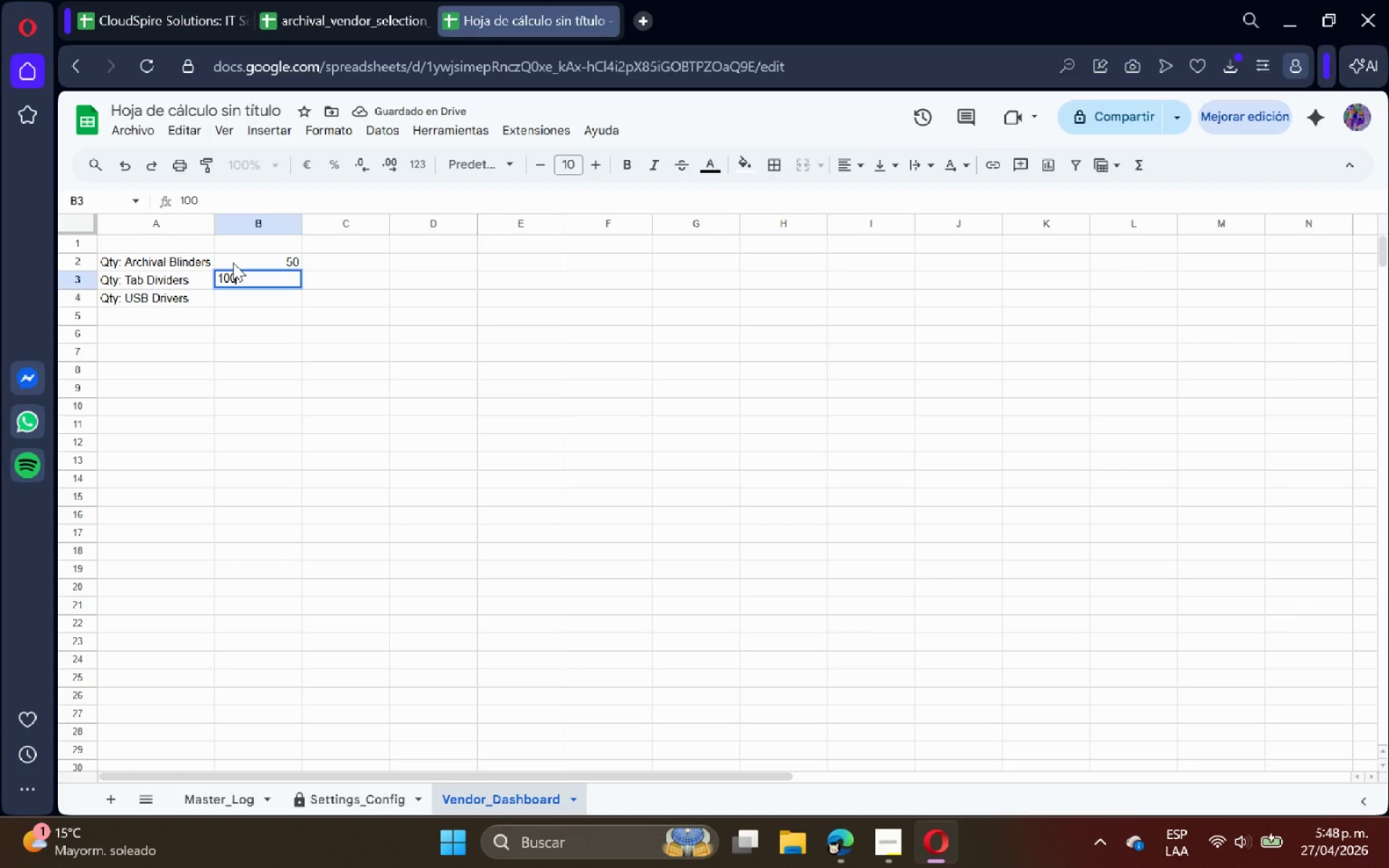 
key(Enter)
 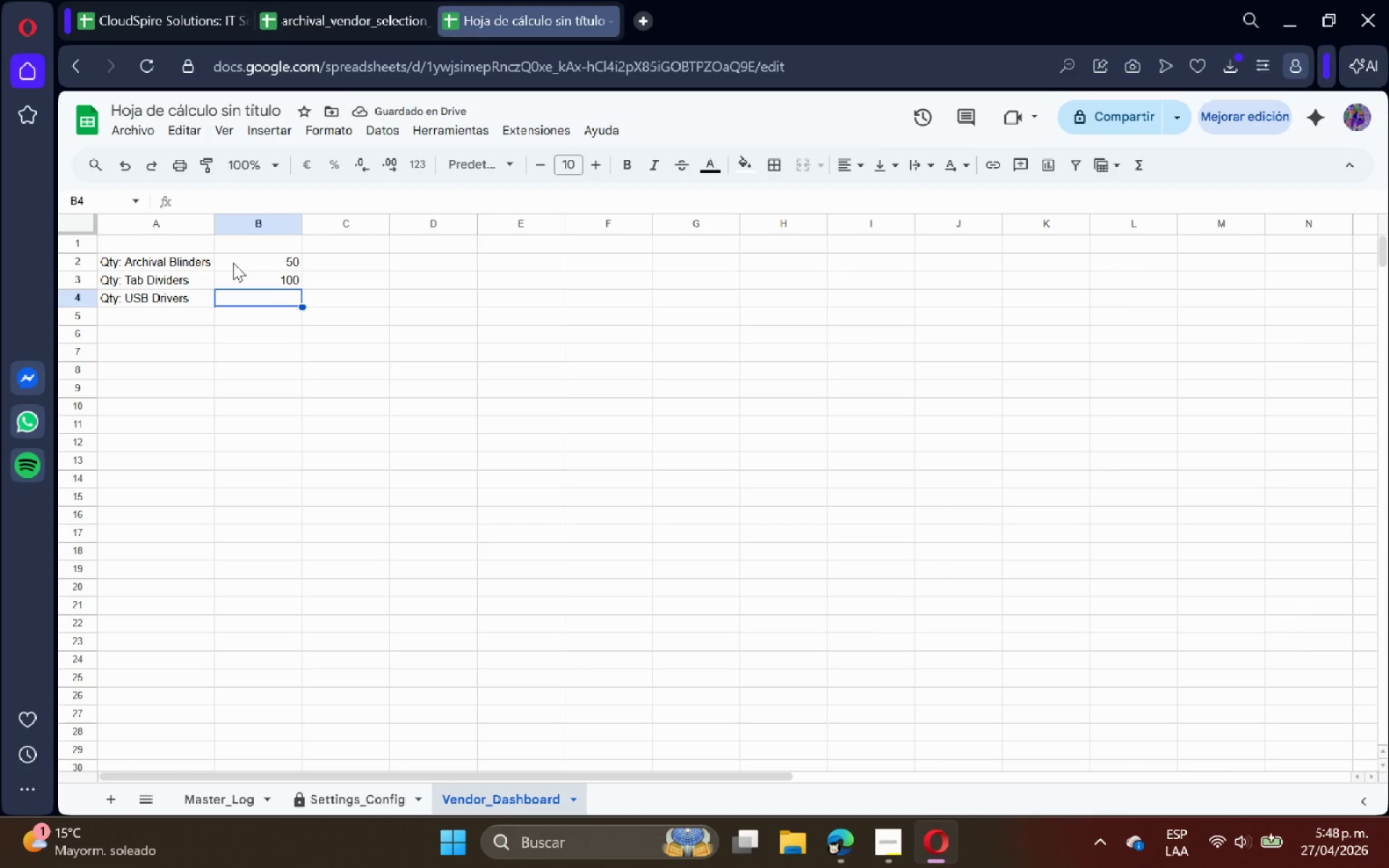 
type(25)
 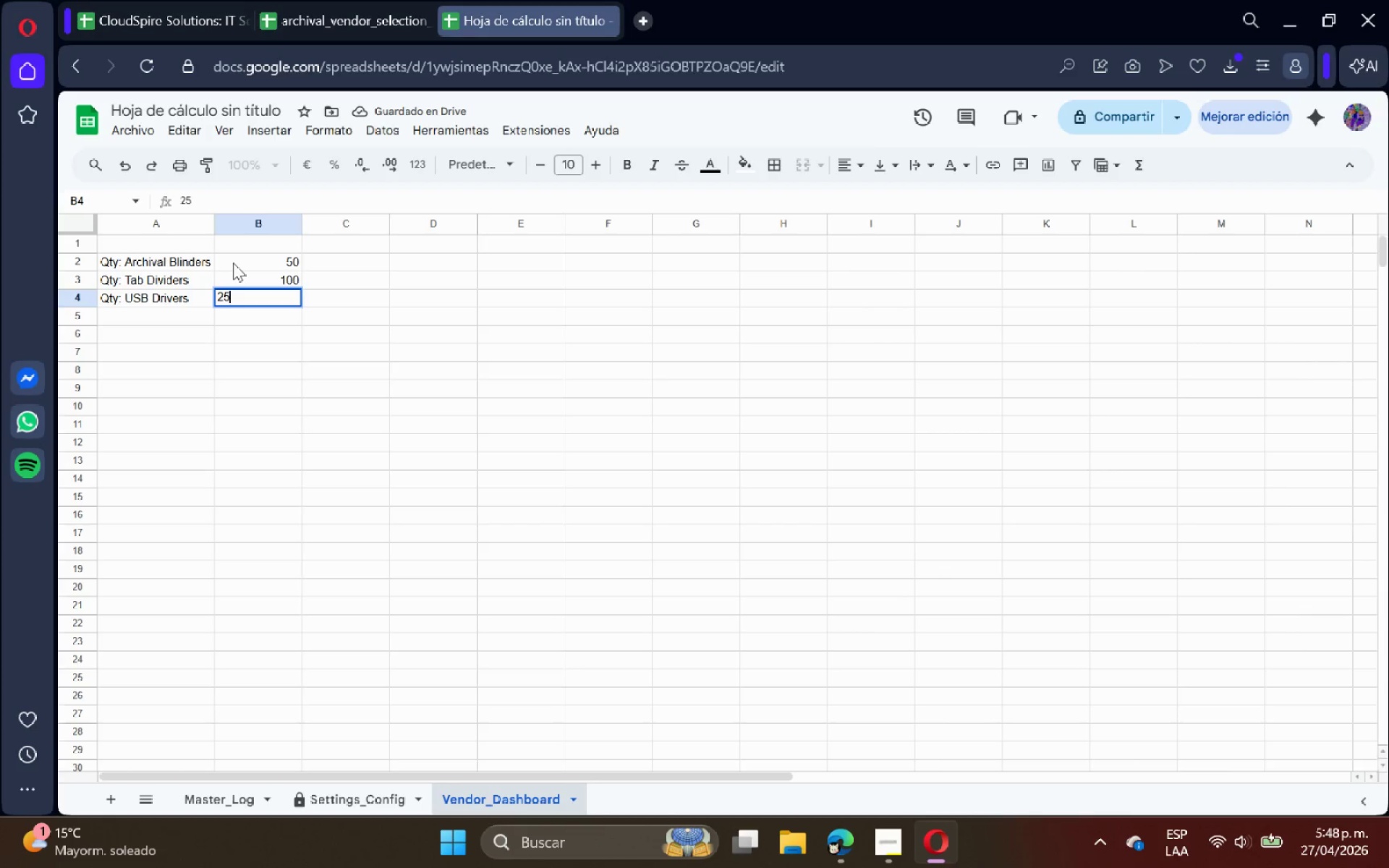 
key(Enter)
 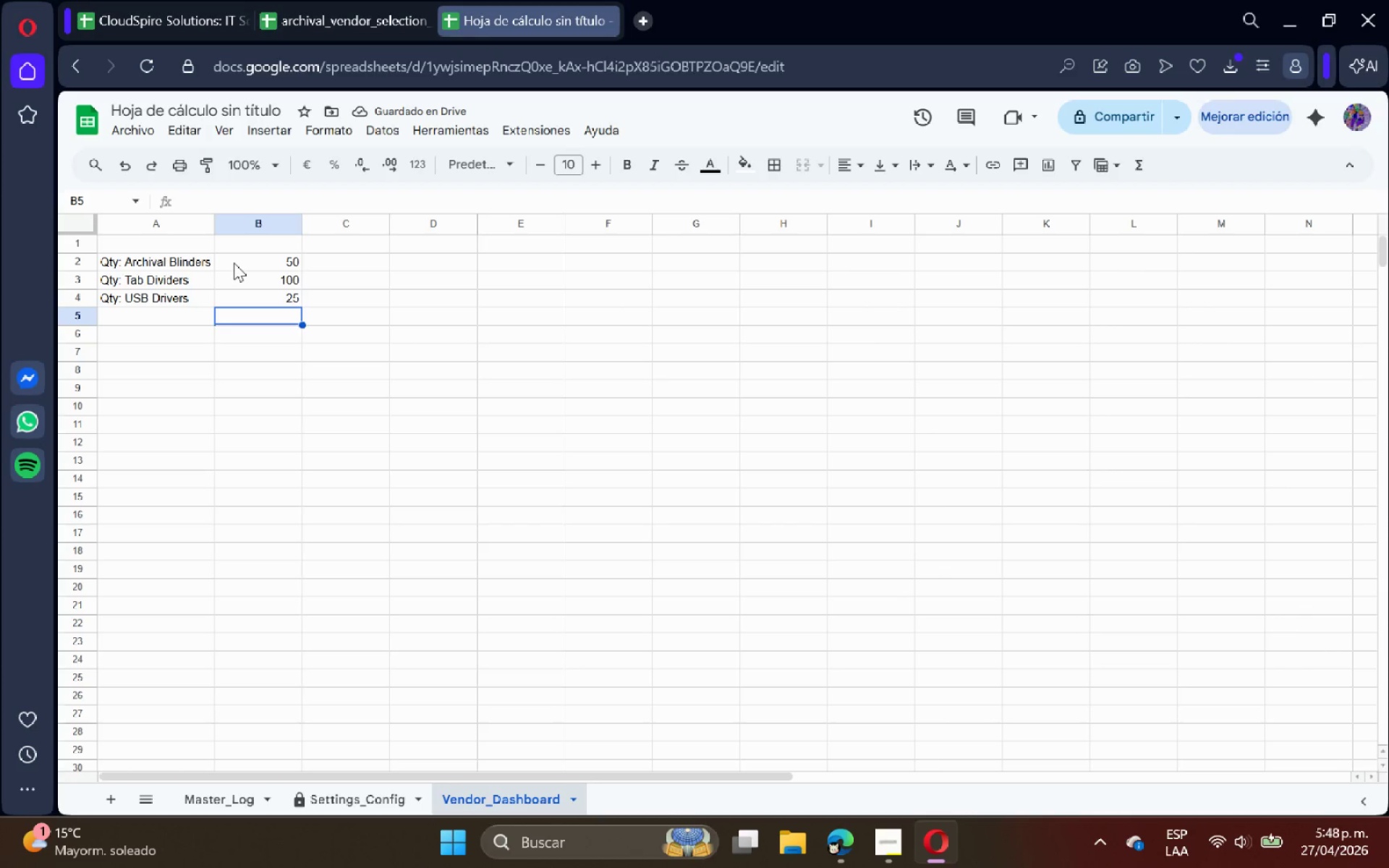 
wait(8.67)
 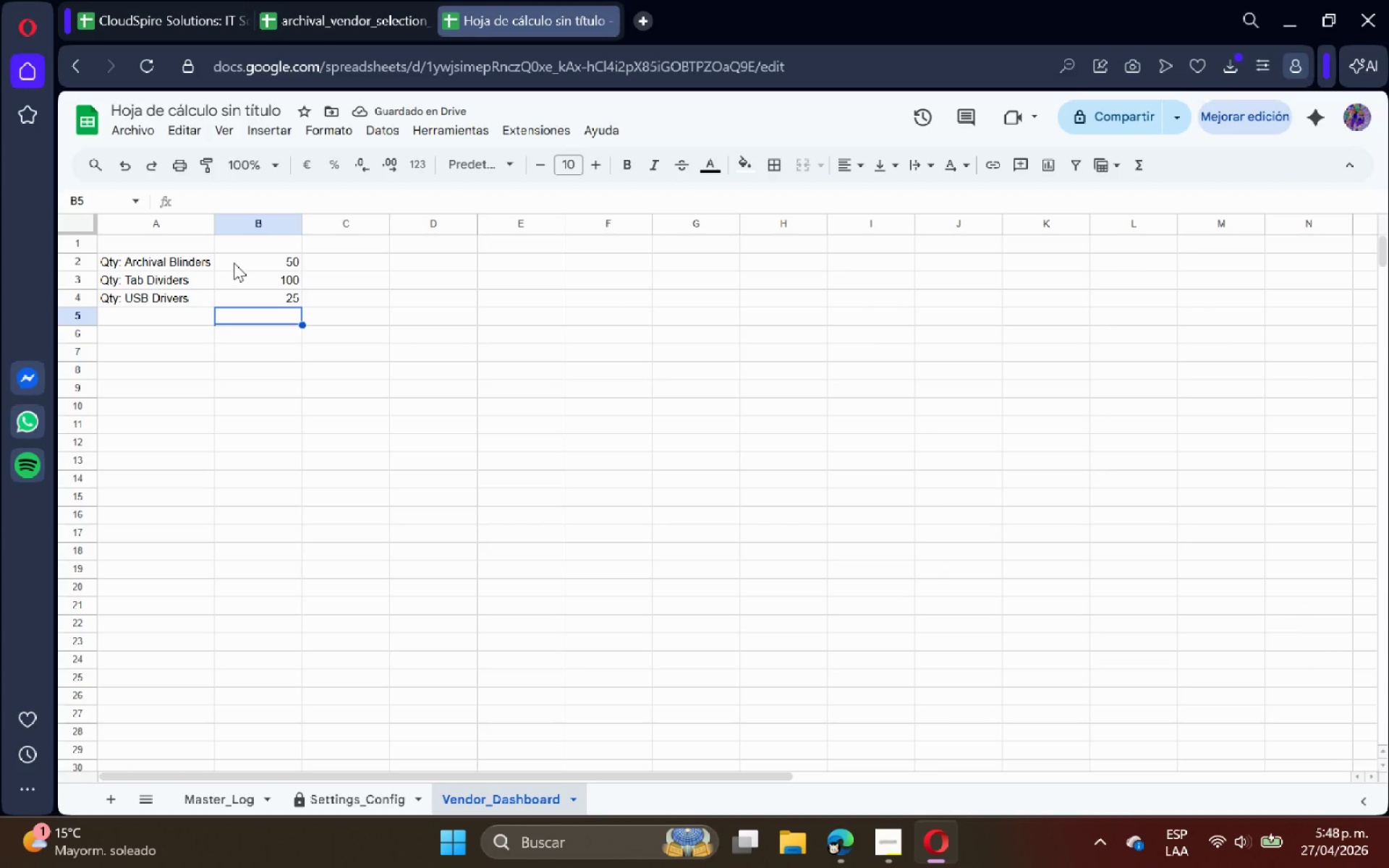 
left_click_drag(start_coordinate=[157, 260], to_coordinate=[168, 294])
 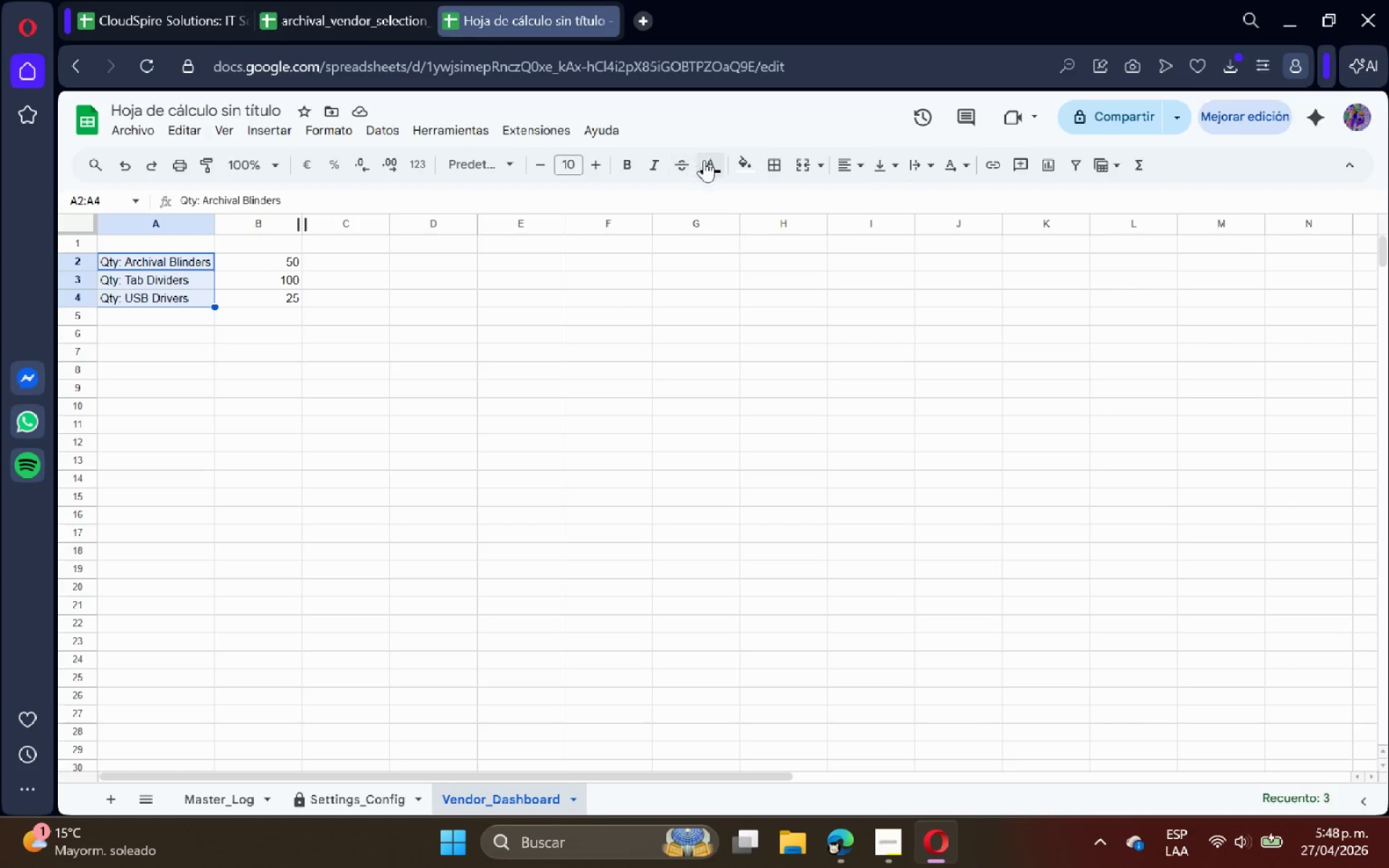 
left_click([744, 162])
 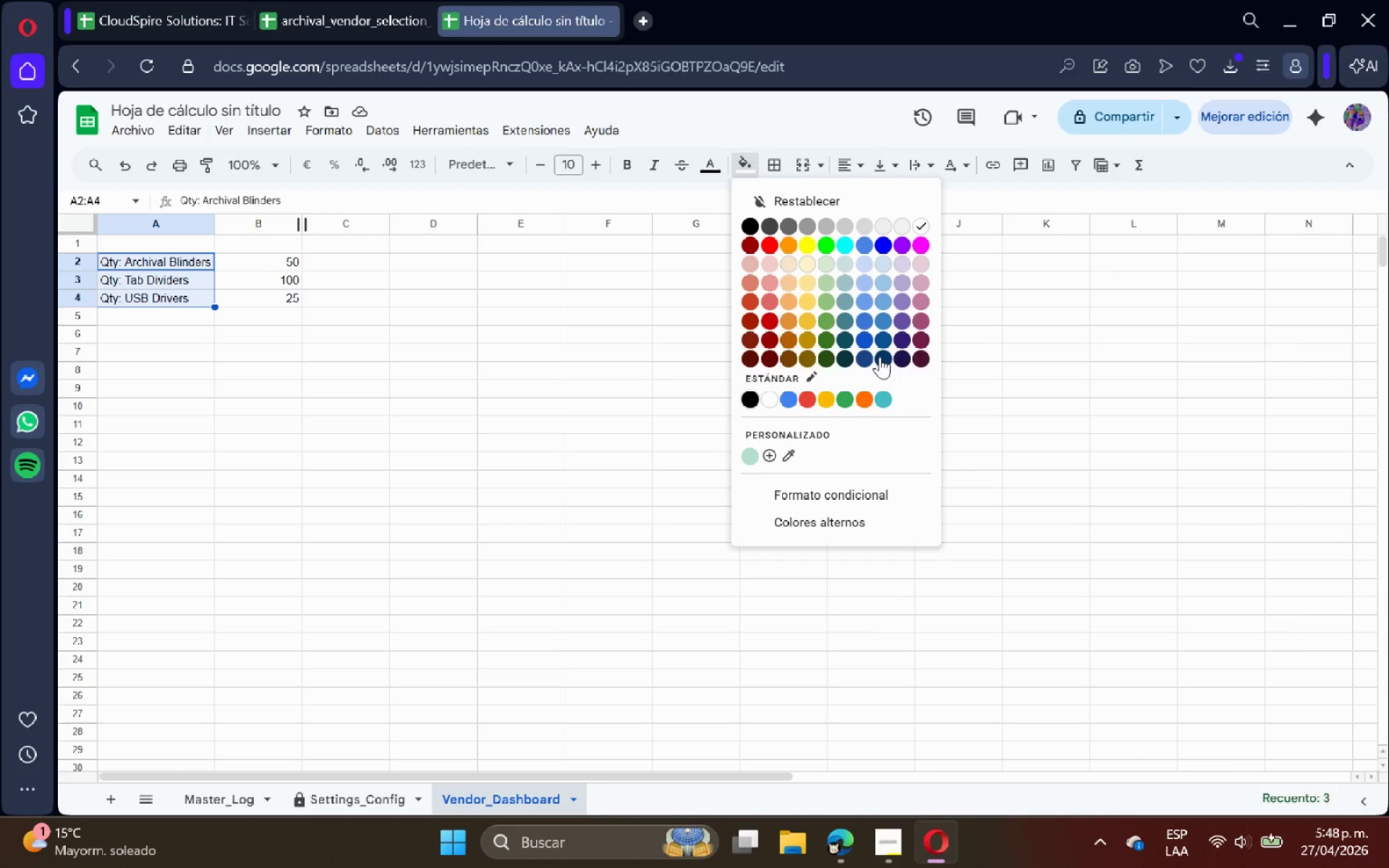 
left_click([880, 357])
 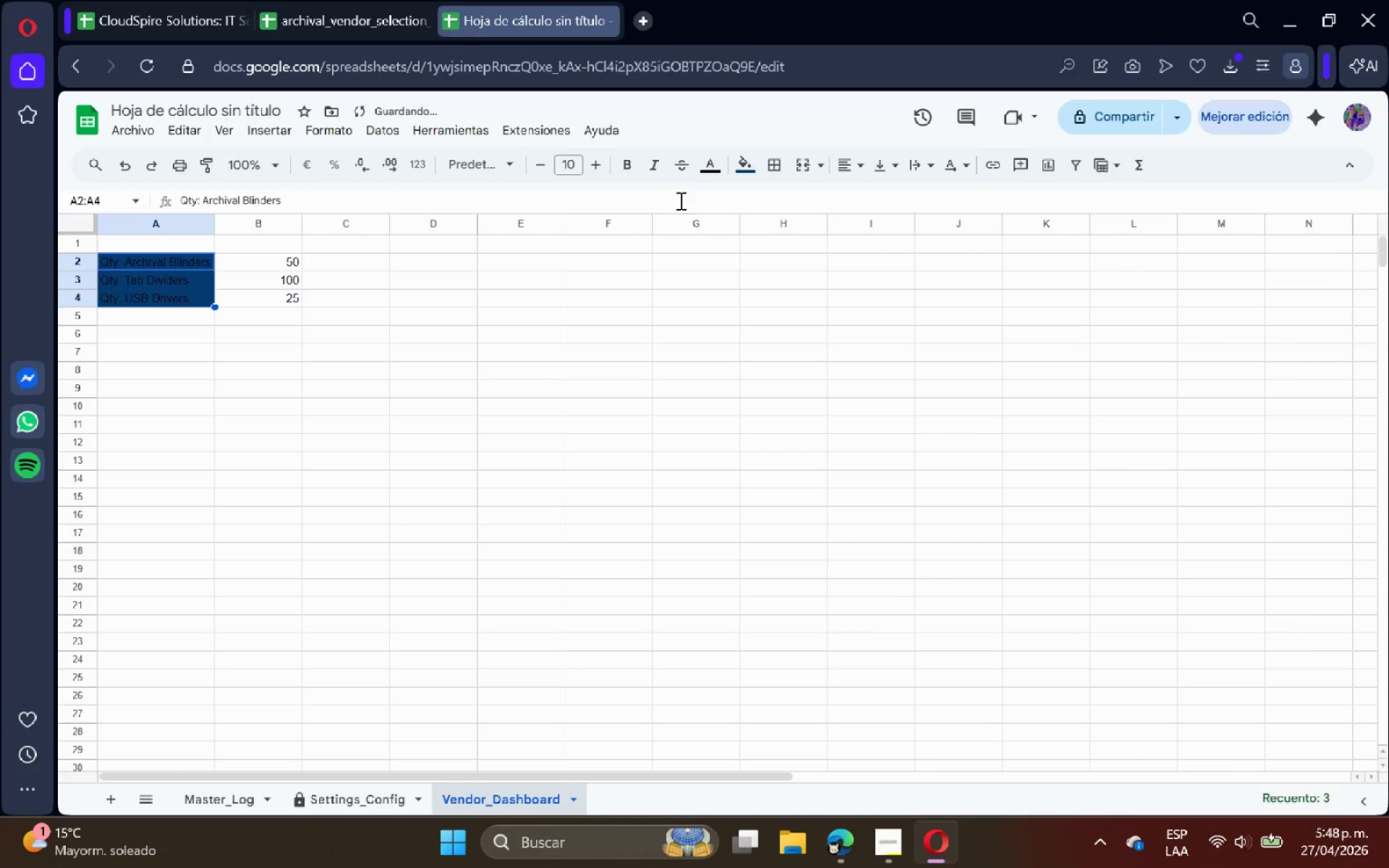 
left_click([626, 168])
 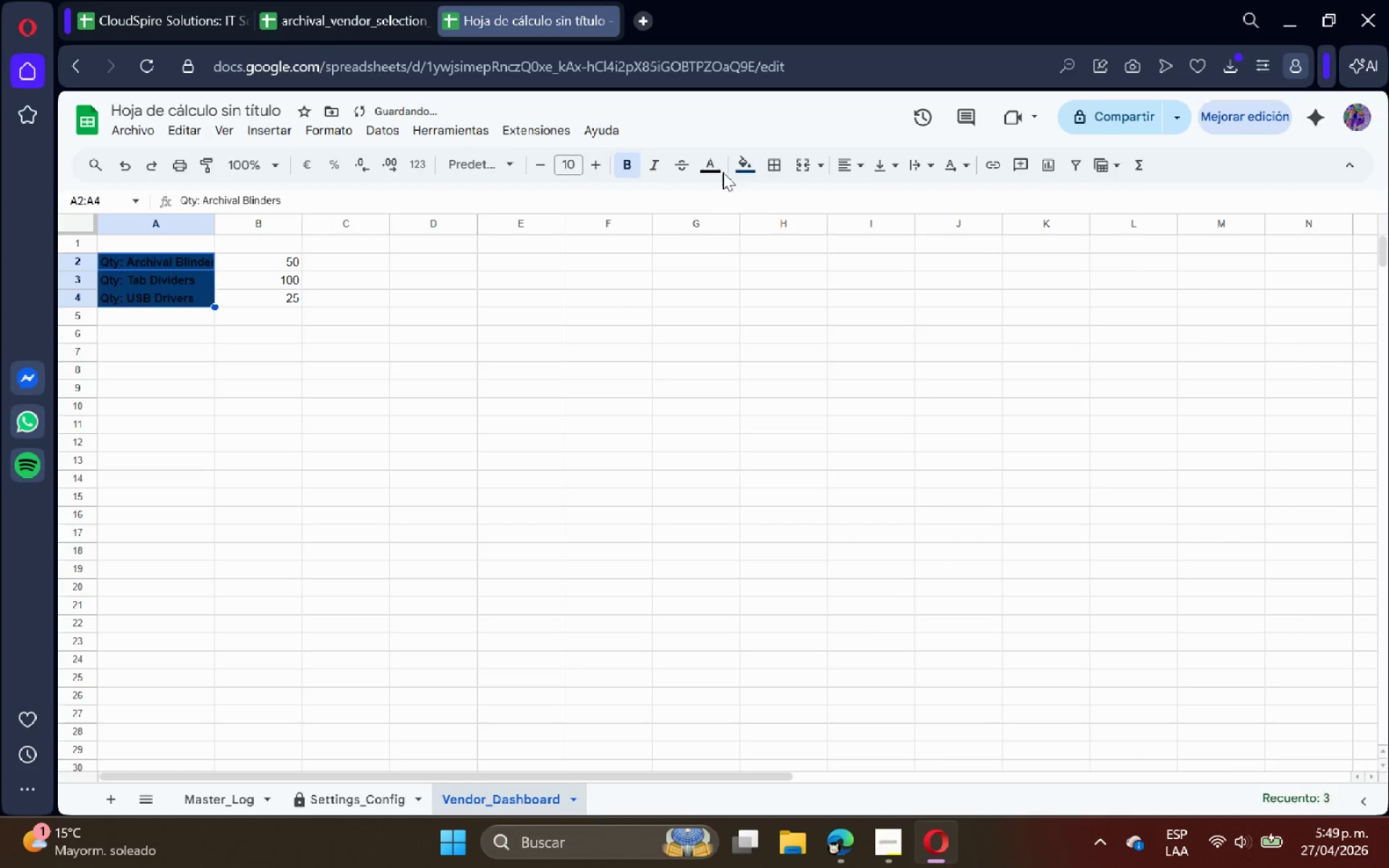 
left_click([711, 170])
 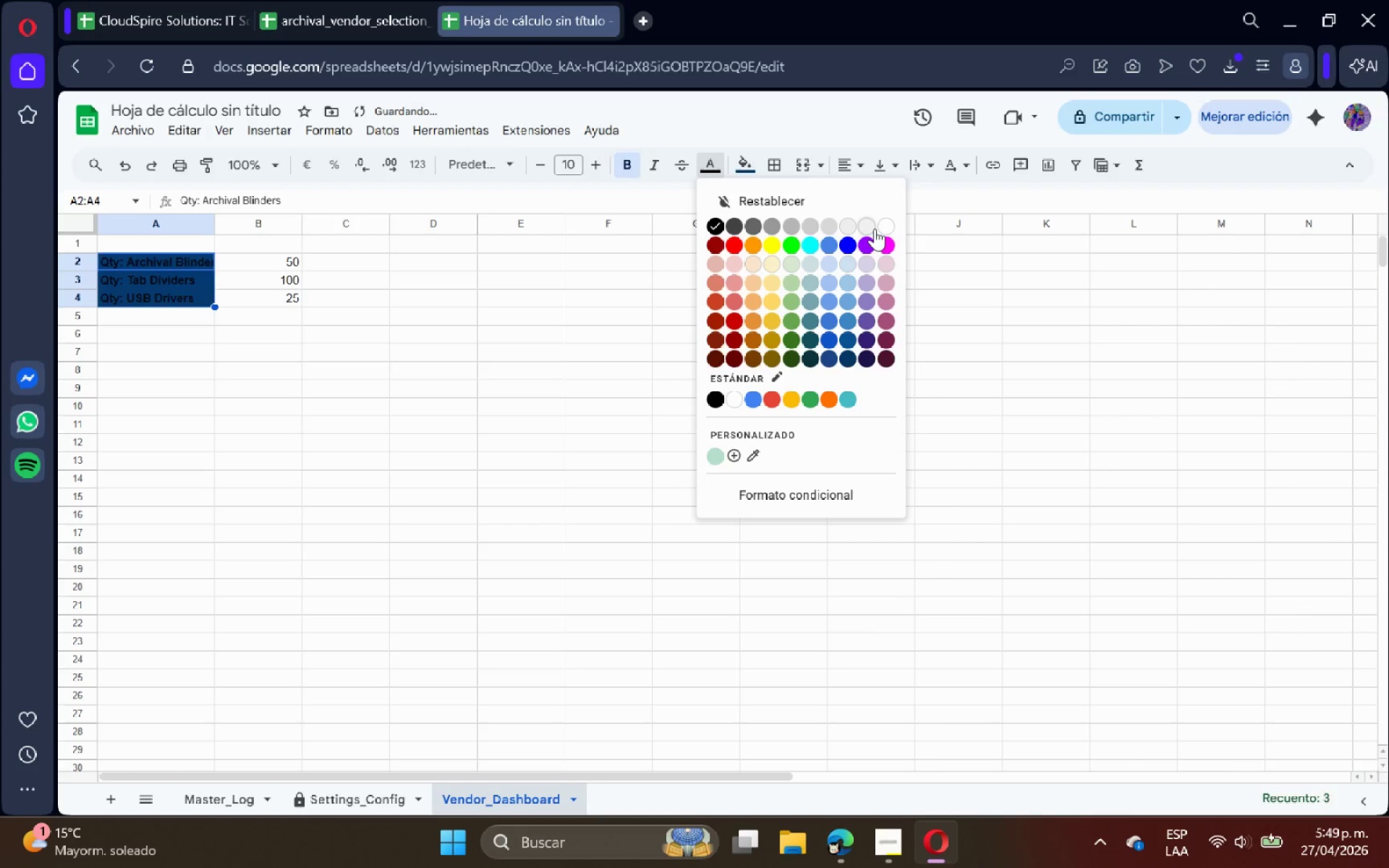 
left_click([881, 229])
 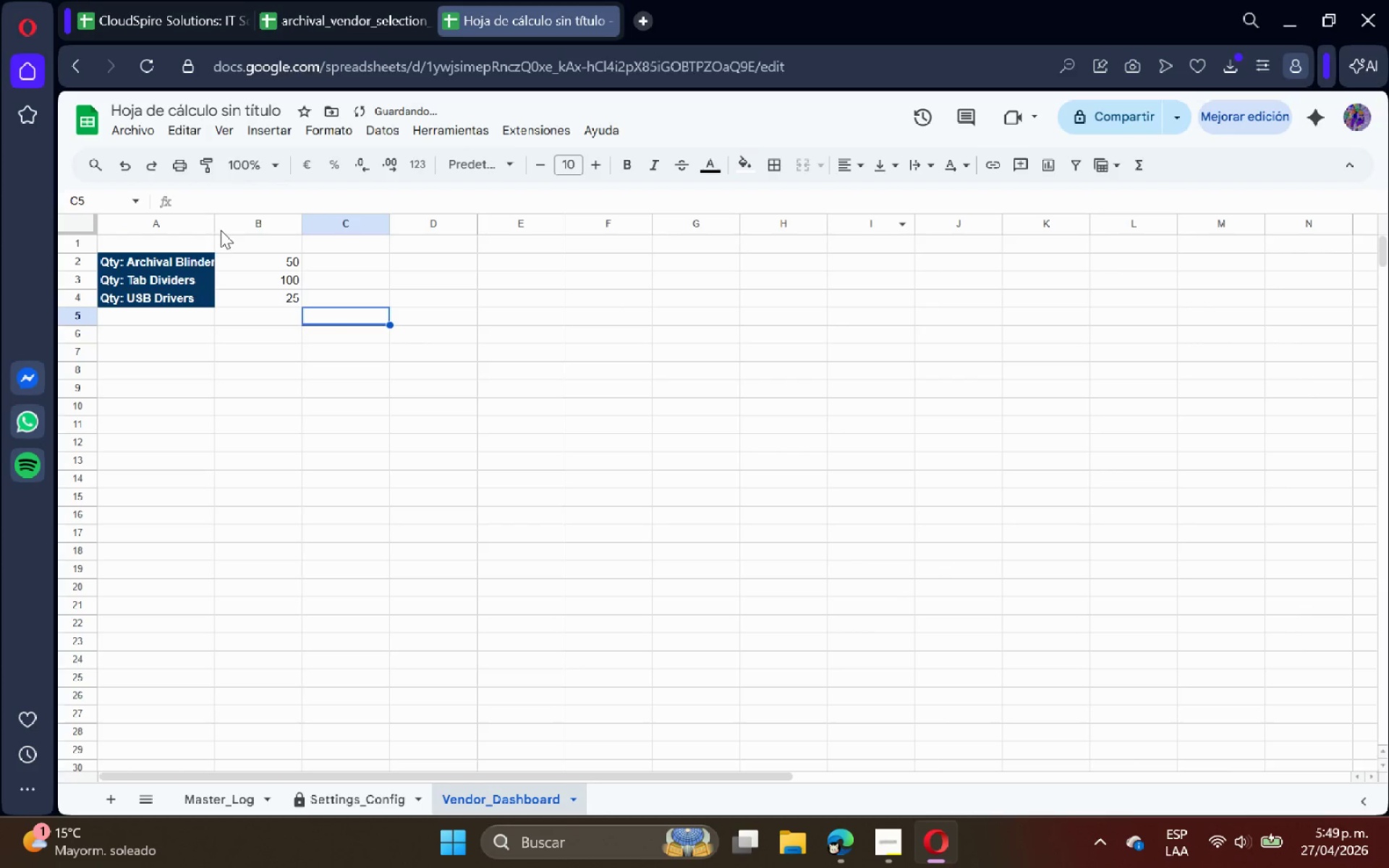 
double_click([217, 226])
 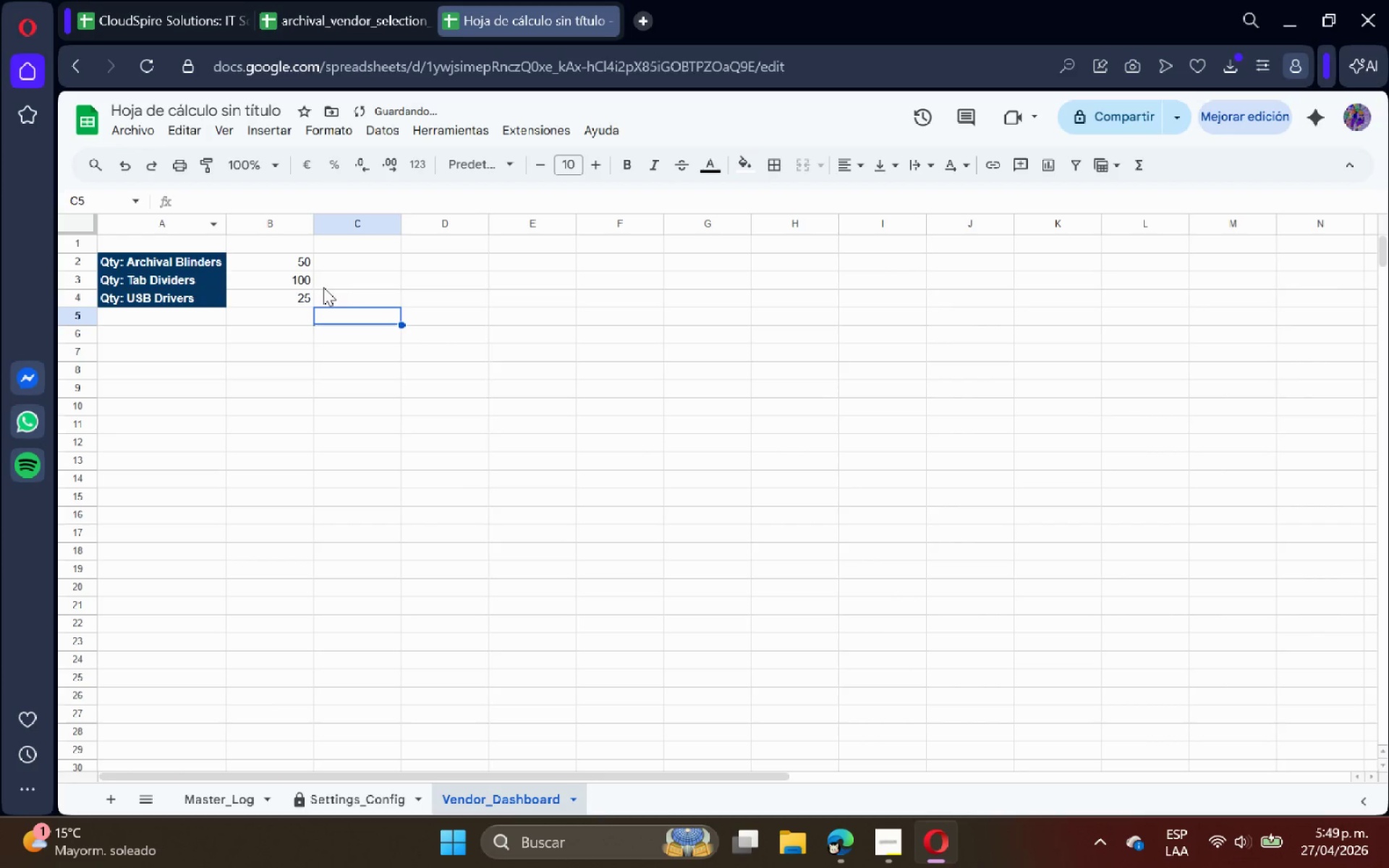 
left_click([348, 294])
 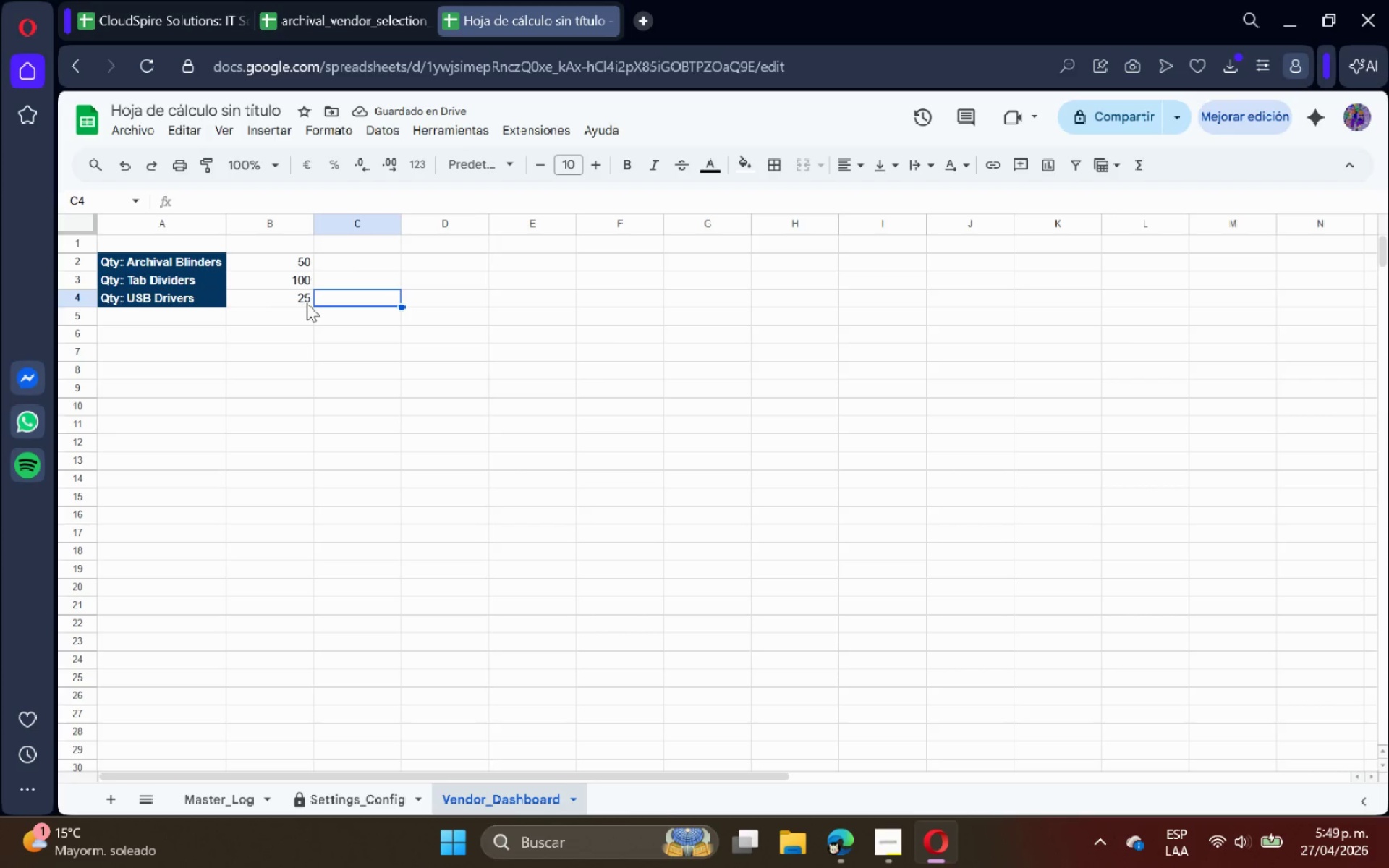 
left_click([460, 259])
 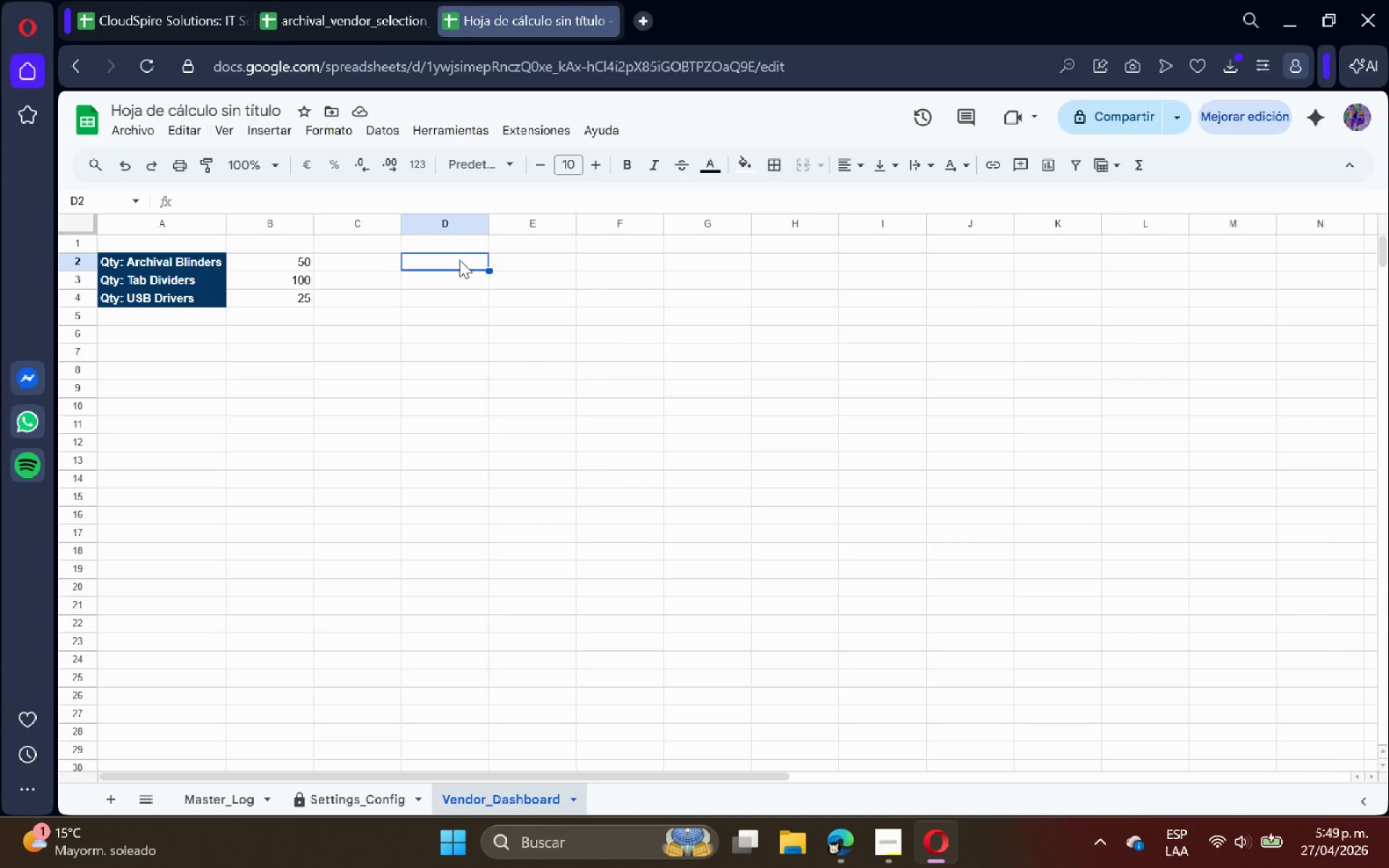 
type(Vendor p)
key(Backspace)
type(Projection)
 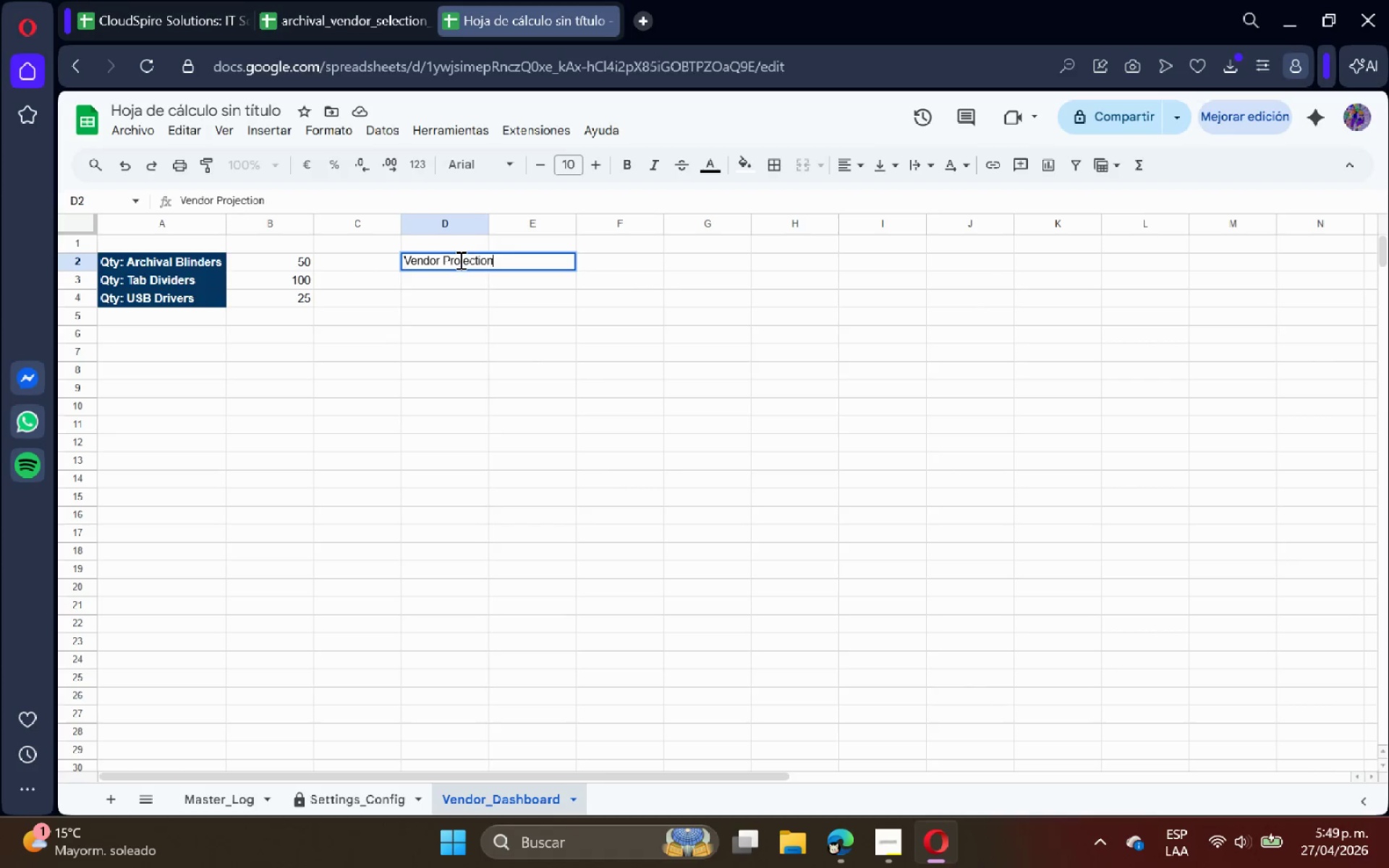 
key(Enter)
 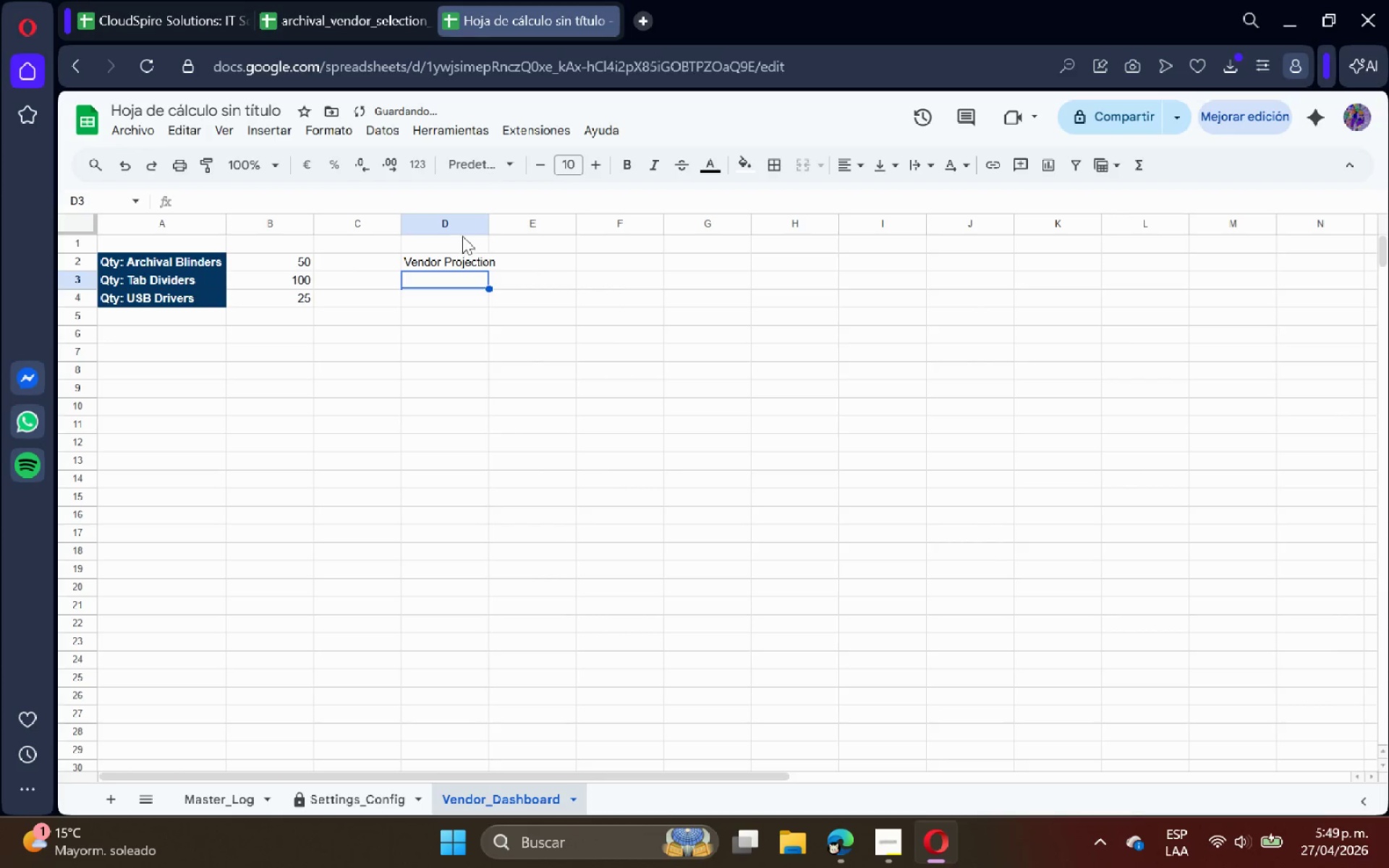 
double_click([488, 226])
 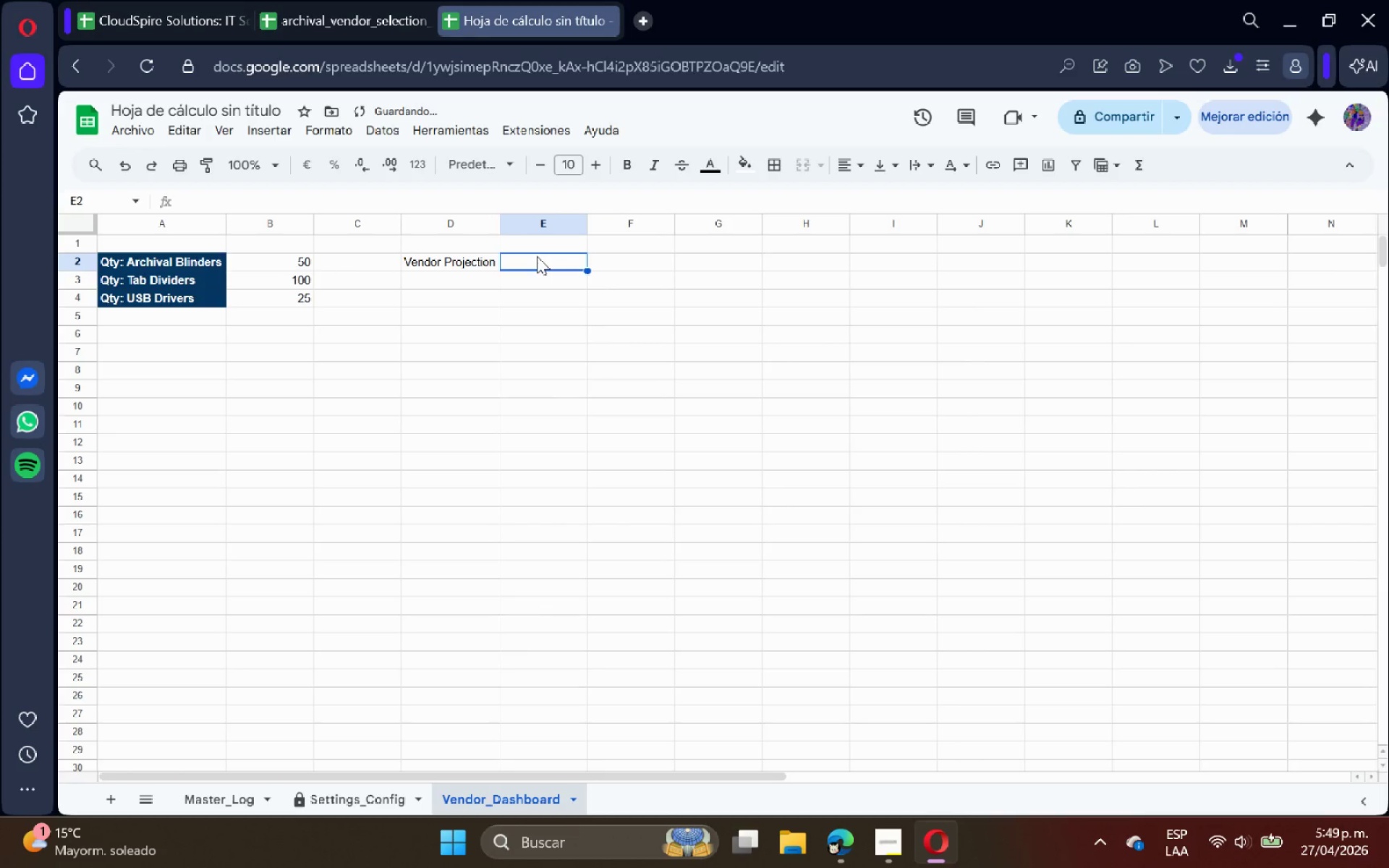 
type(Estimated Total Cost)
 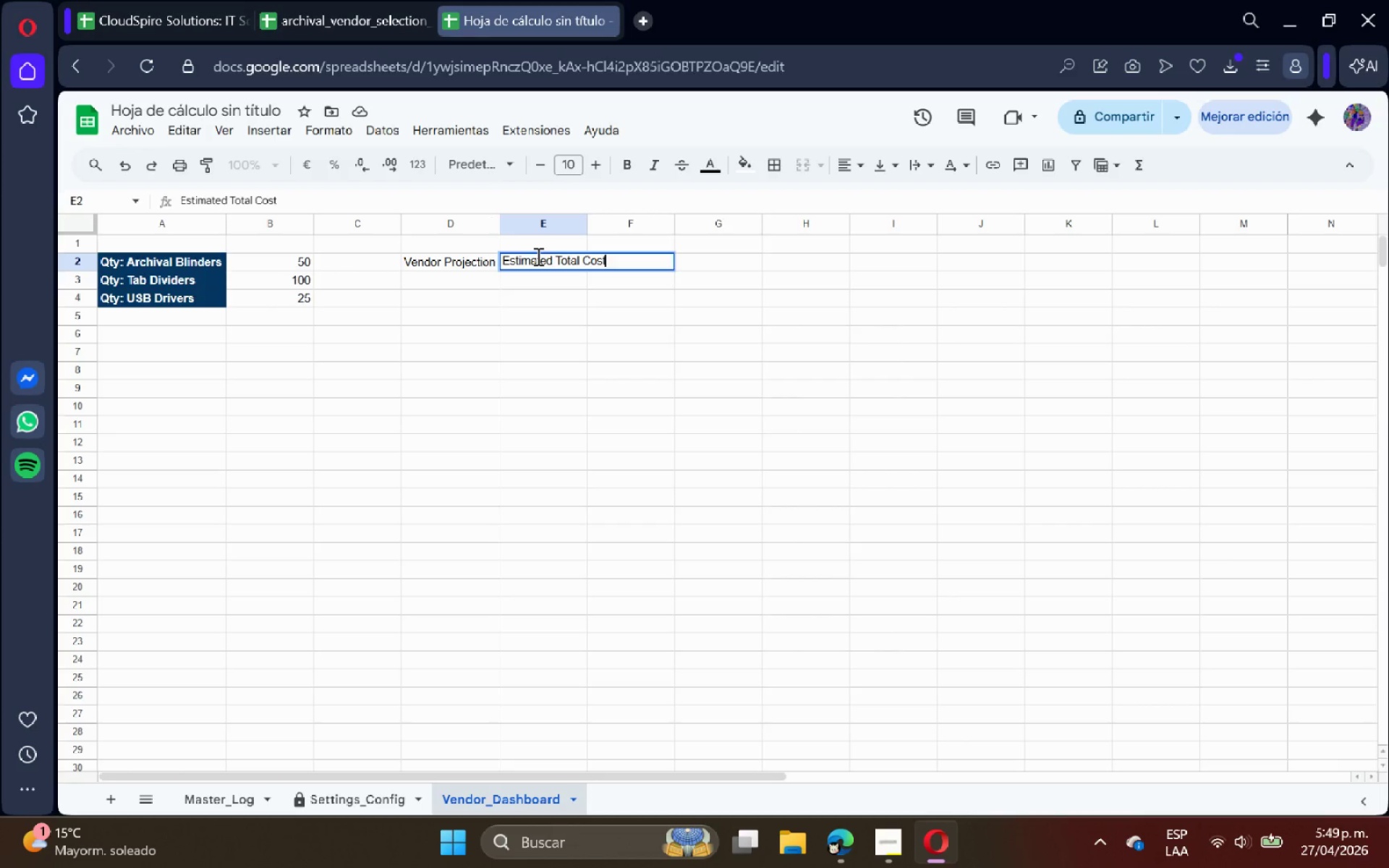 
key(Enter)
 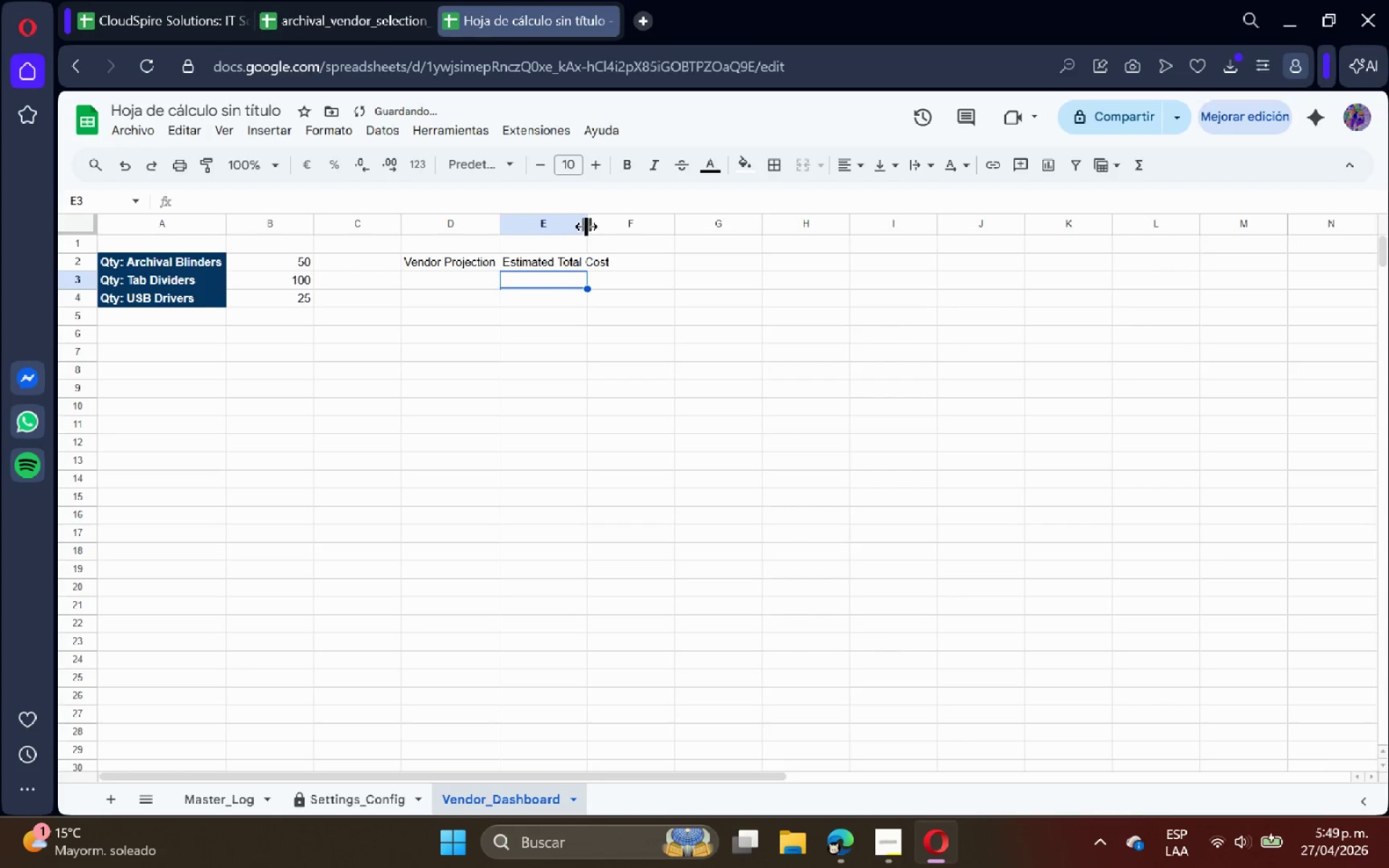 
double_click([586, 226])
 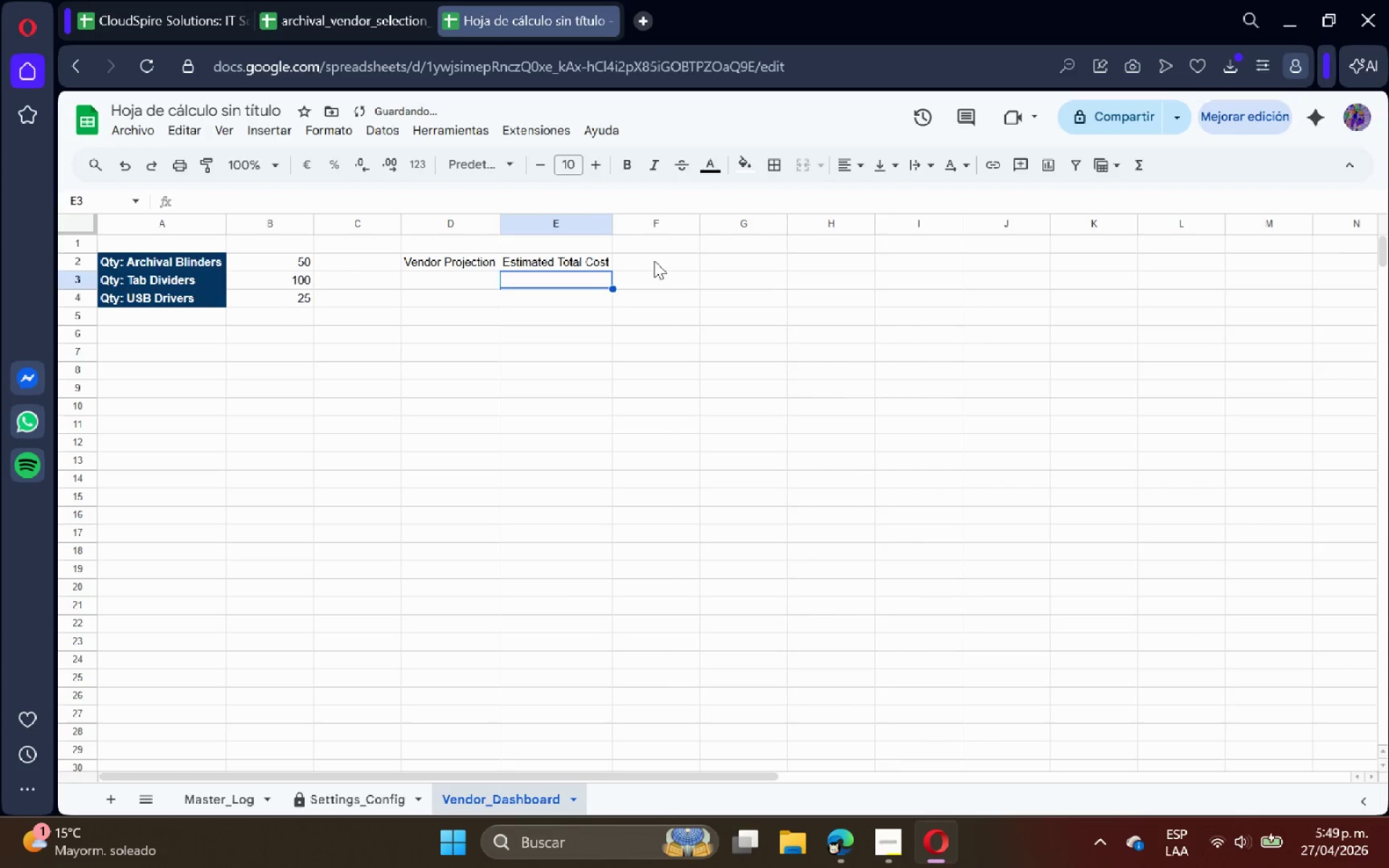 
triple_click([661, 265])
 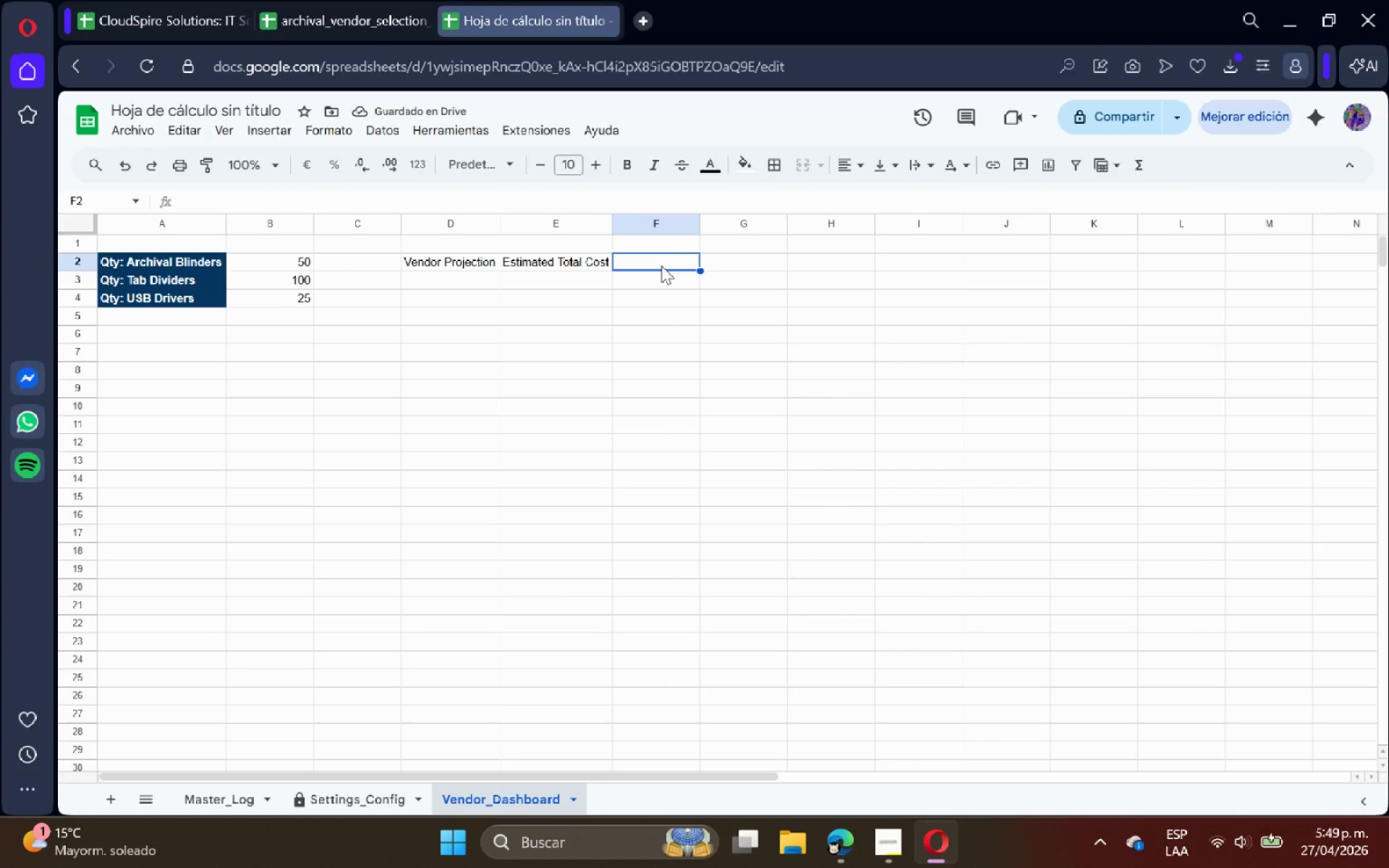 
type(Avg Lead Time)
 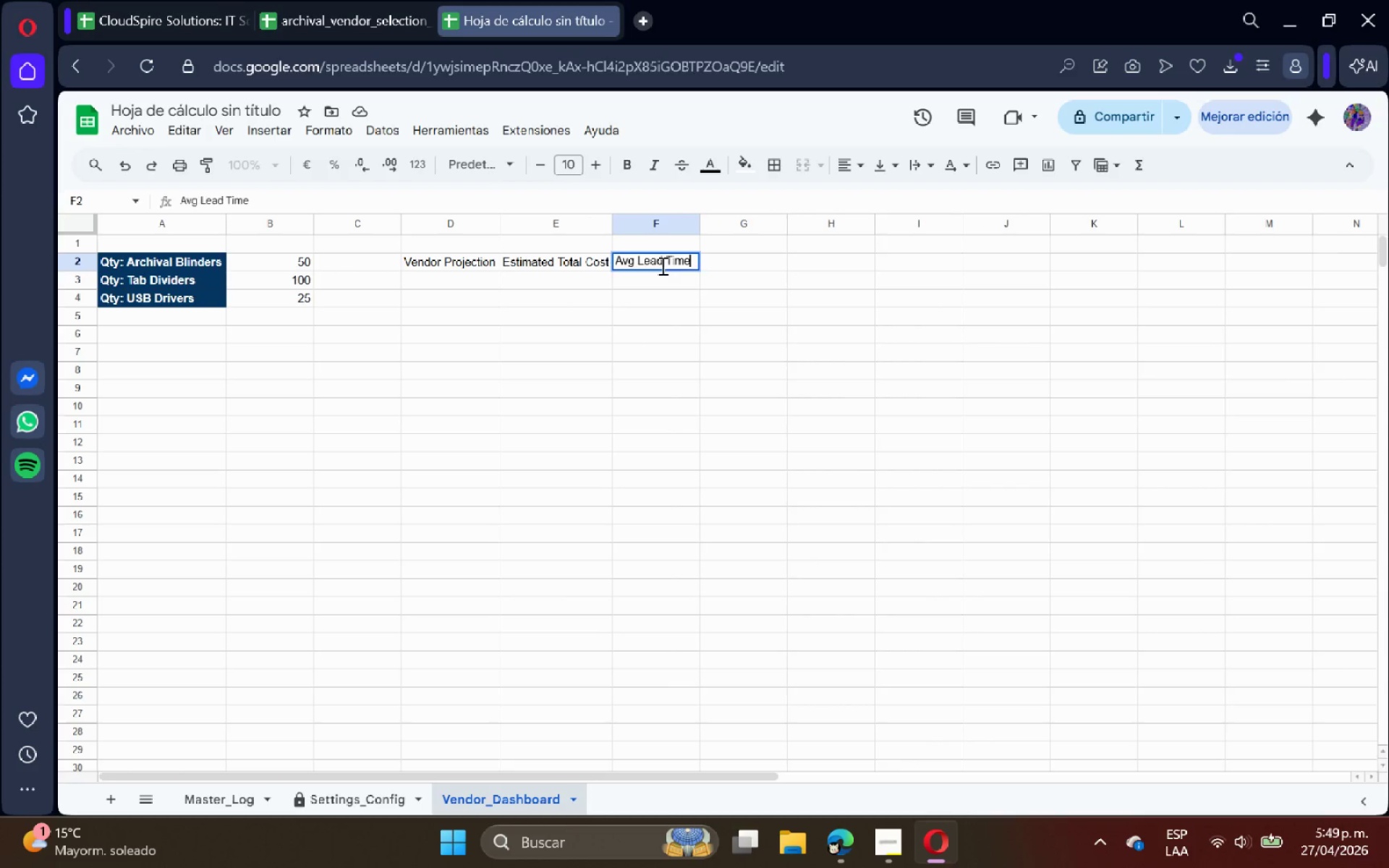 
key(Enter)
 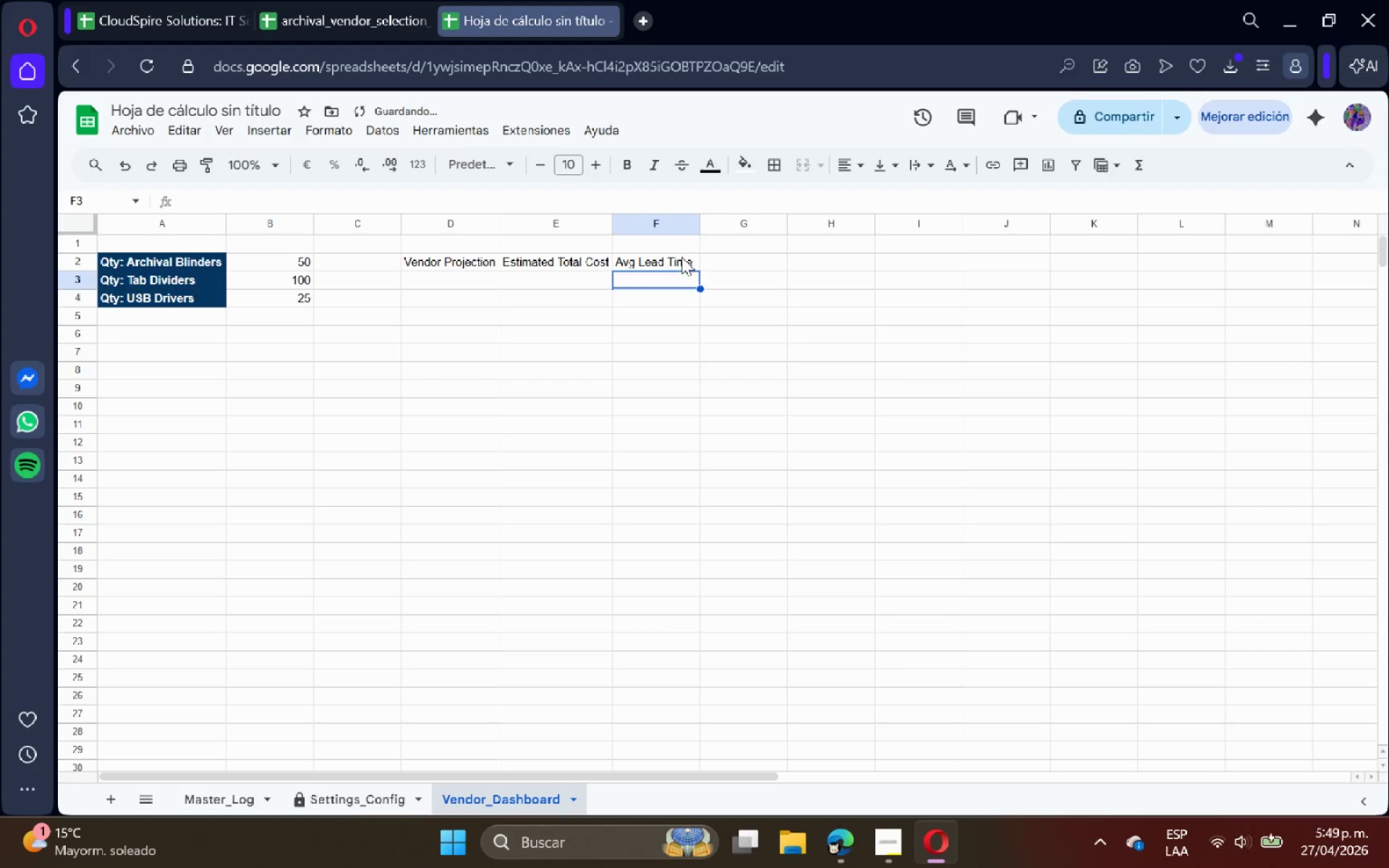 
left_click([714, 256])
 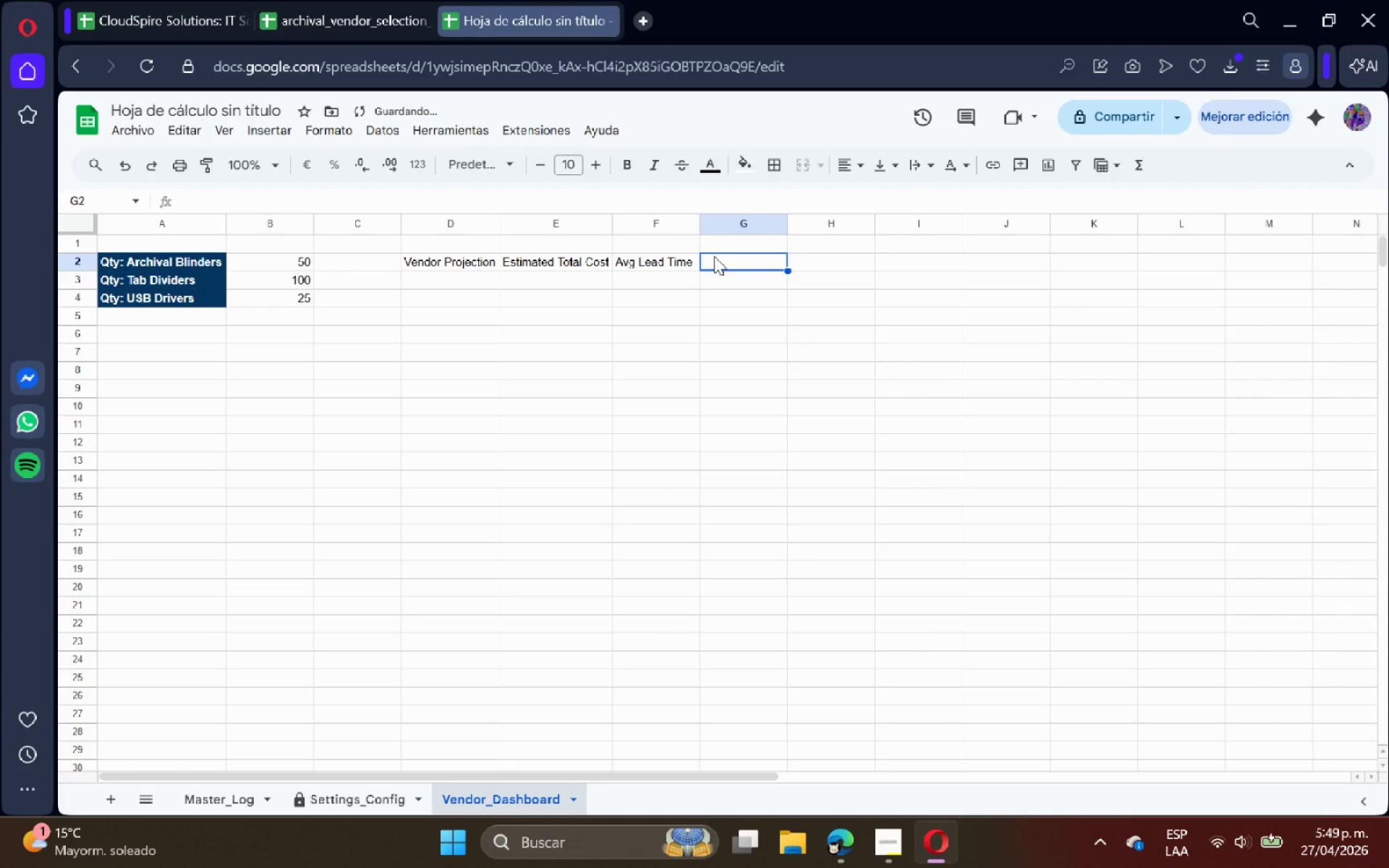 
type(Avg Vendor Score)
 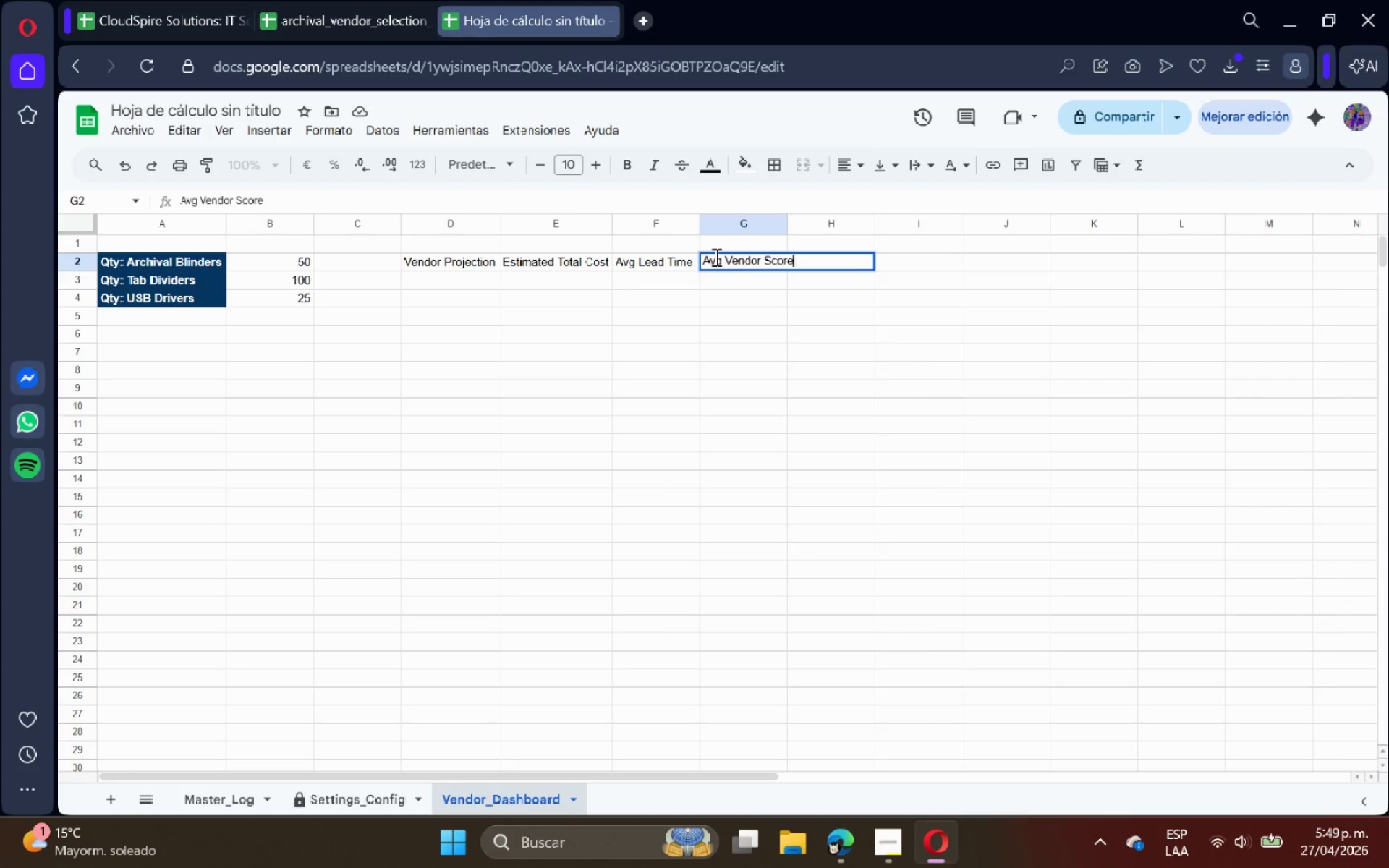 
key(Enter)
 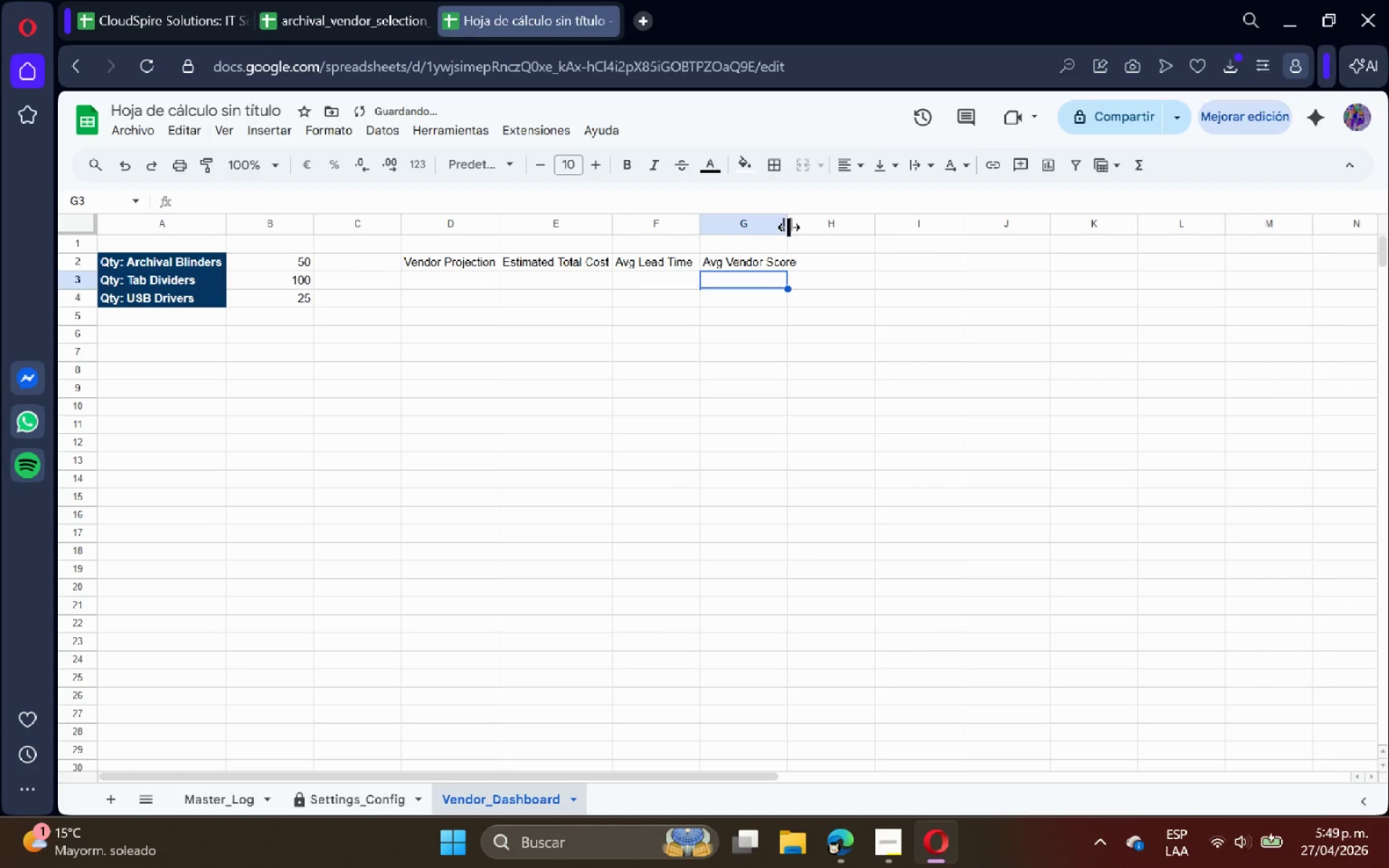 
double_click([791, 226])
 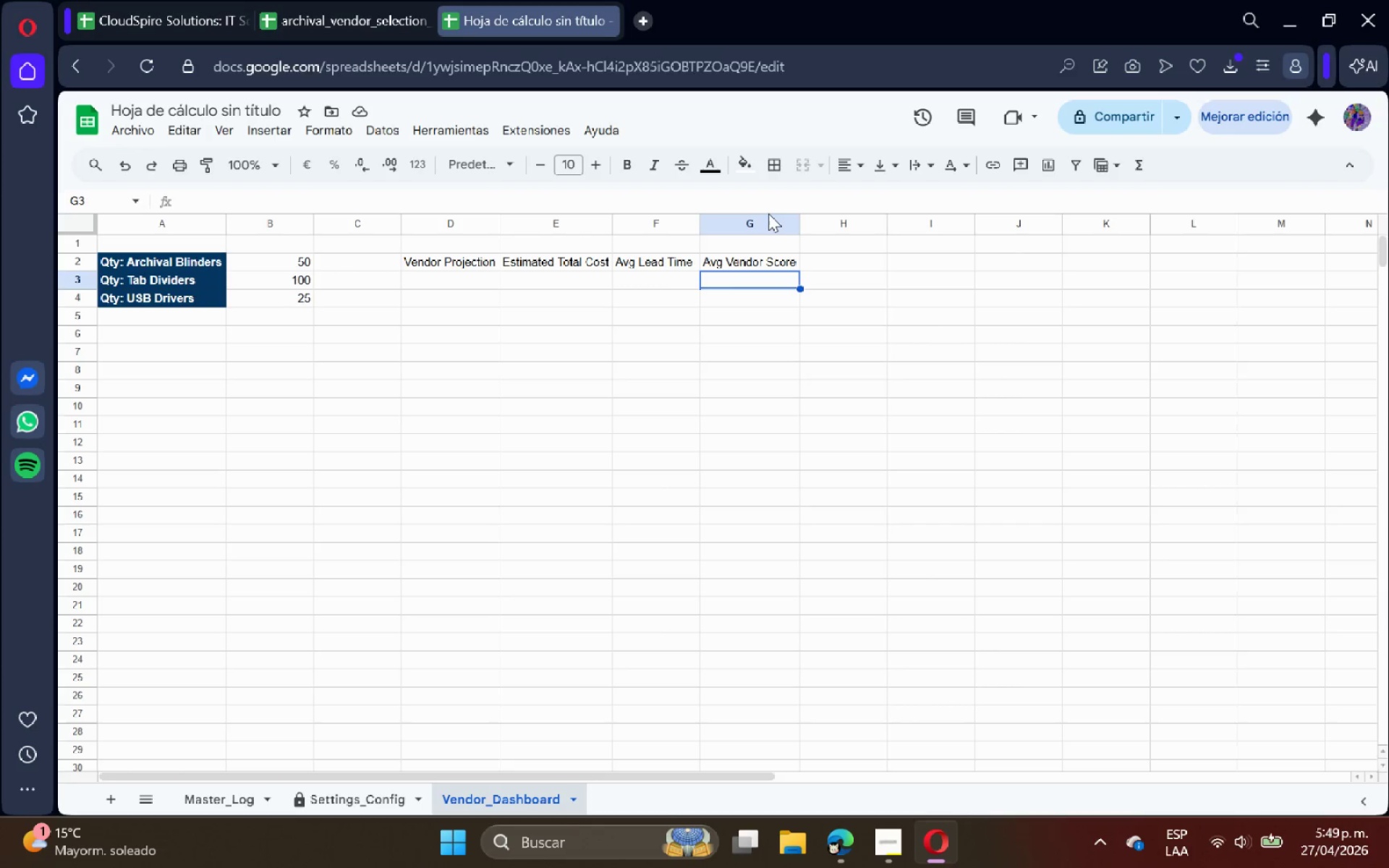 
wait(7.45)
 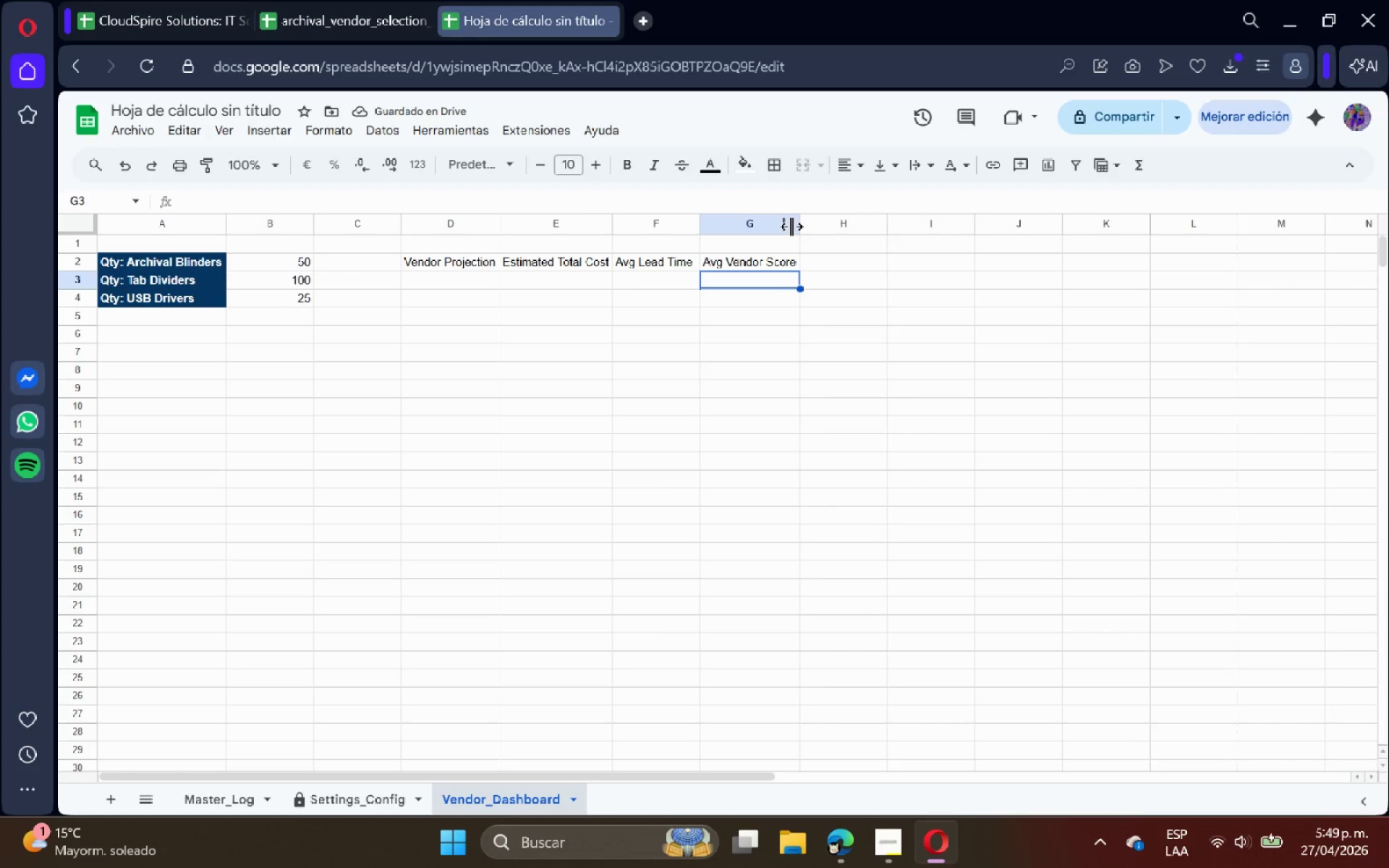 
left_click([452, 278])
 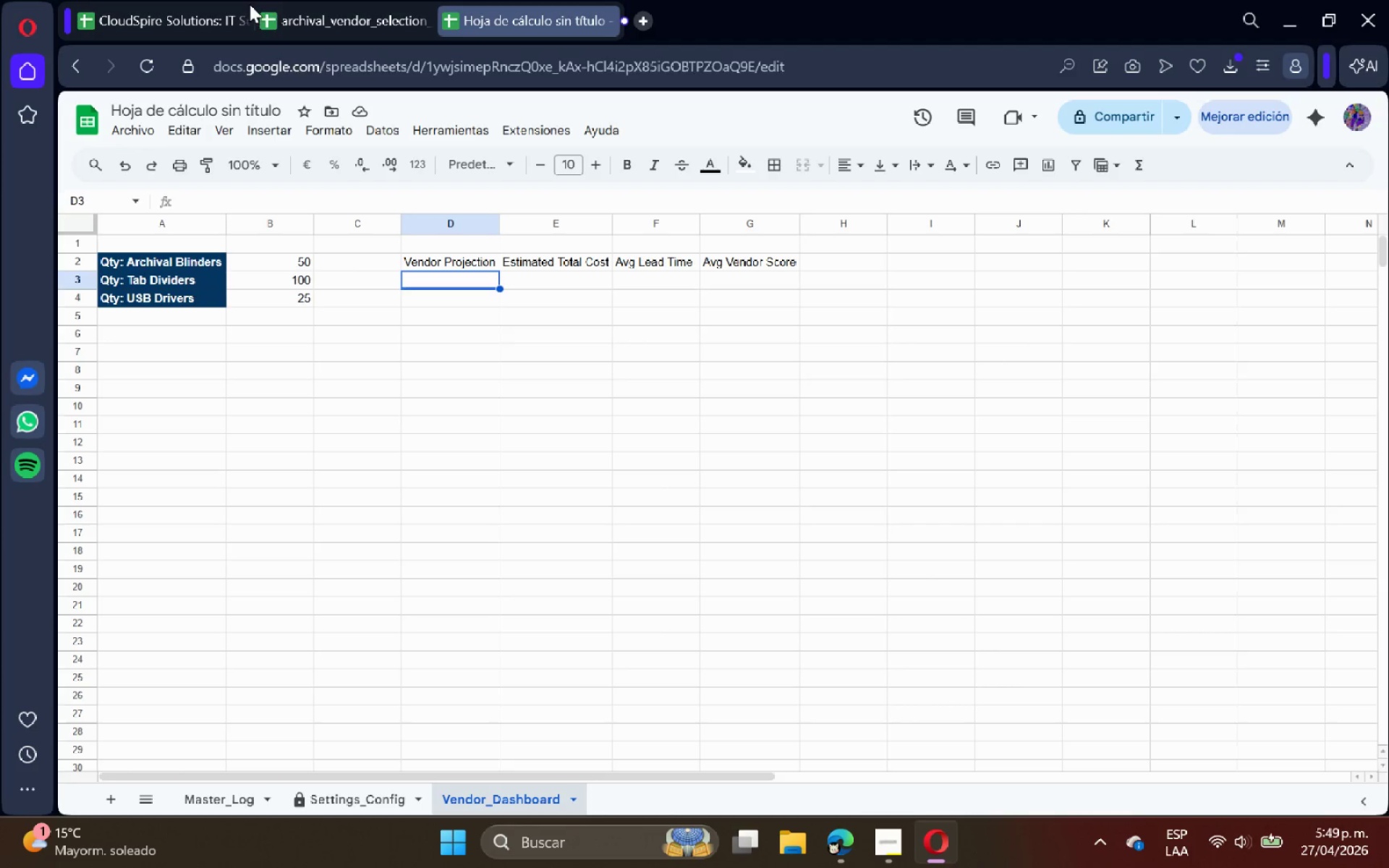 
wait(5.45)
 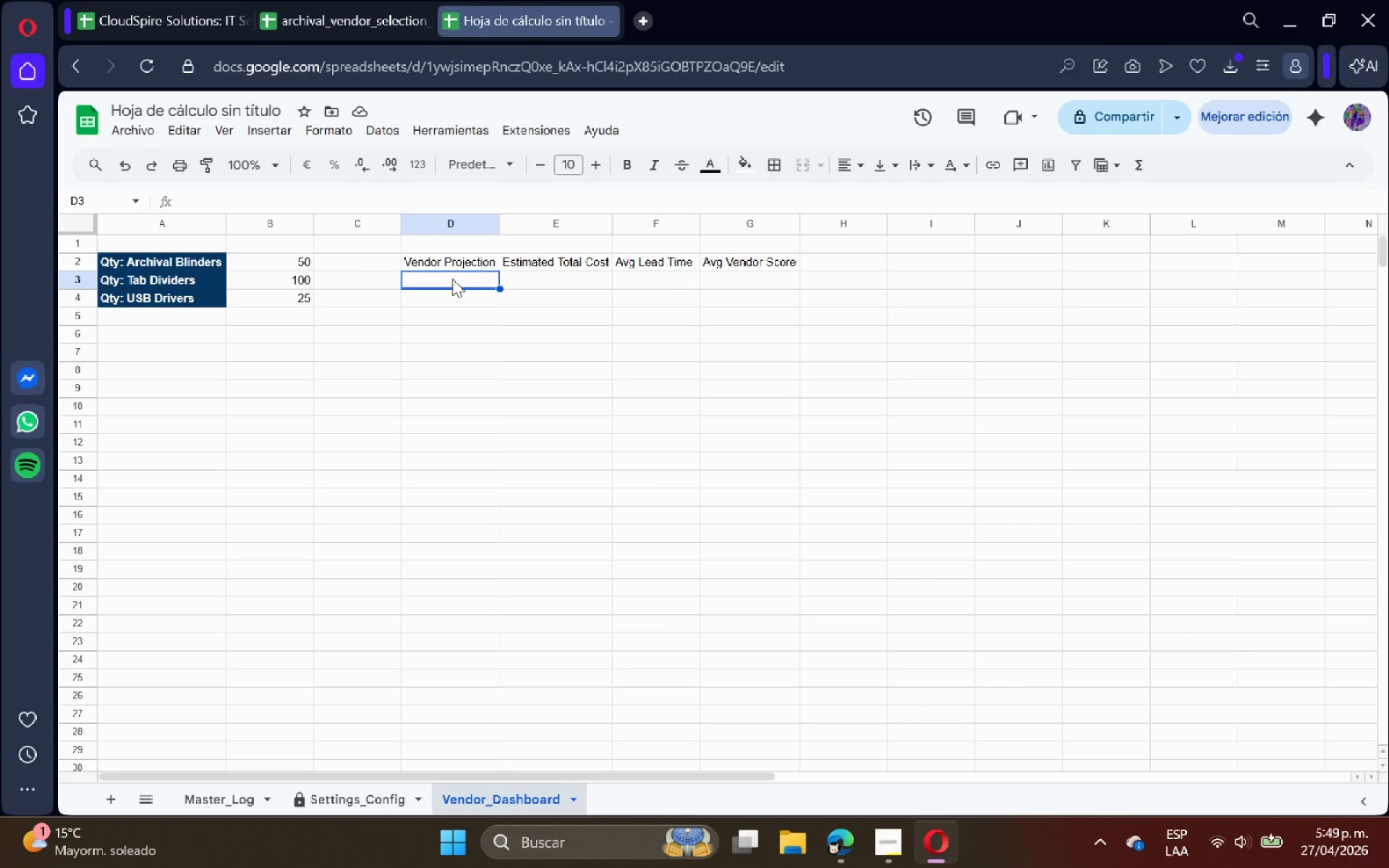 
left_click([310, 19])
 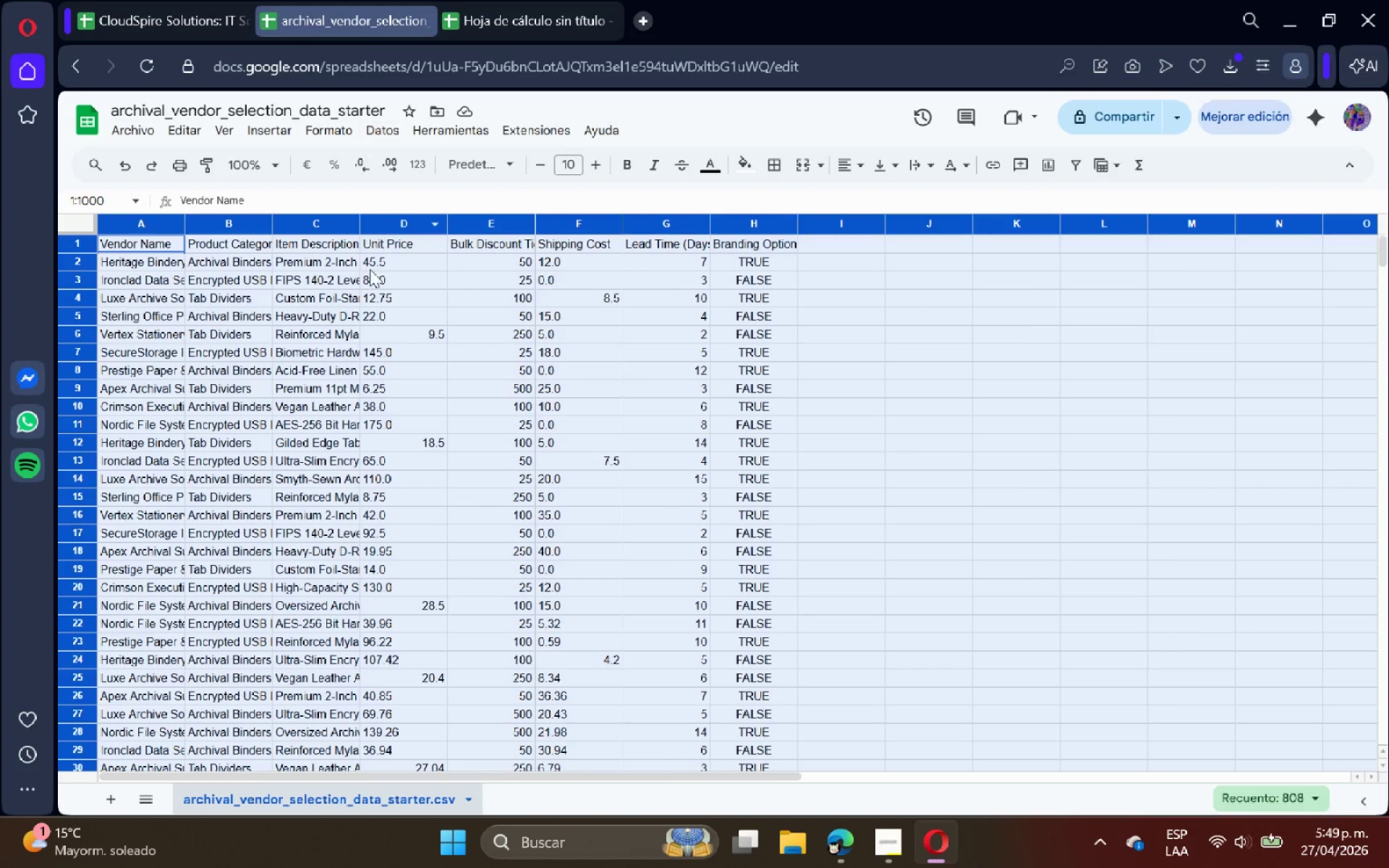 
left_click([346, 350])
 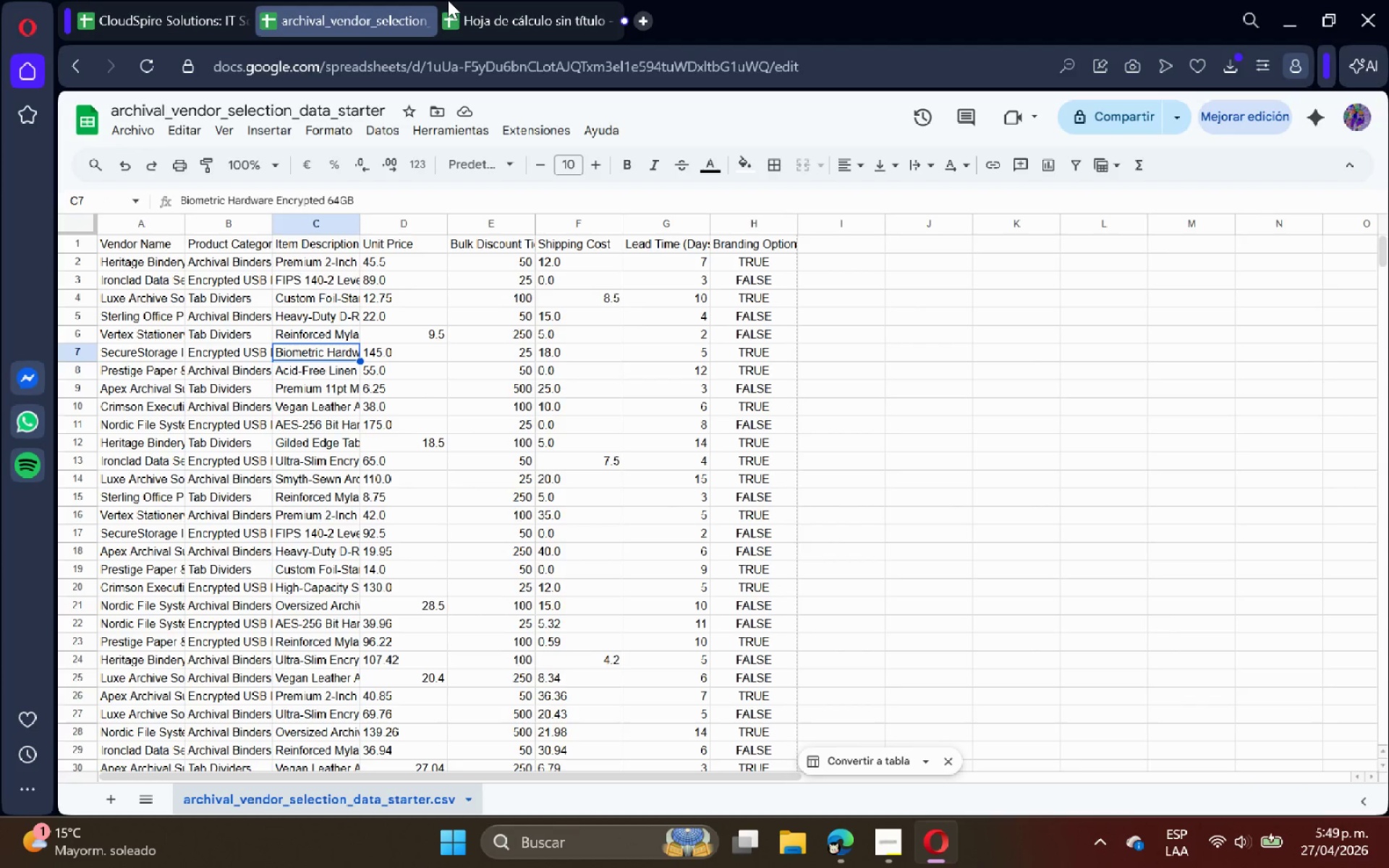 
left_click([452, 0])
 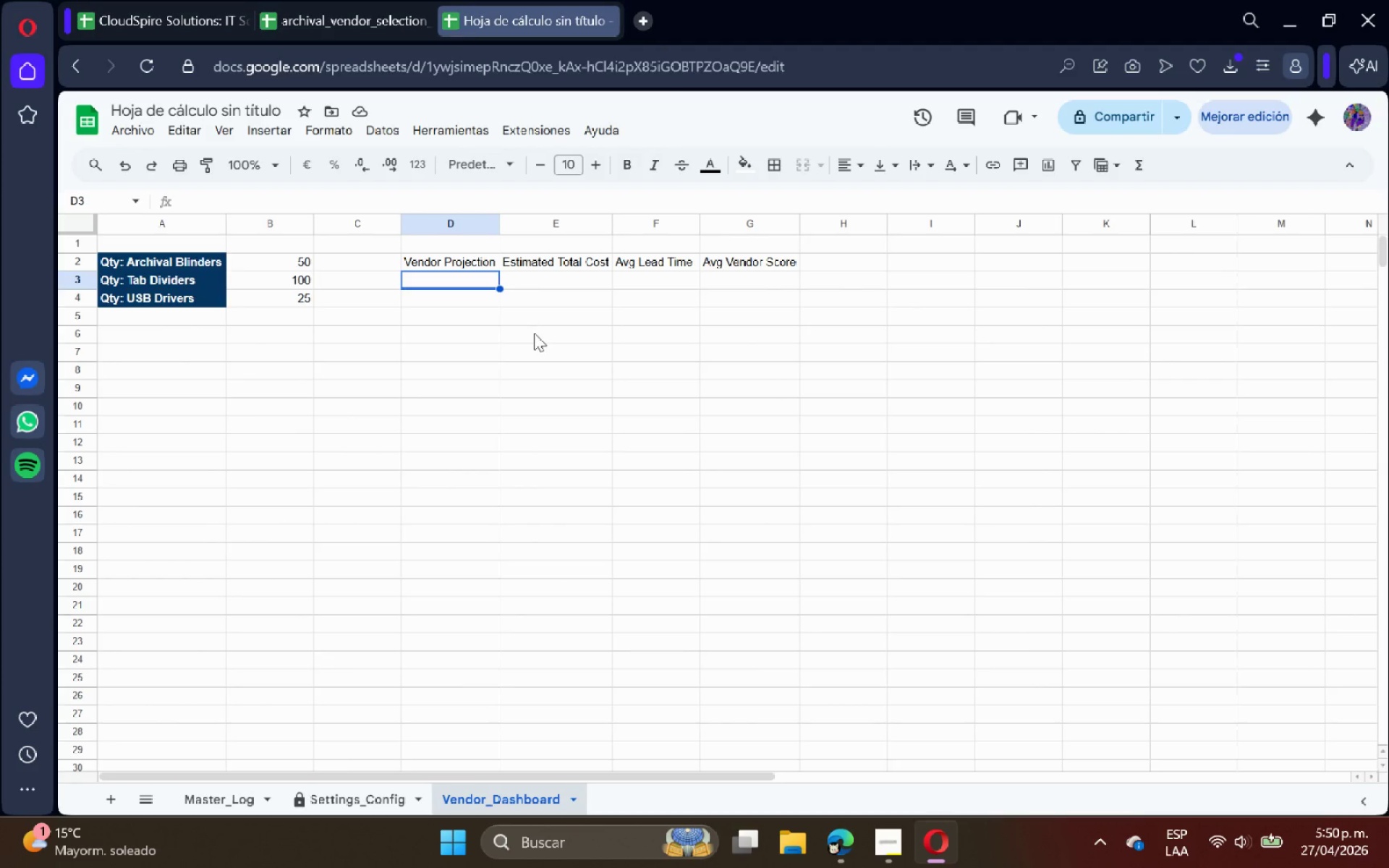 
wait(10.34)
 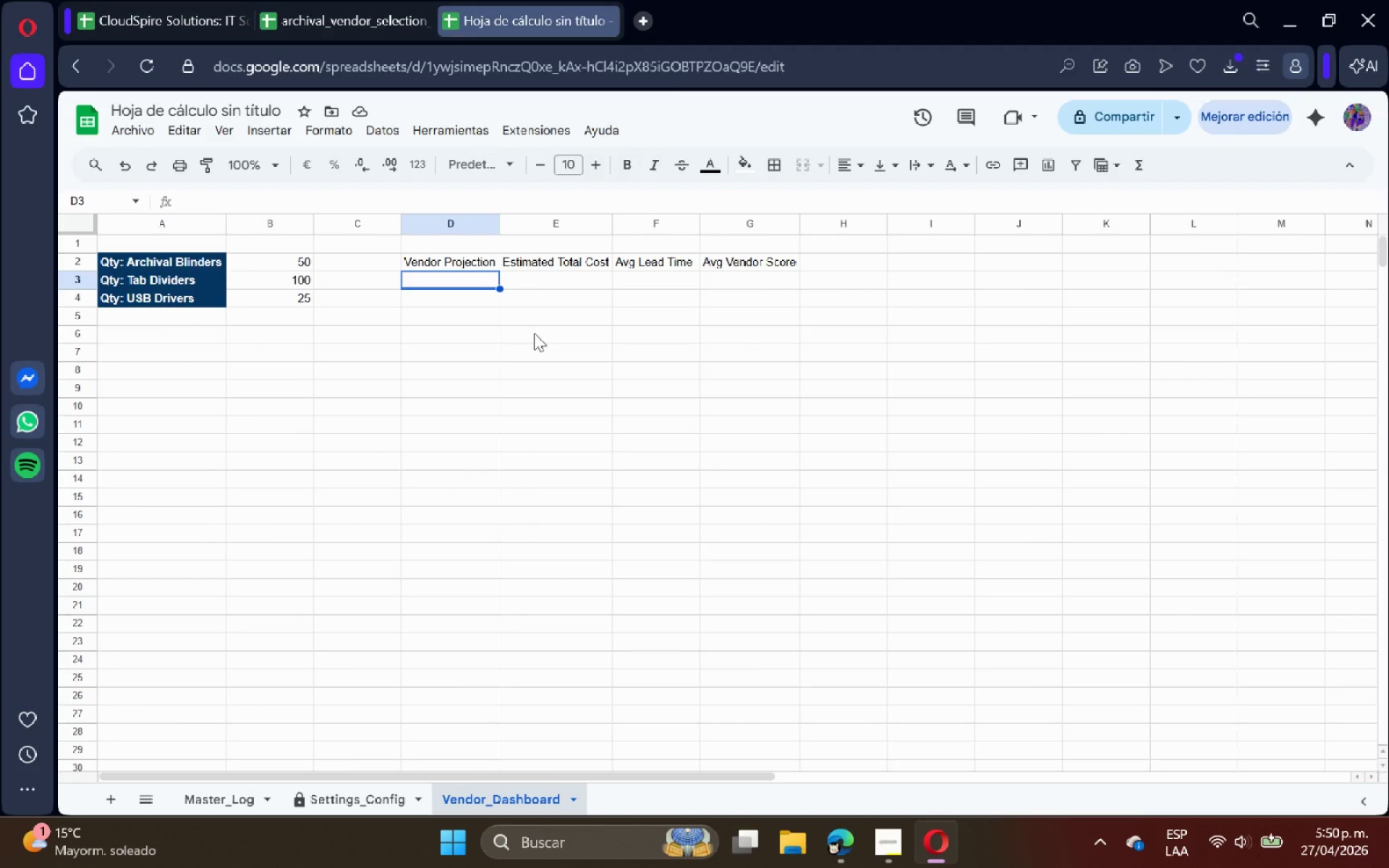 
left_click([878, 846])